 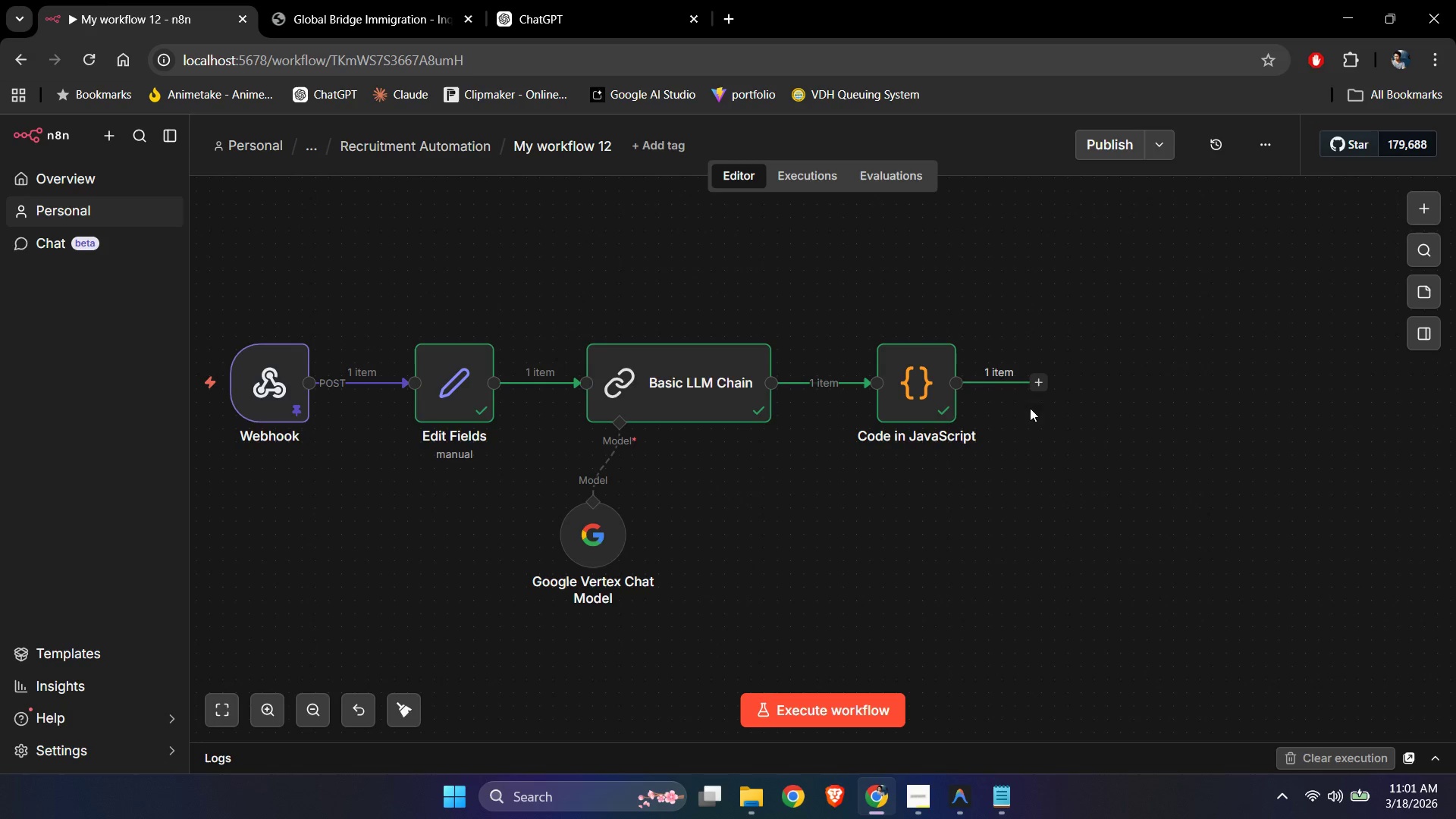 
left_click([1043, 383])
 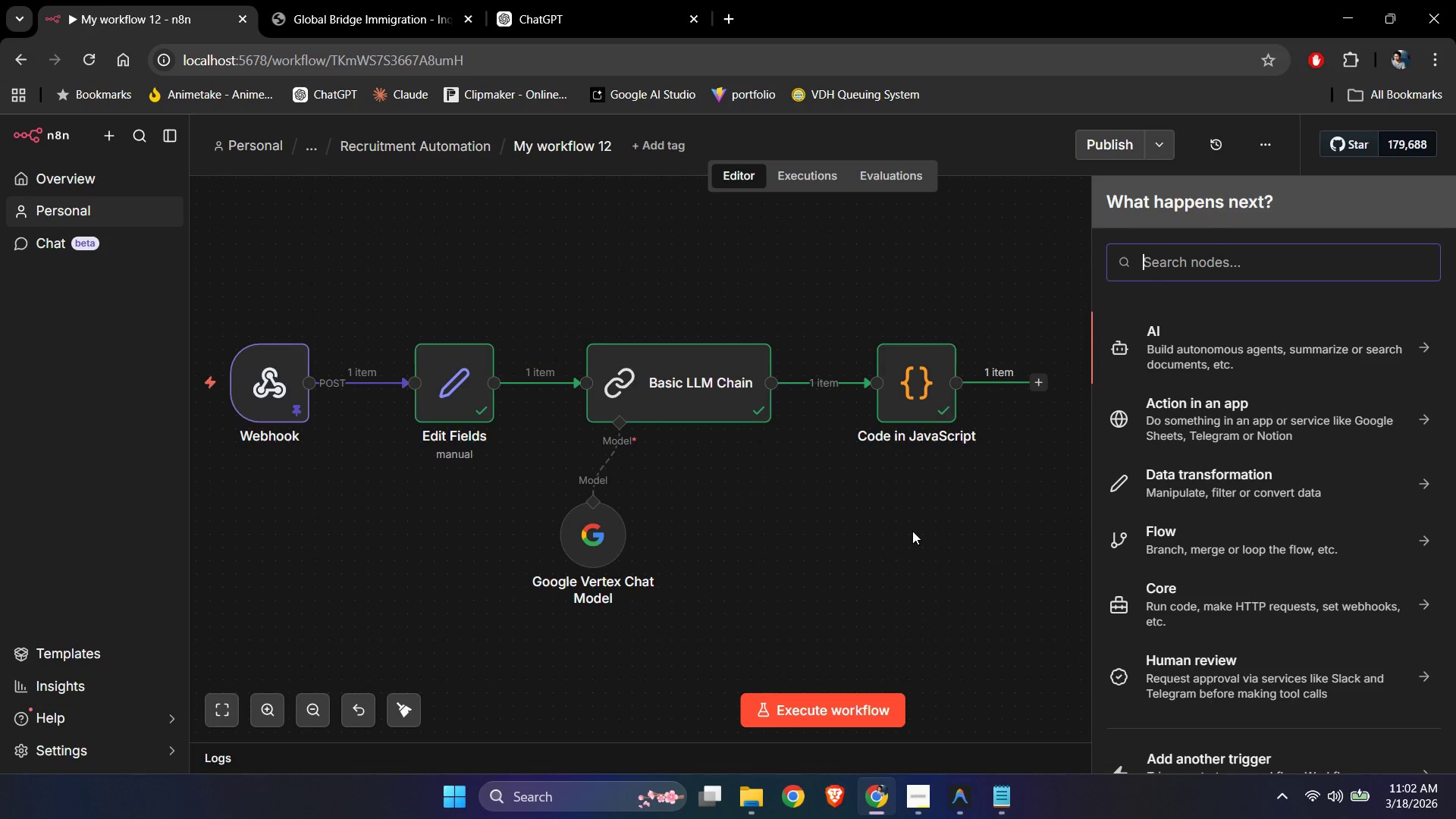 
type(if)
 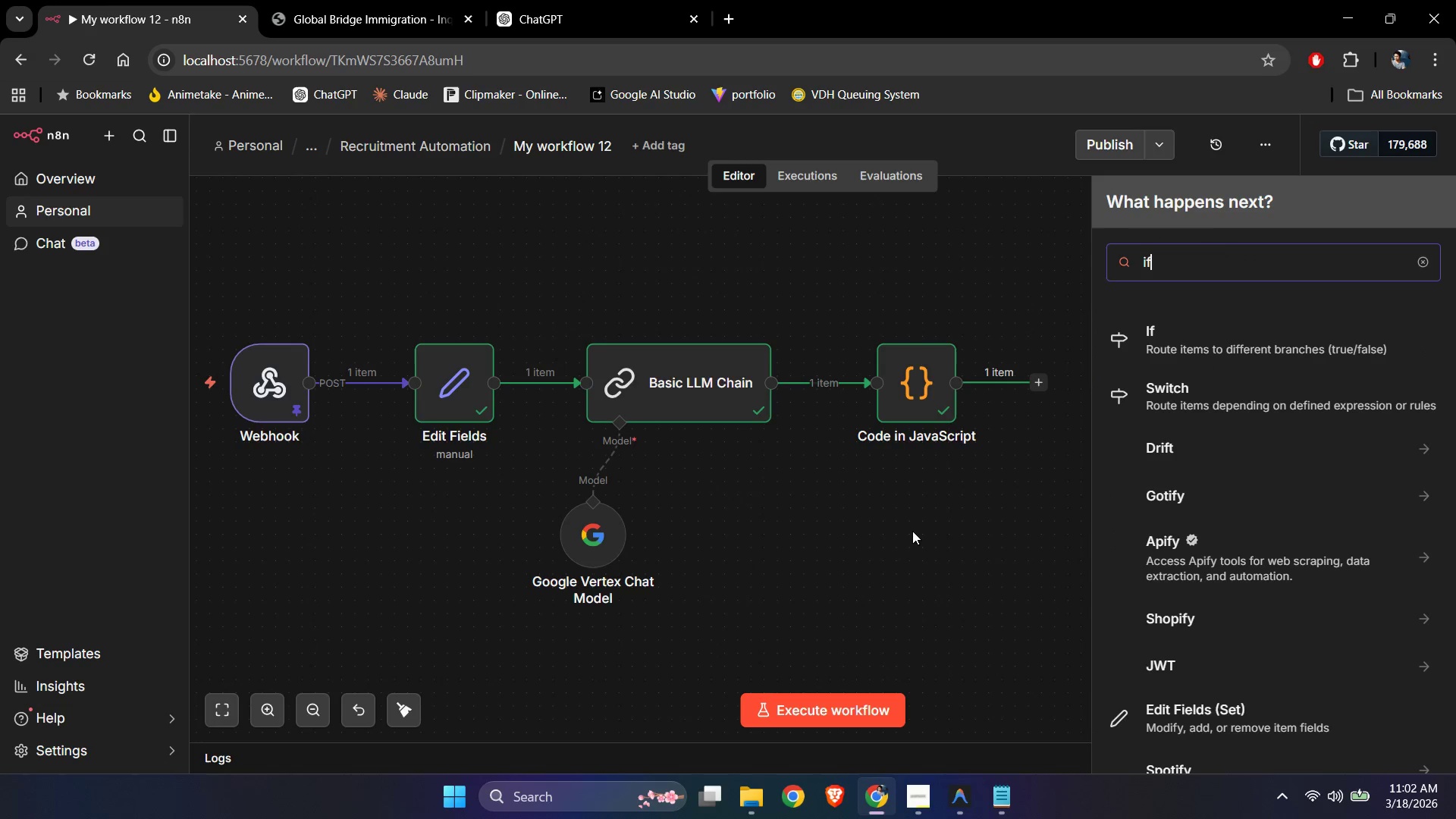 
key(Enter)
 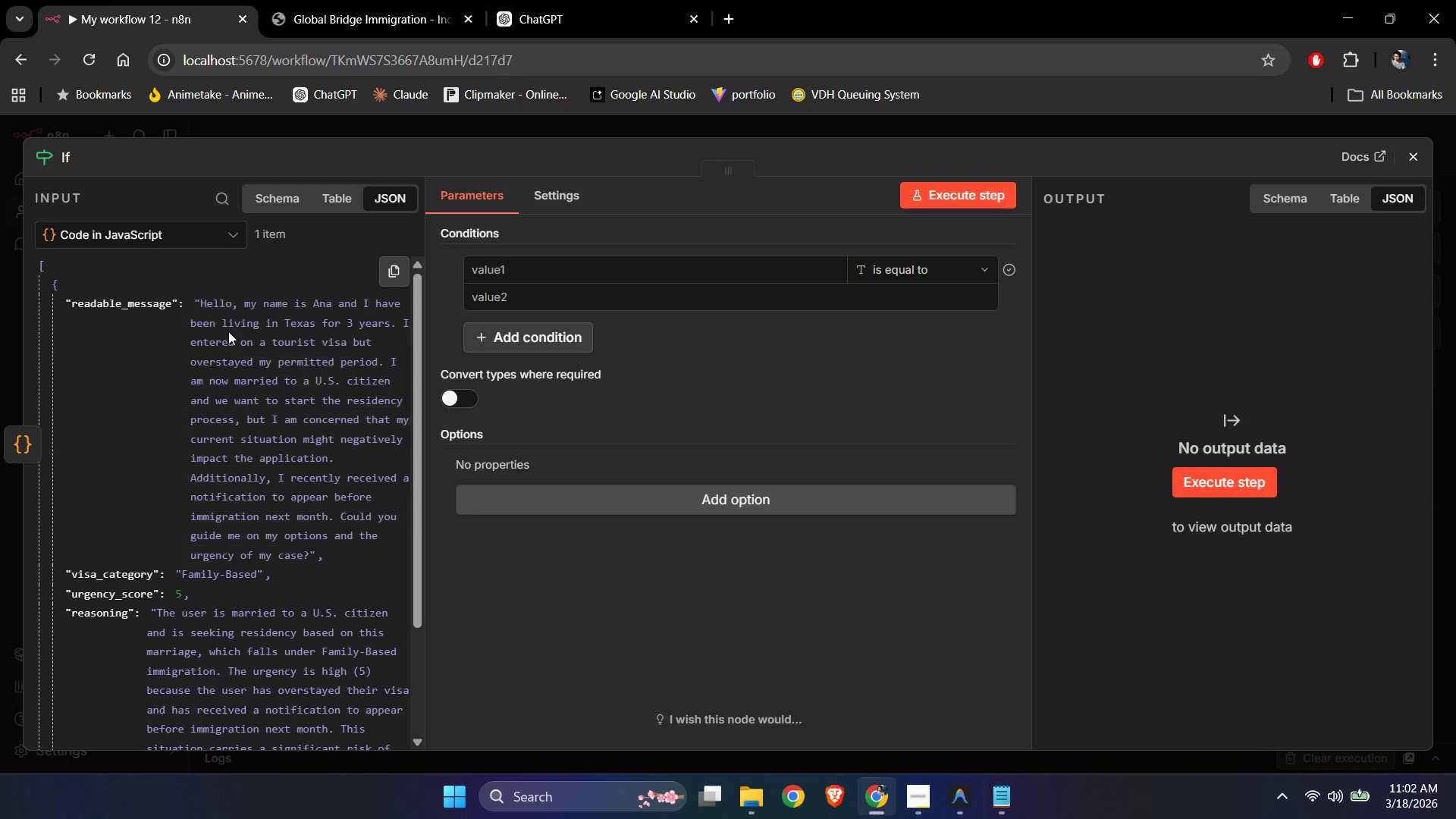 
scroll: coordinate [171, 526], scroll_direction: down, amount: 1.0
 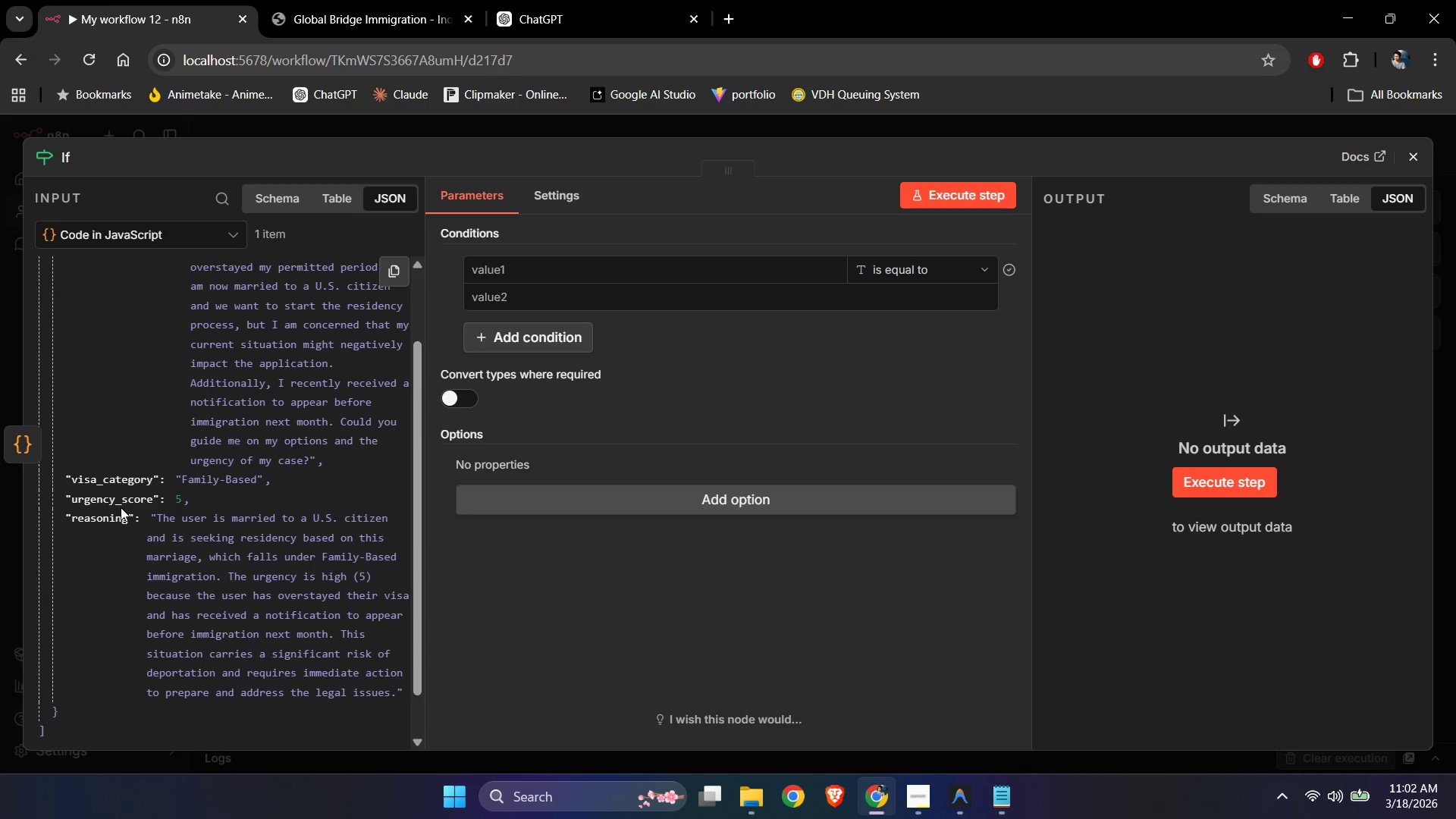 
left_click_drag(start_coordinate=[119, 502], to_coordinate=[494, 268])
 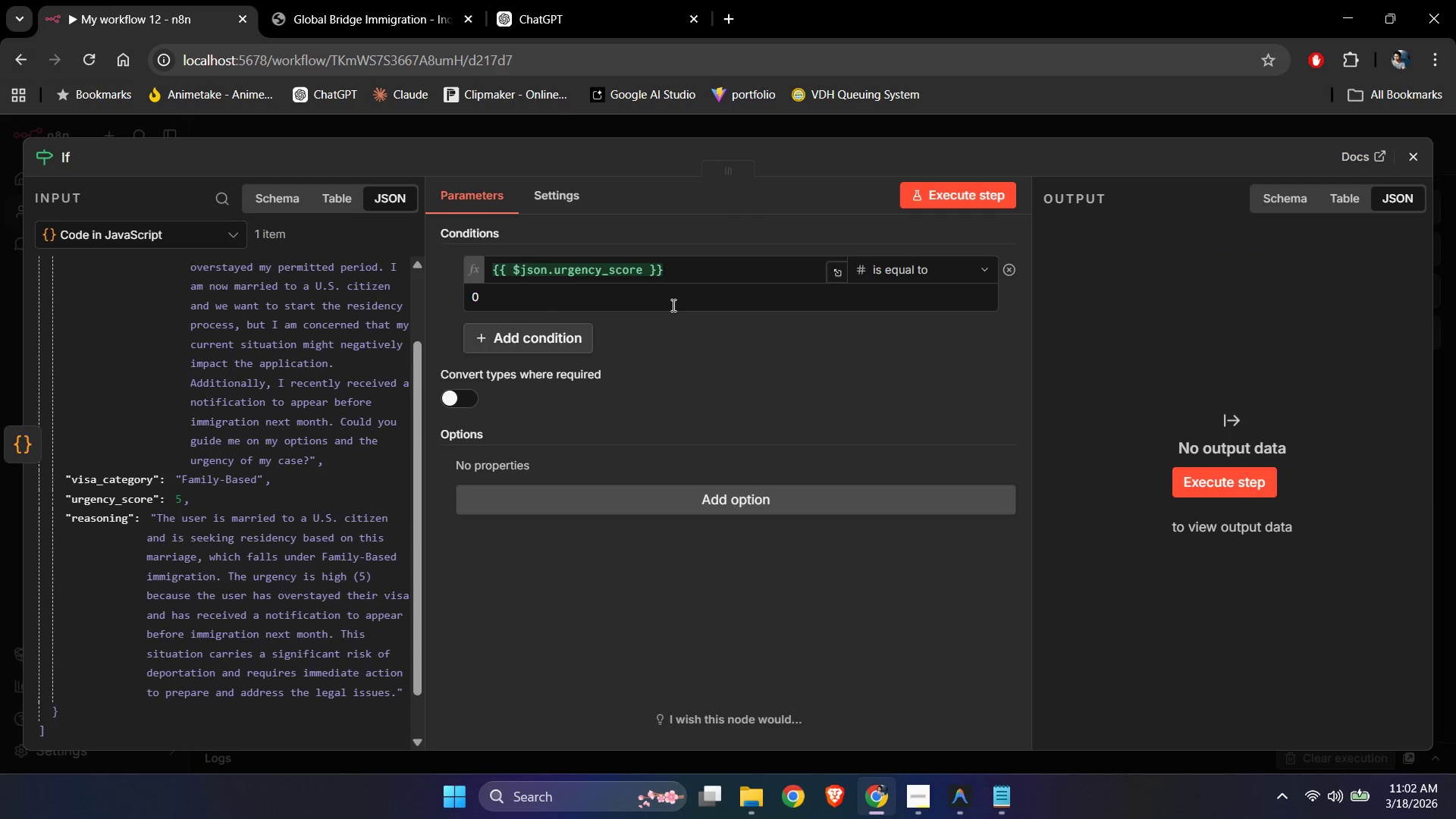 
double_click([669, 300])
 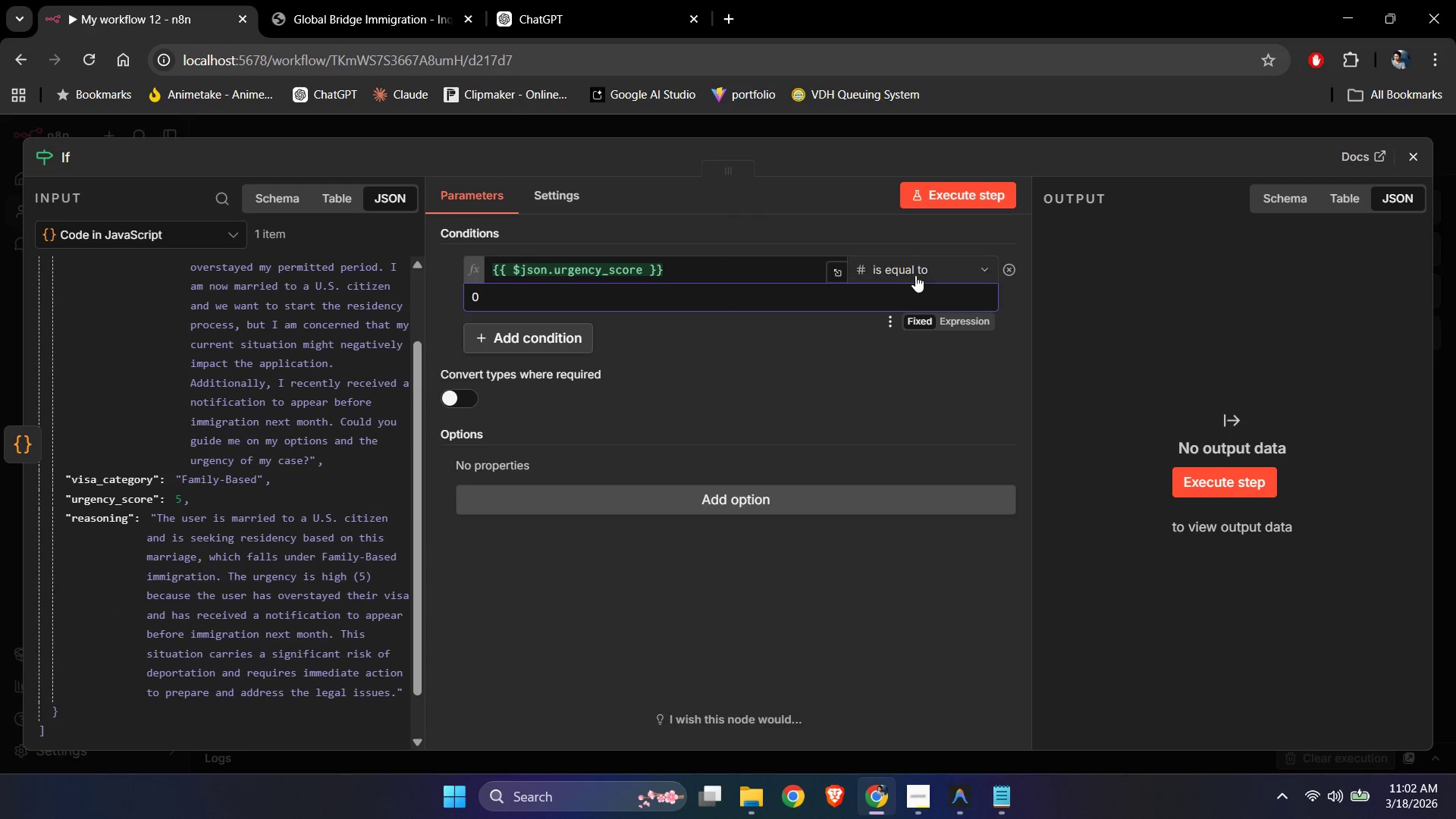 
left_click([921, 273])
 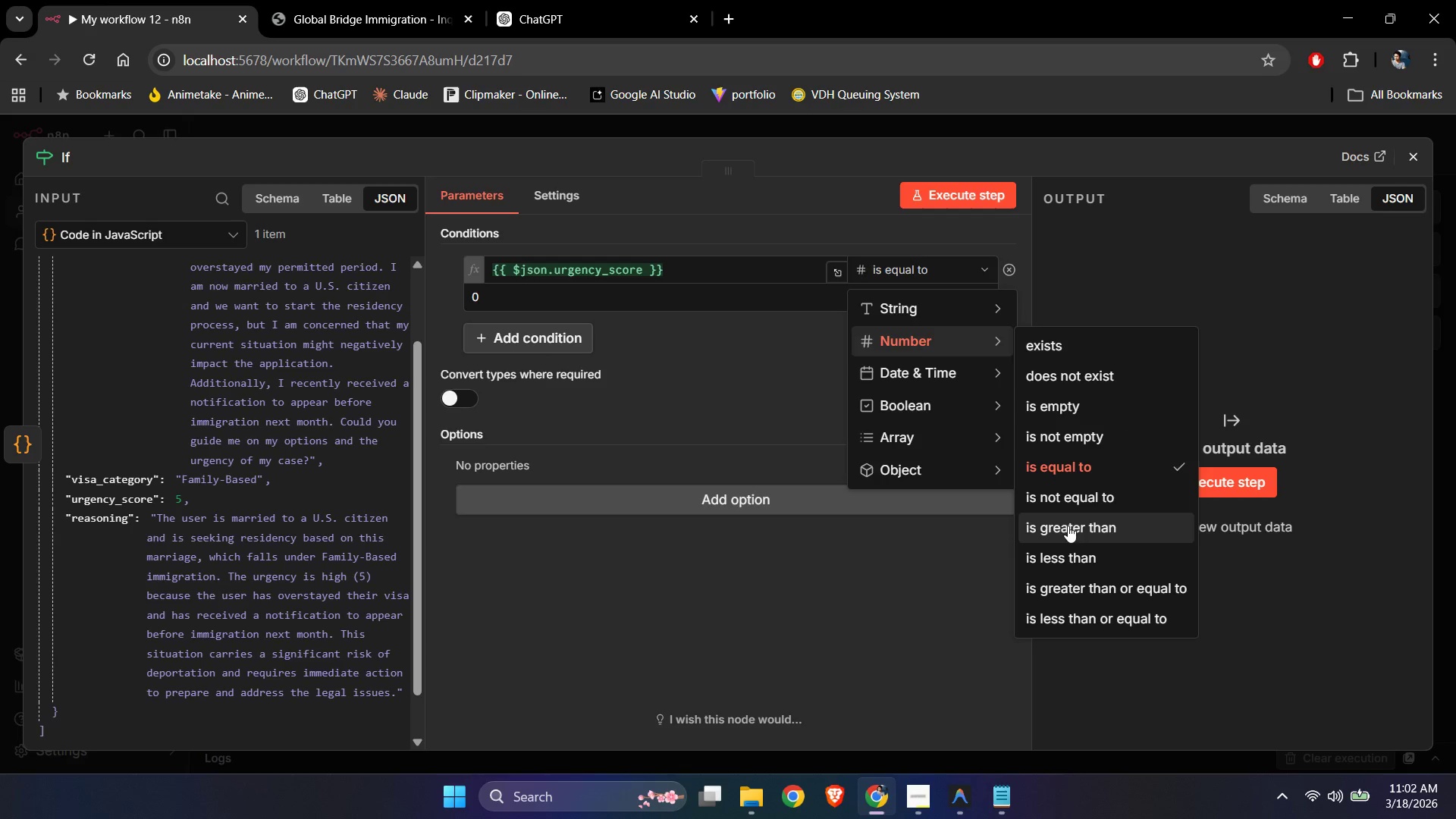 
left_click([682, 303])
 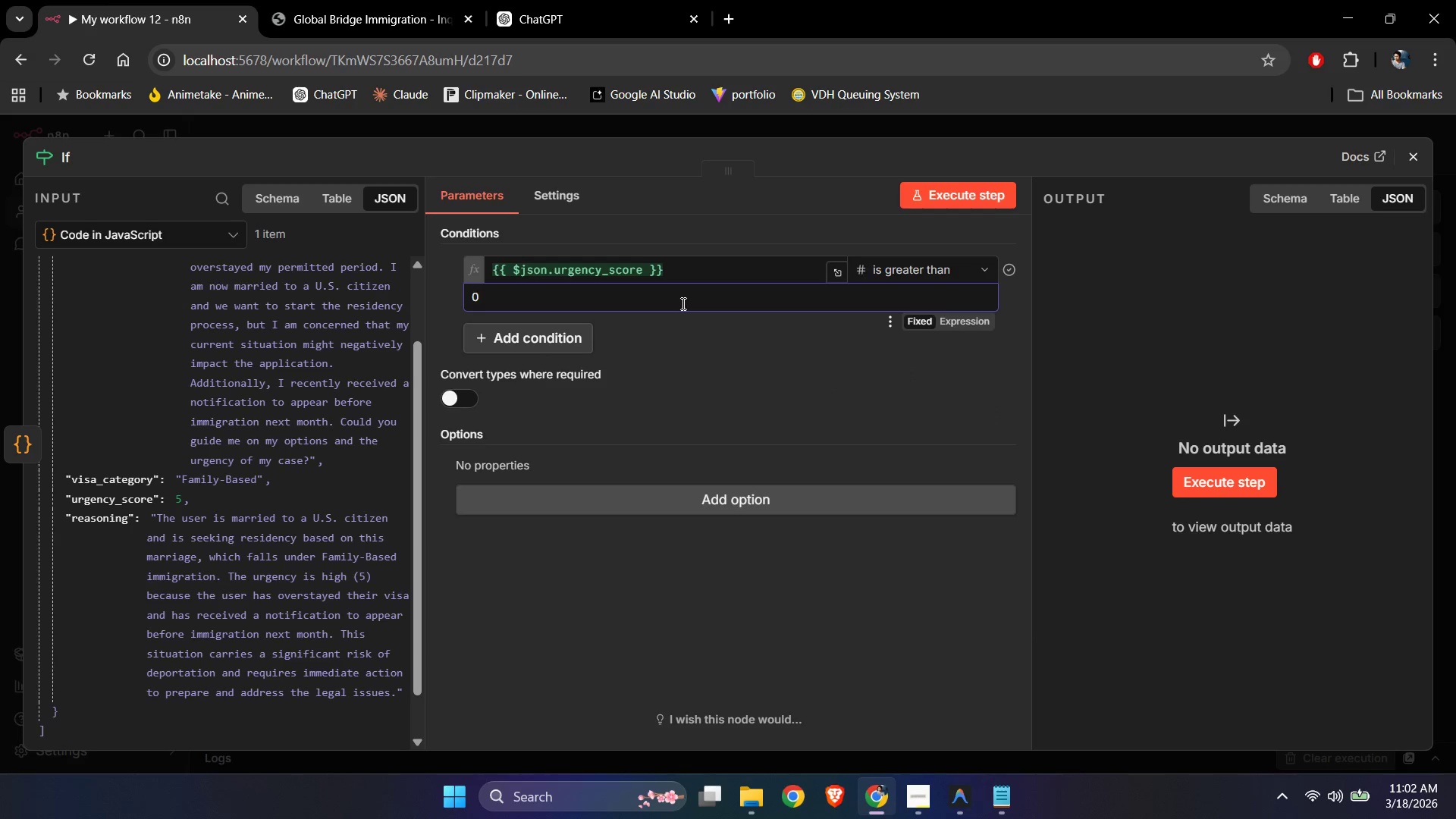 
key(Backspace)
 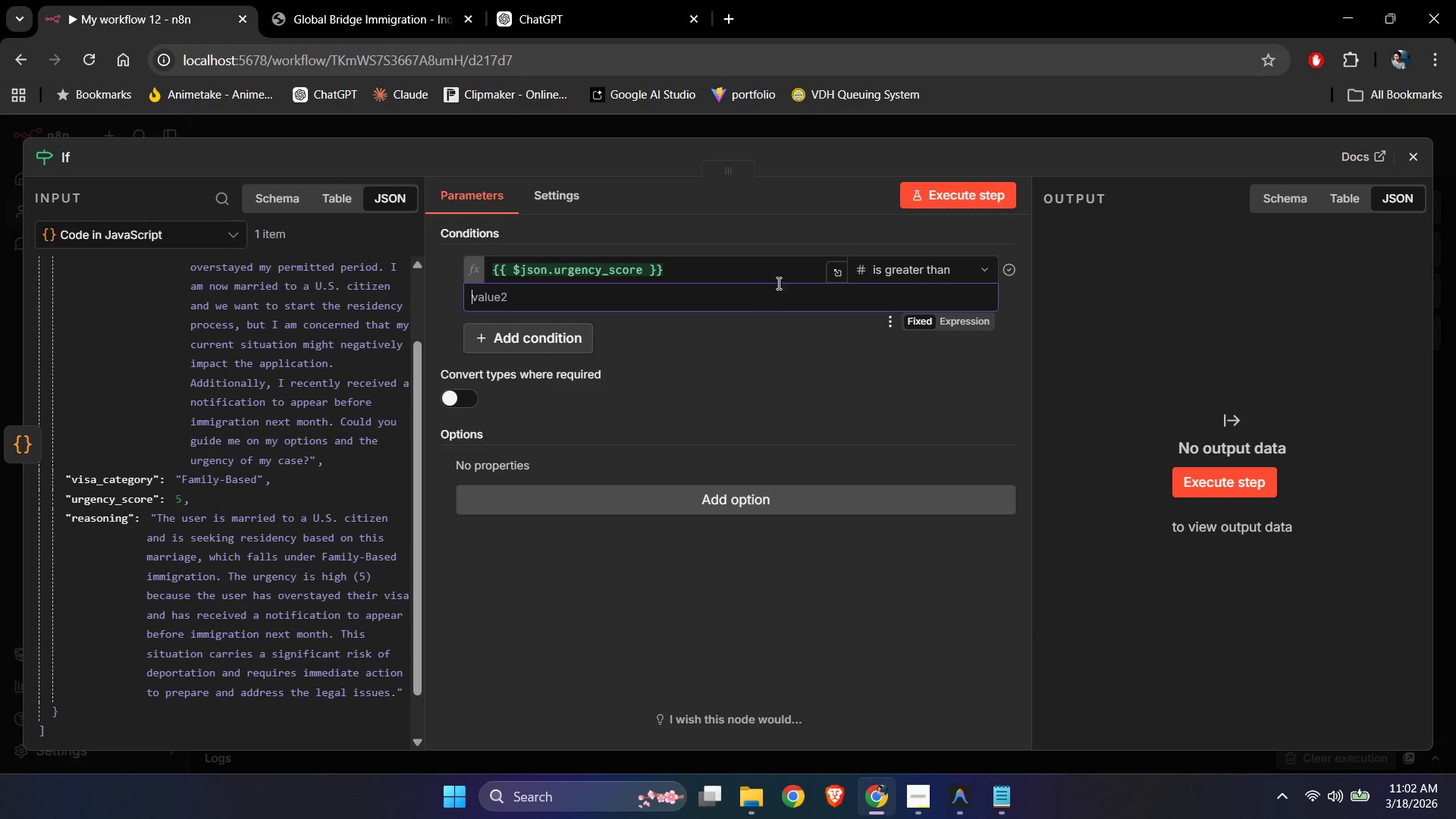 
left_click([922, 276])
 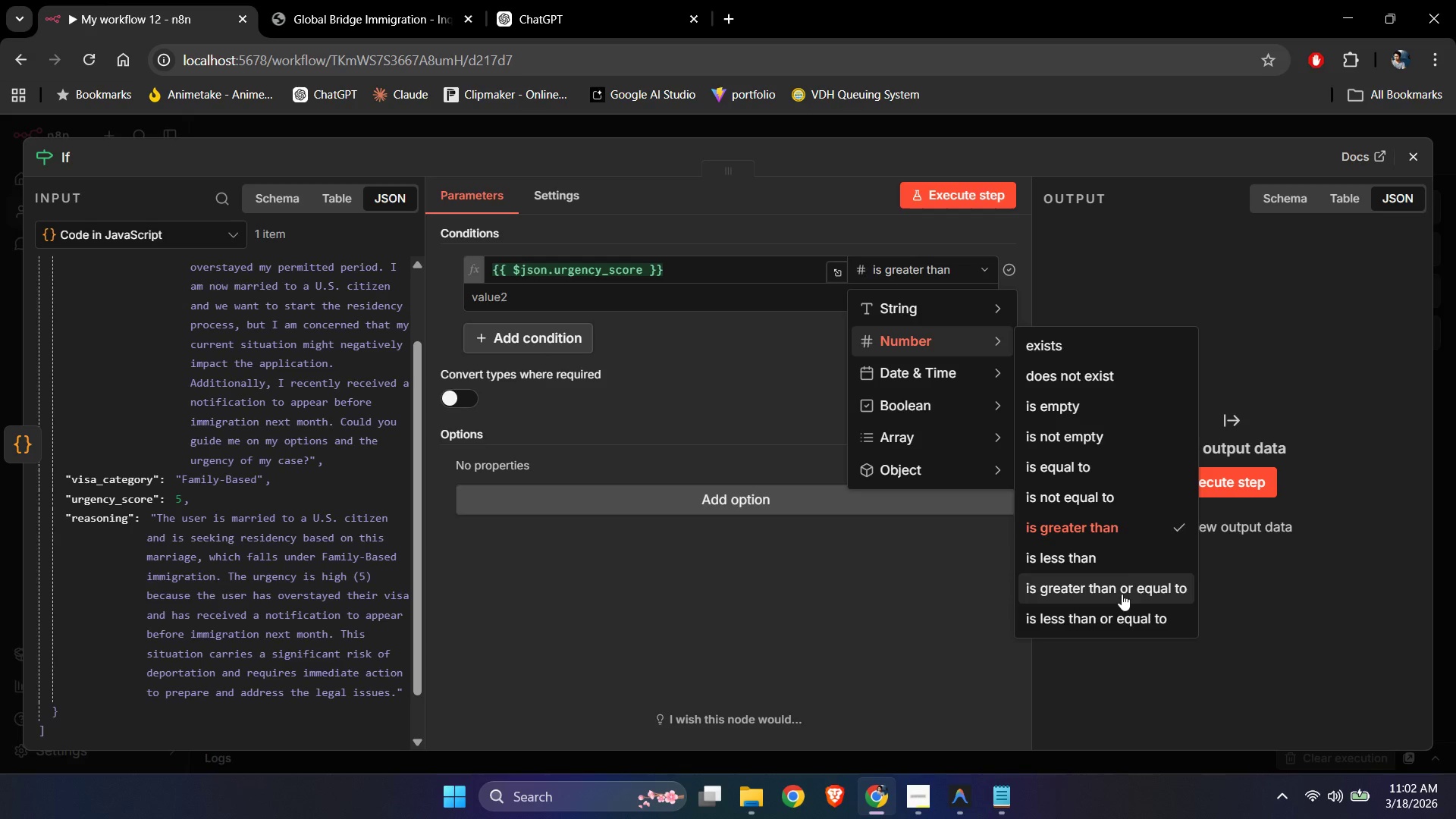 
left_click([1128, 585])
 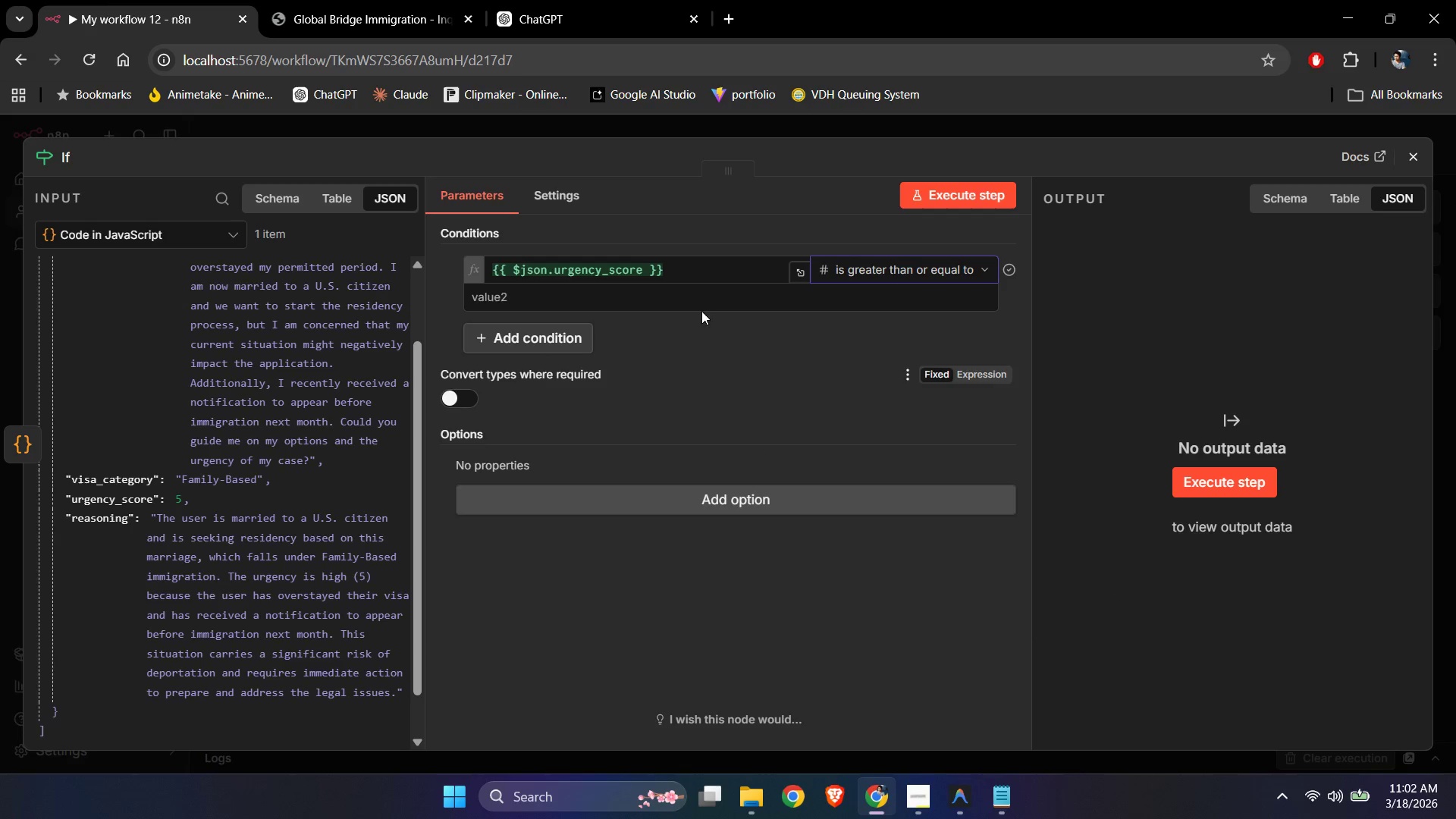 
left_click([709, 293])
 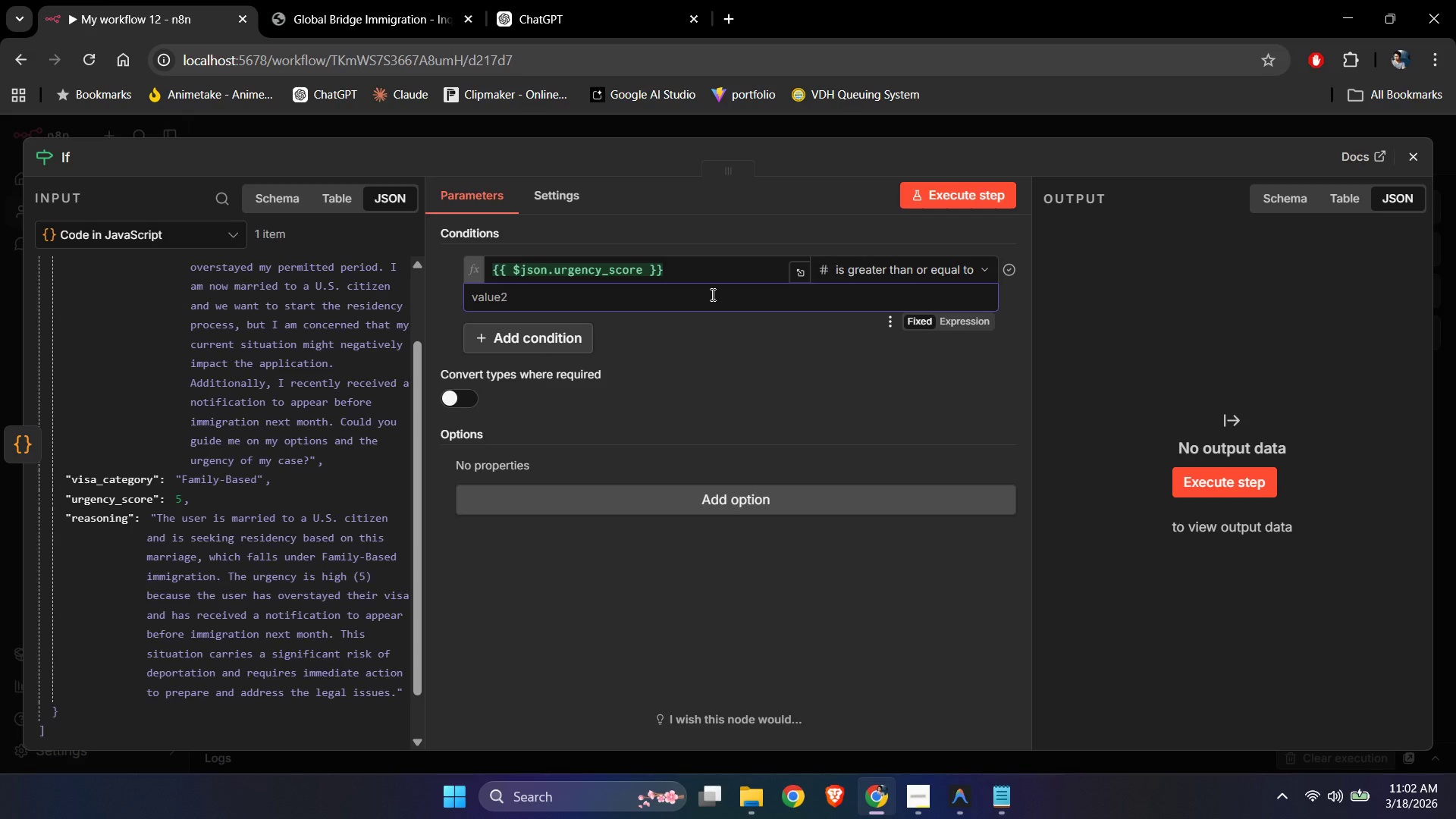 
key(Numpad4)
 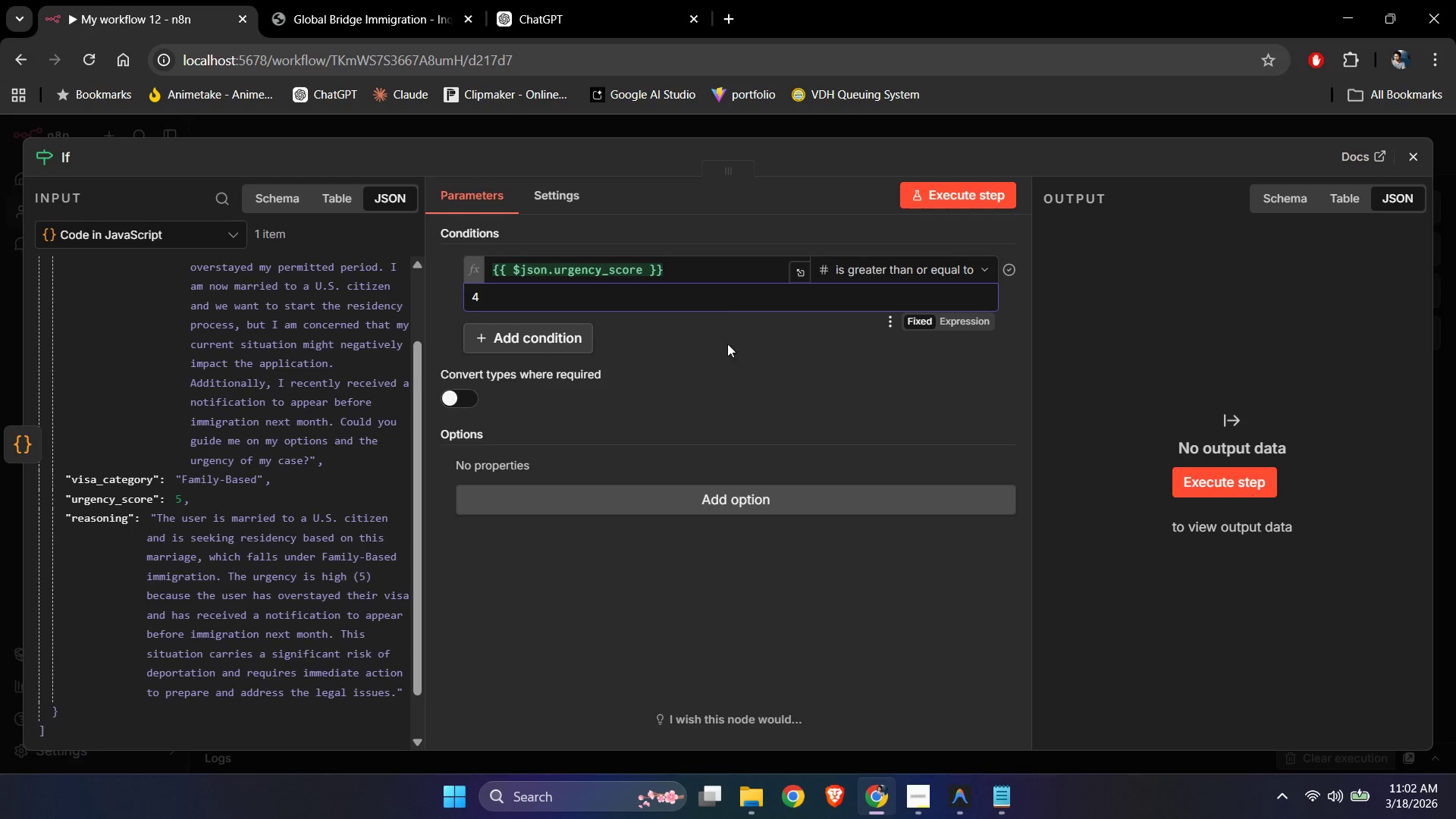 
left_click([733, 359])
 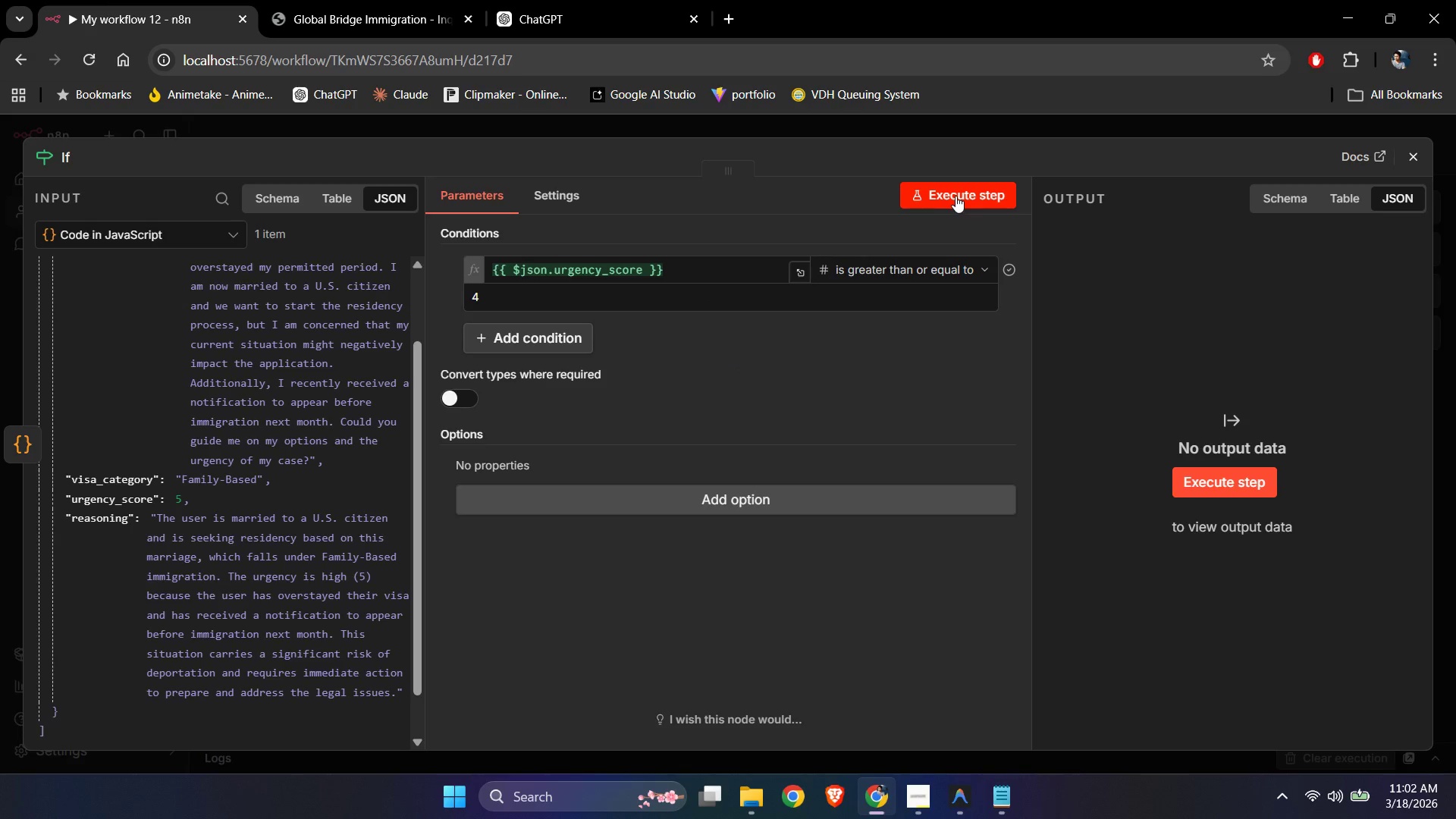 
left_click([956, 193])
 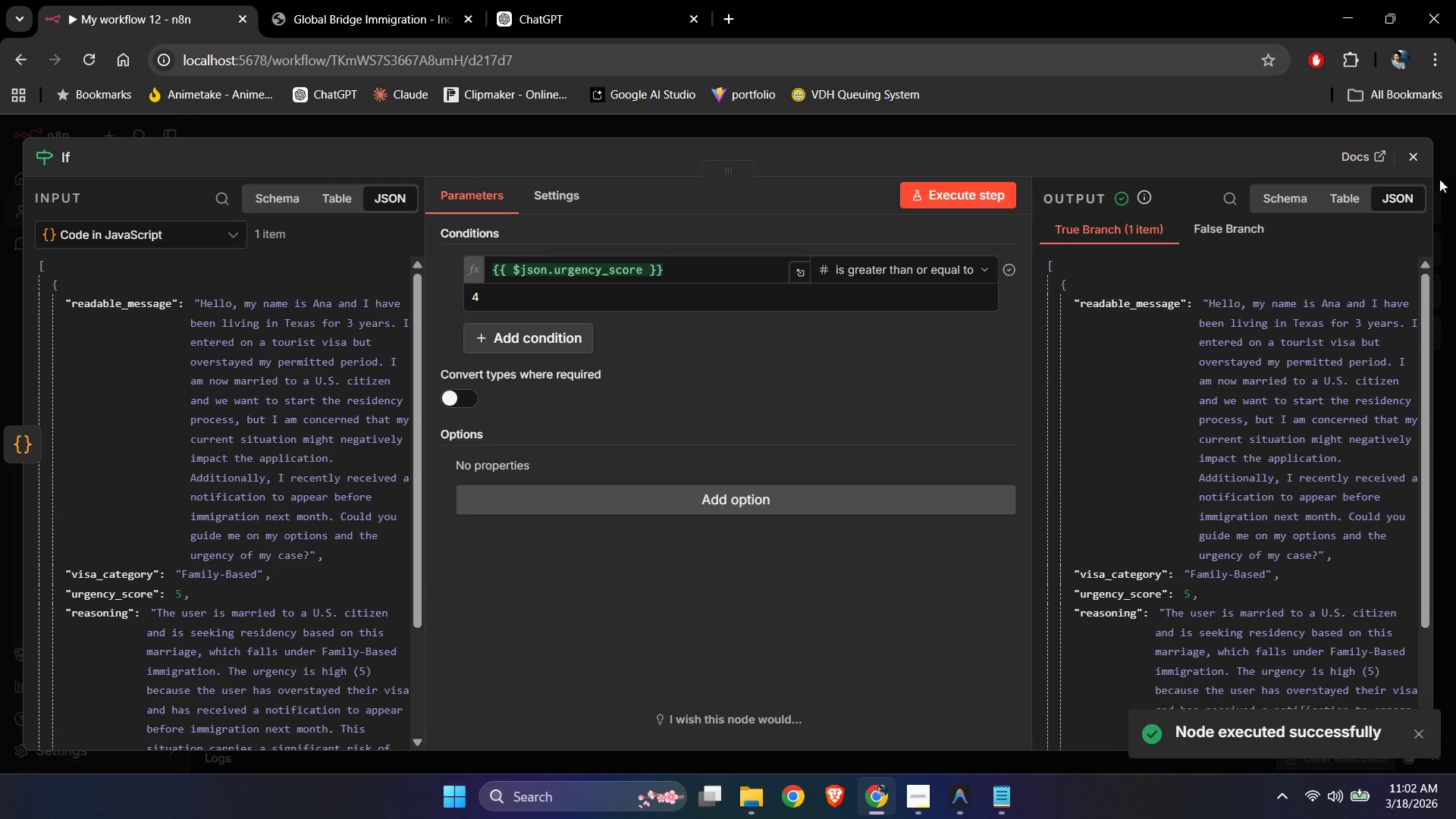 
left_click([1412, 152])
 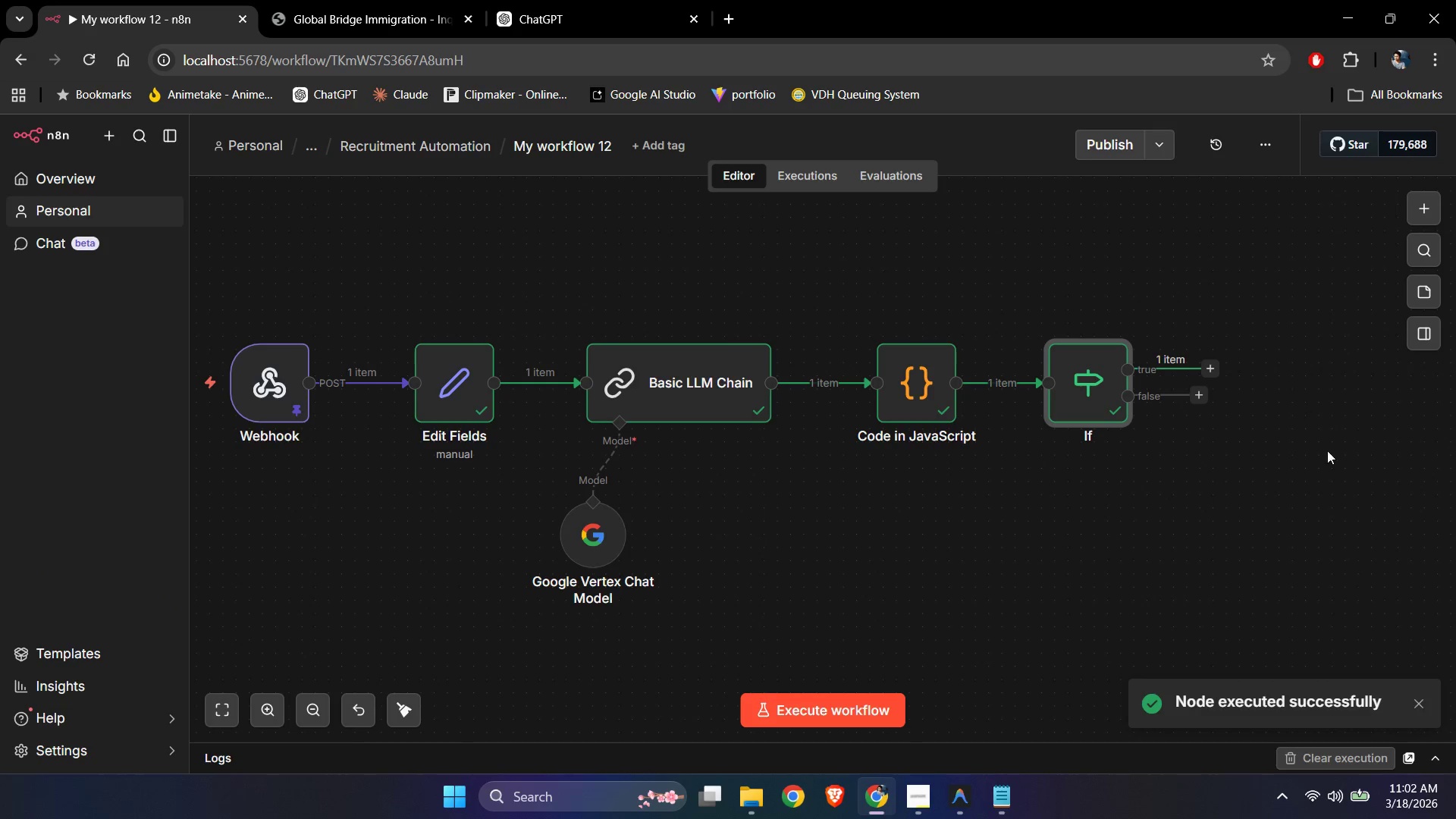 
left_click([1330, 459])
 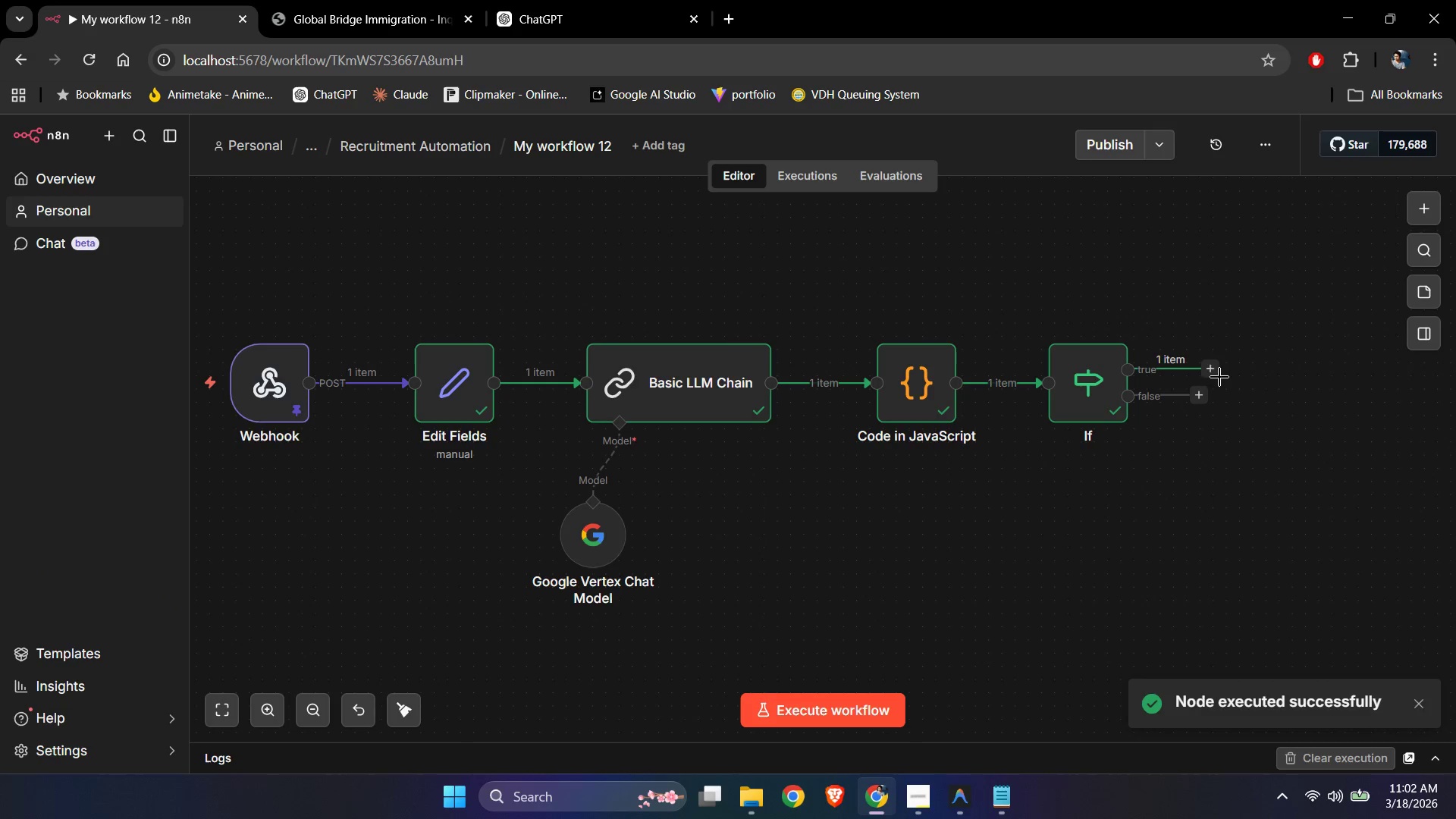 
left_click([1213, 364])
 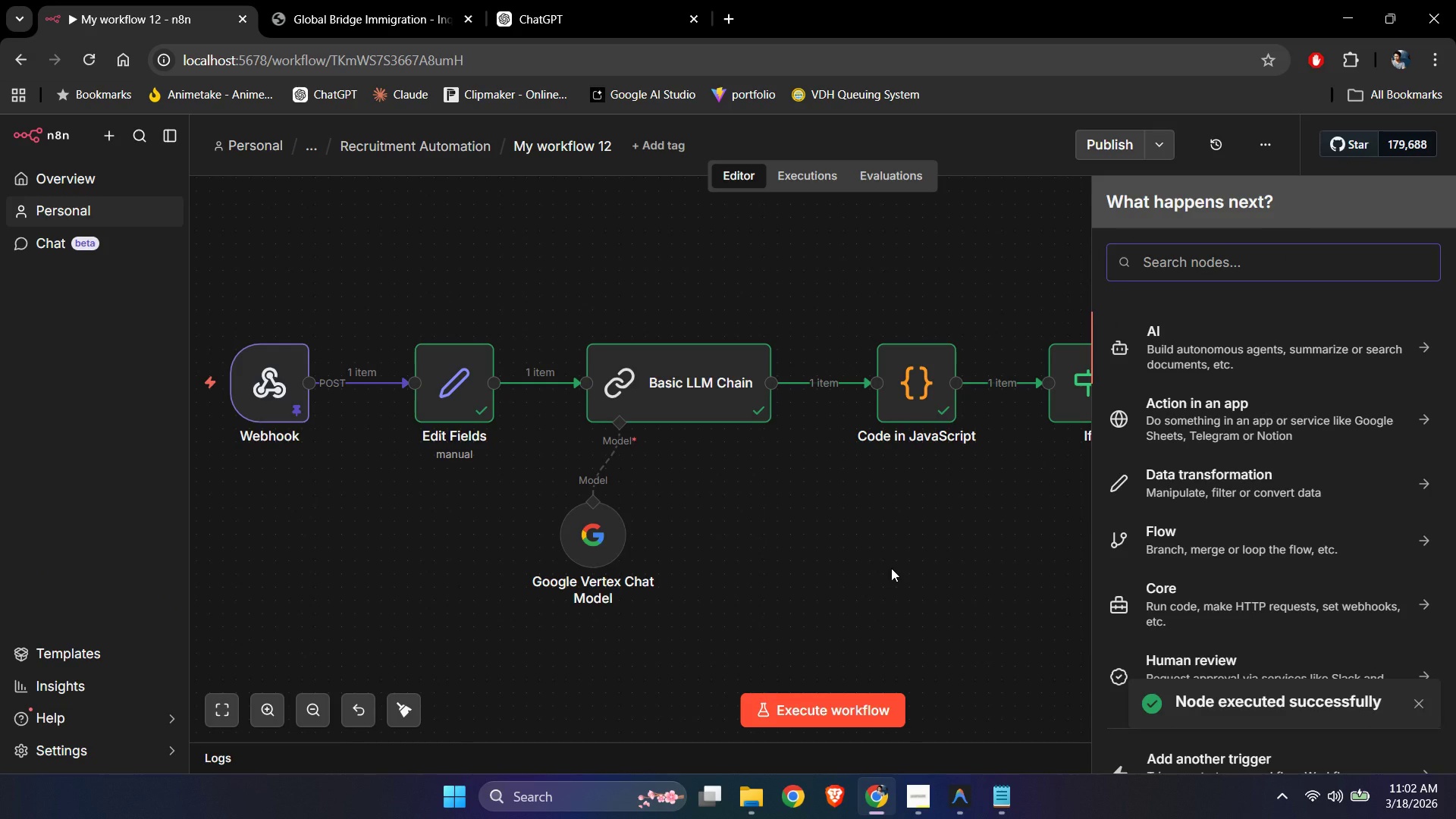 
type(slack)
 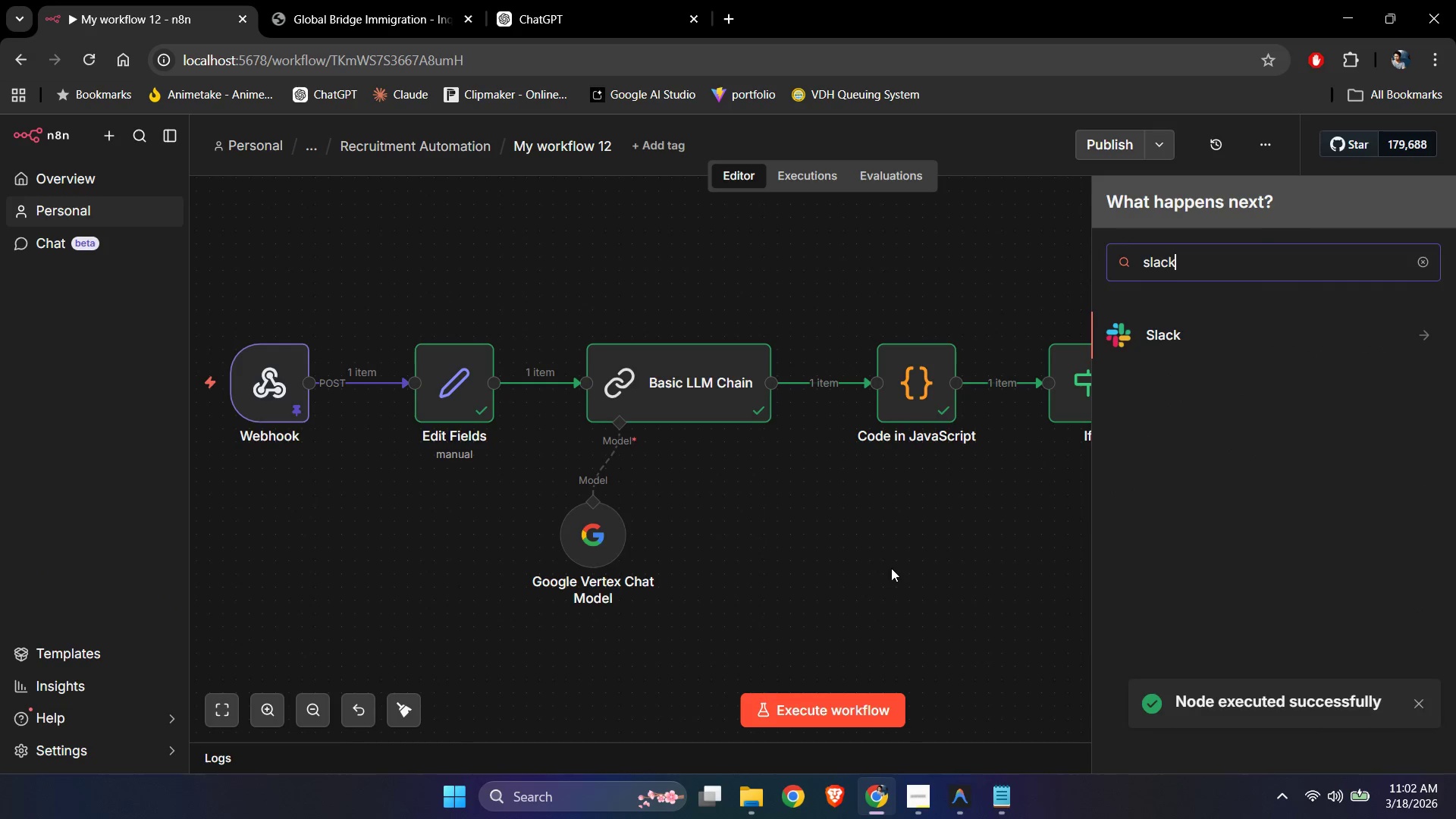 
key(Enter)
 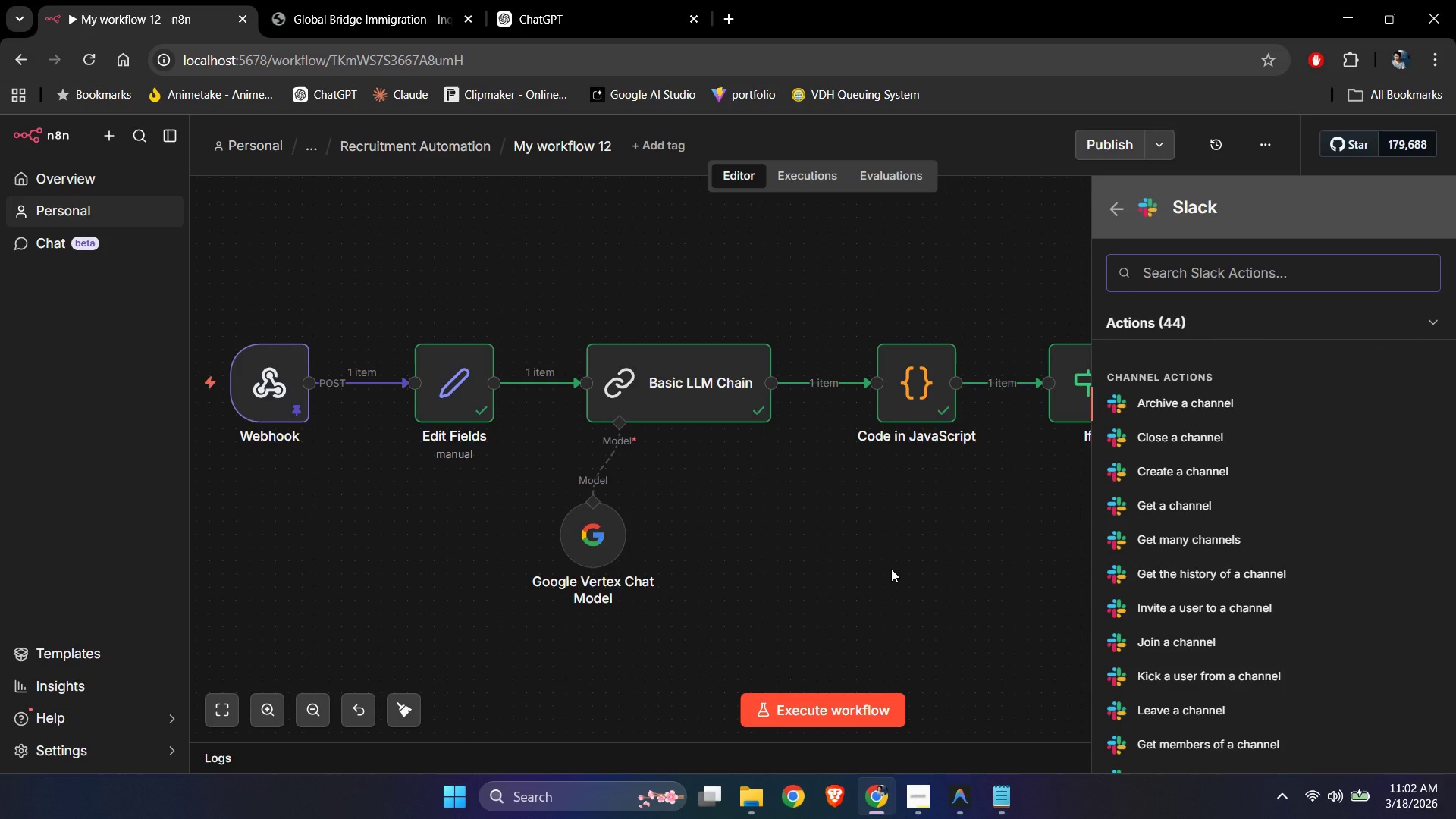 
type(sen)
 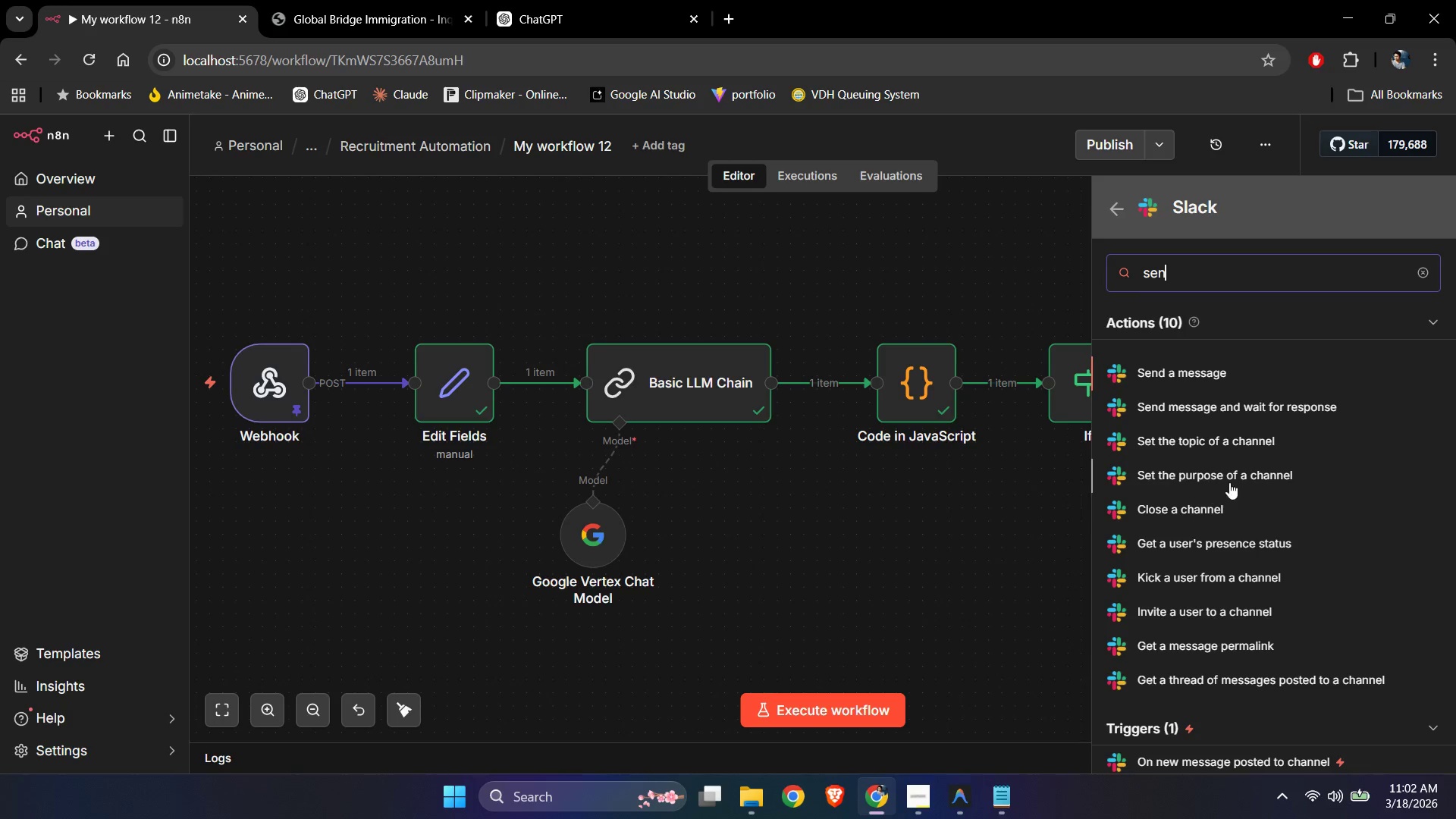 
key(D)
 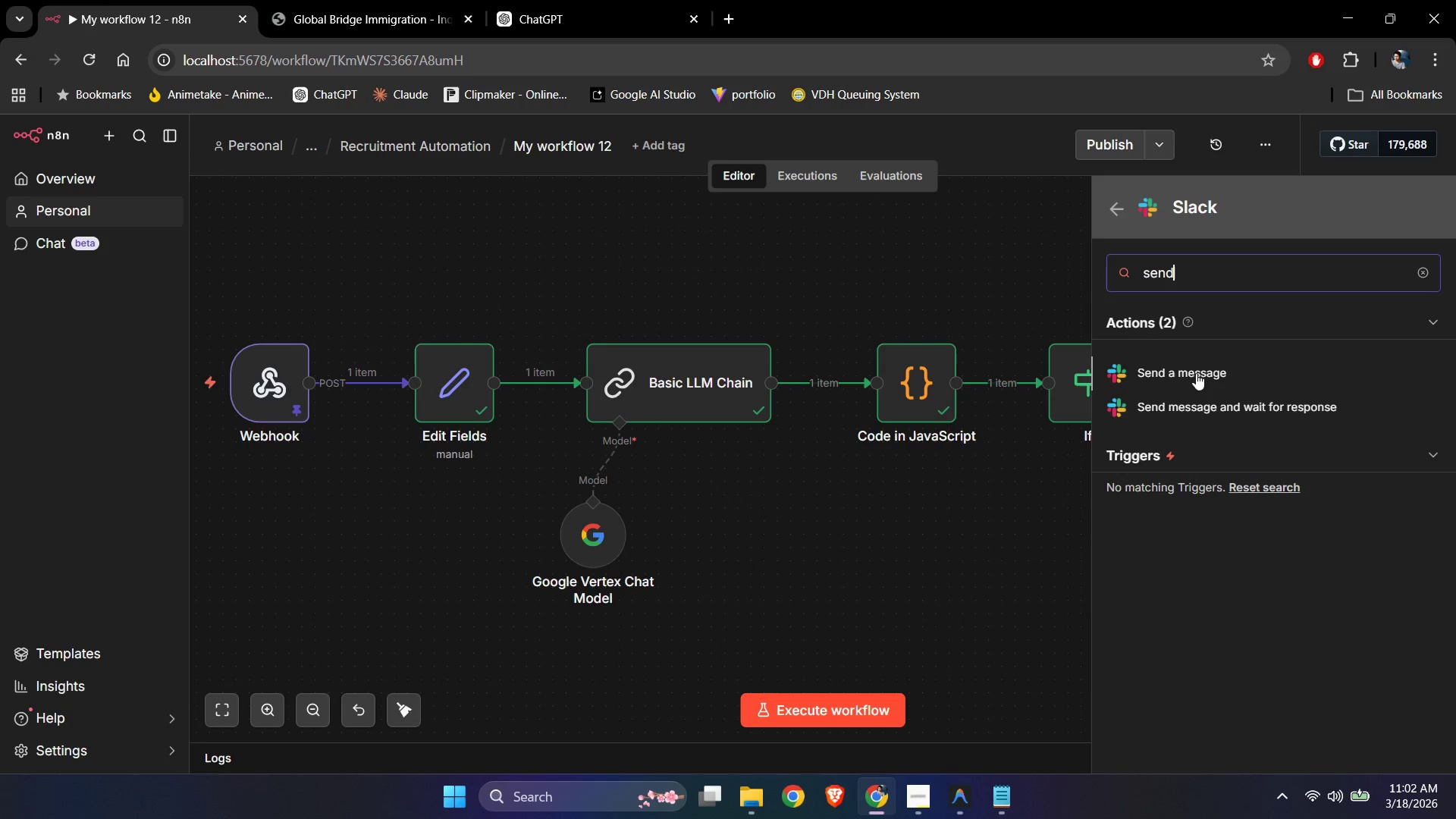 
left_click([1195, 371])
 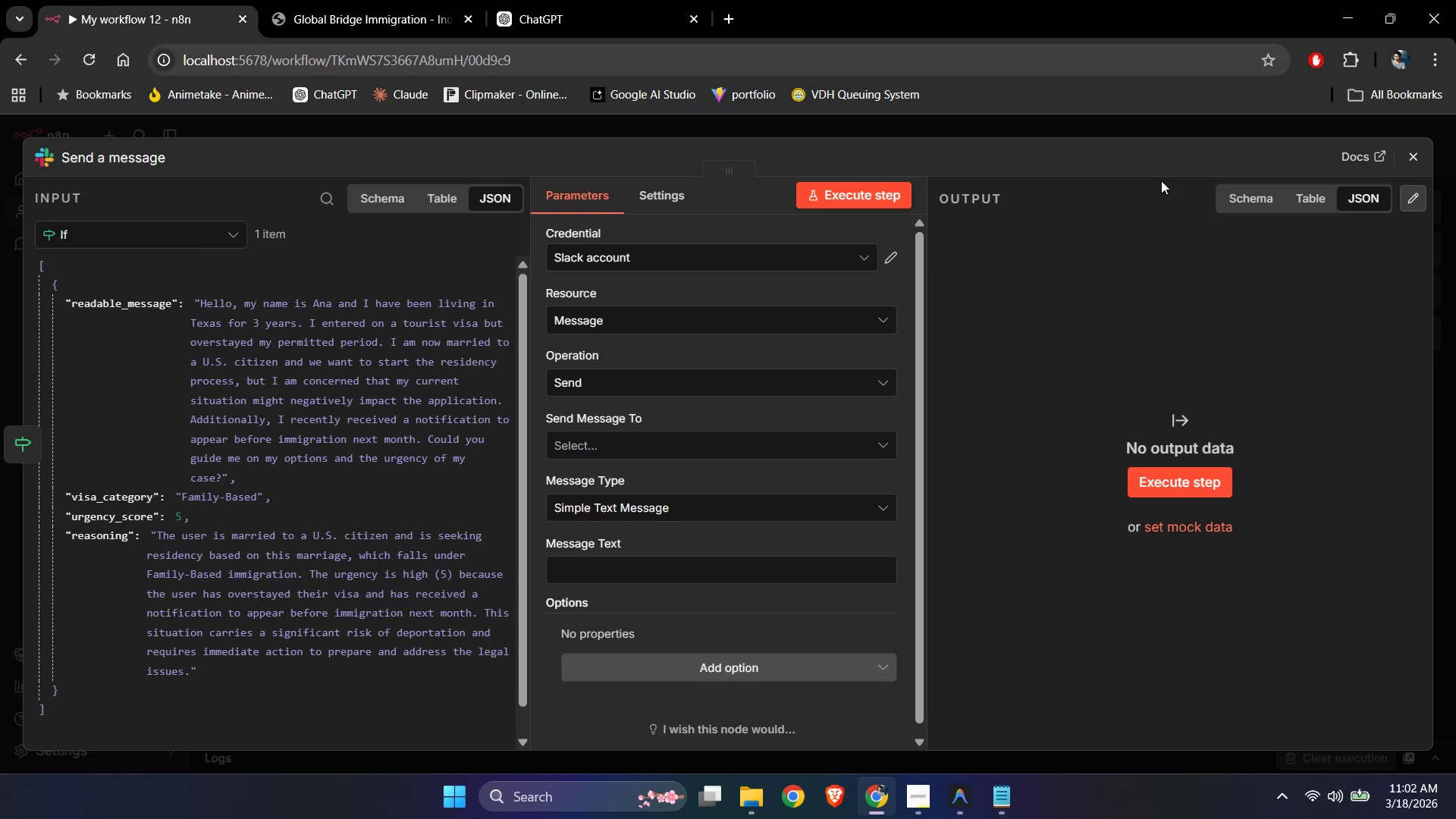 
left_click([1418, 158])
 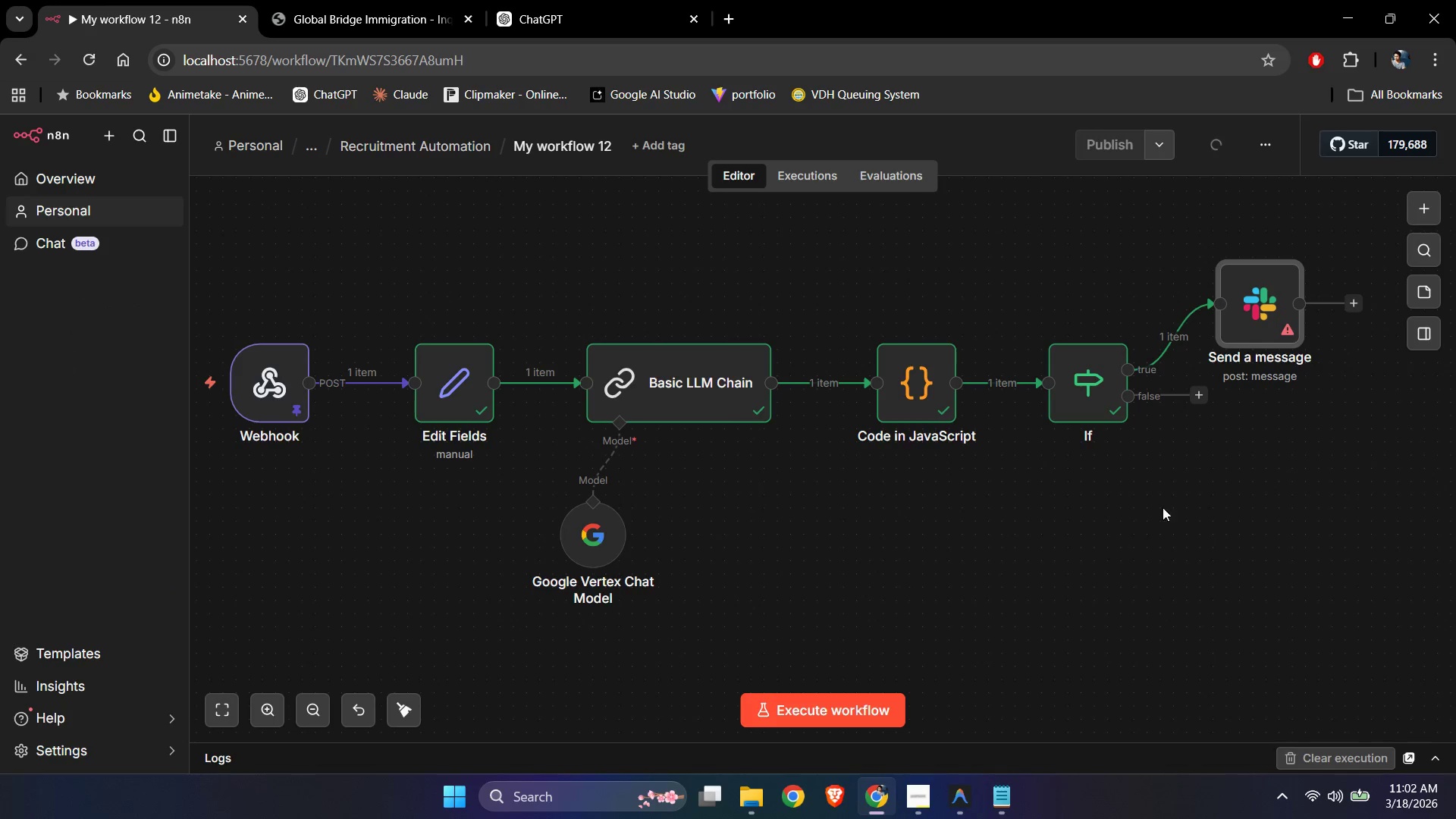 
left_click([1125, 550])
 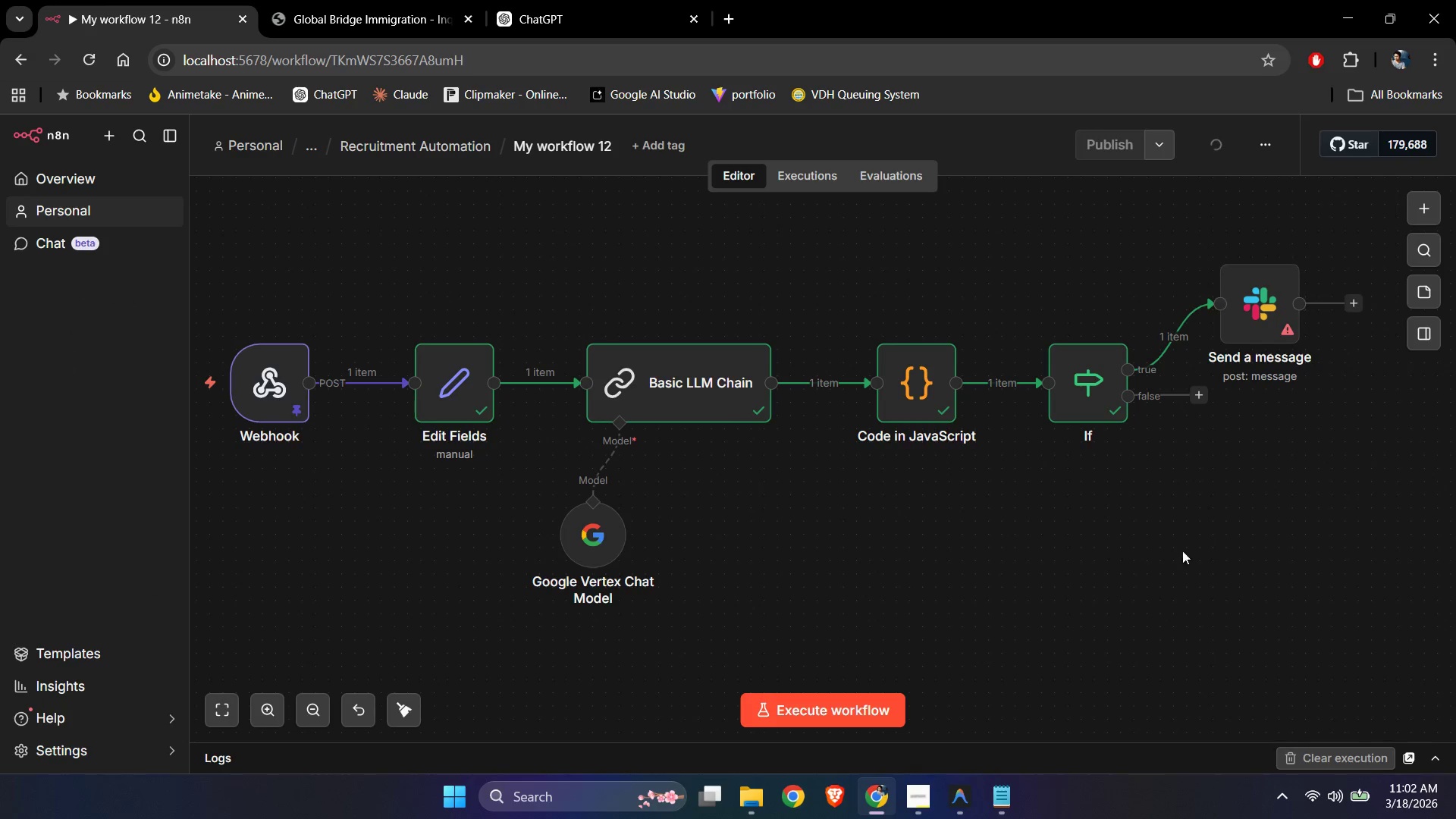 
hold_key(key=ControlLeft, duration=0.58)
left_click_drag(start_coordinate=[1256, 541], to_coordinate=[786, 659])
 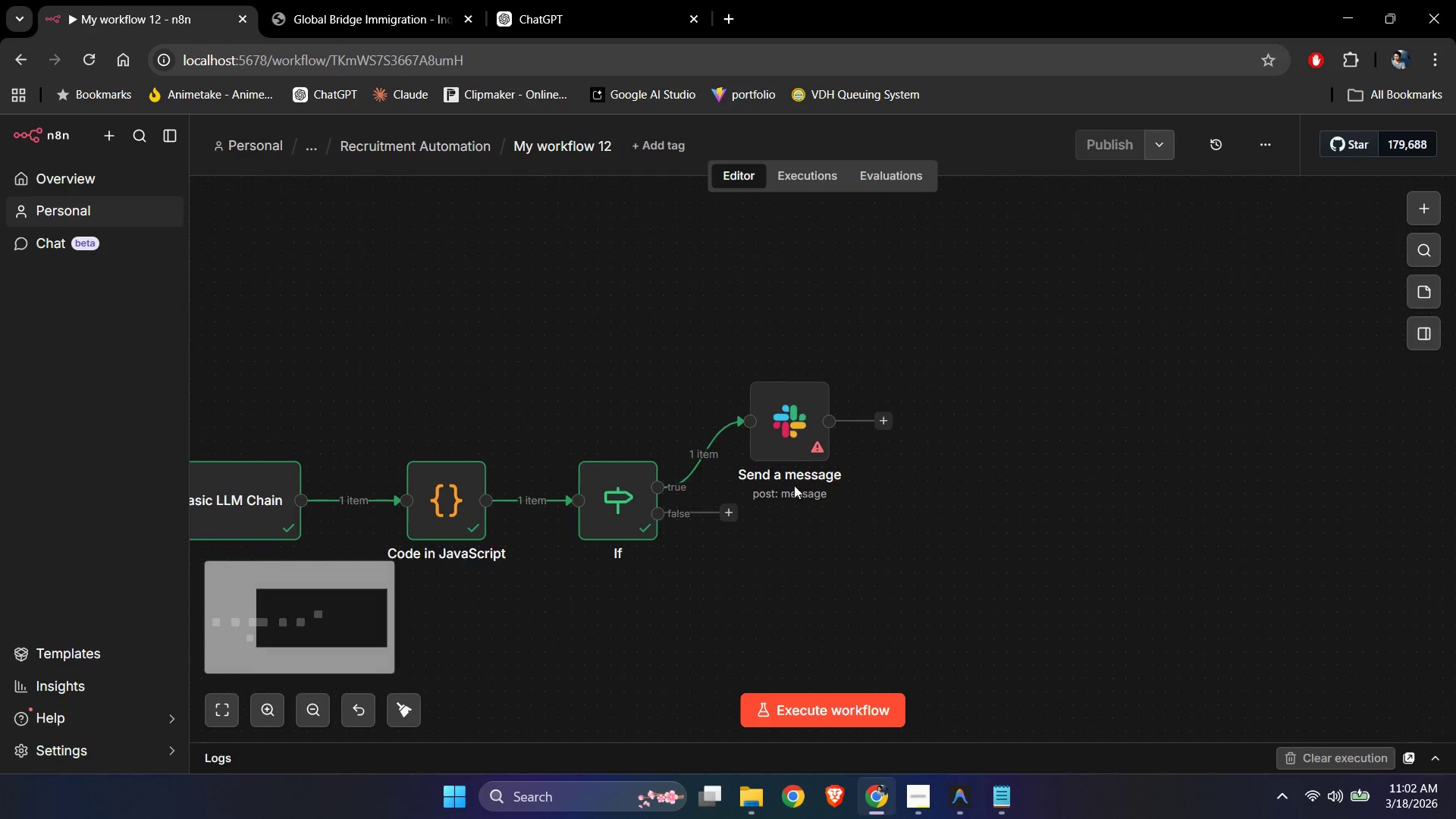 
left_click_drag(start_coordinate=[791, 438], to_coordinate=[836, 397])
 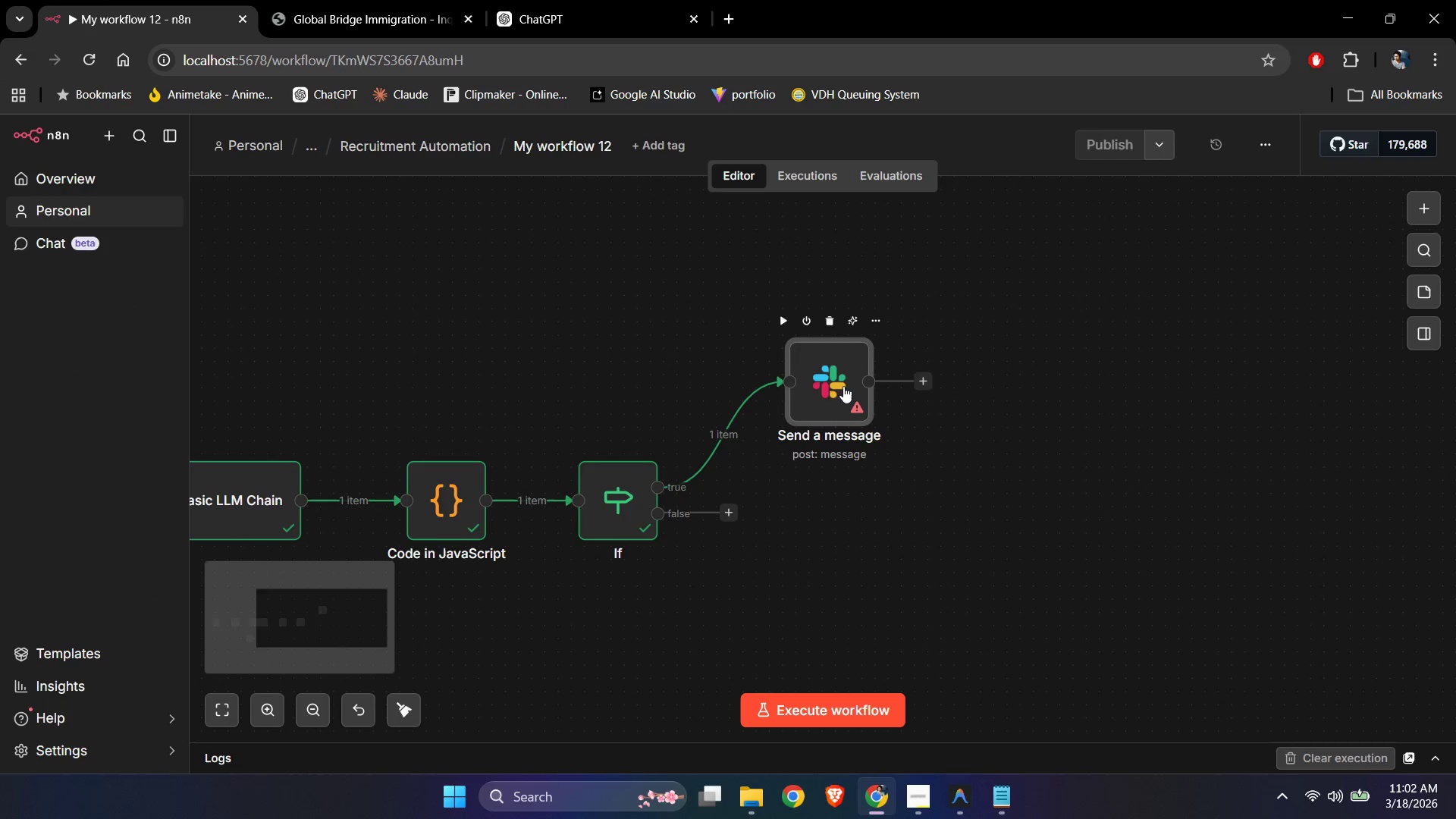 
double_click([843, 386])
 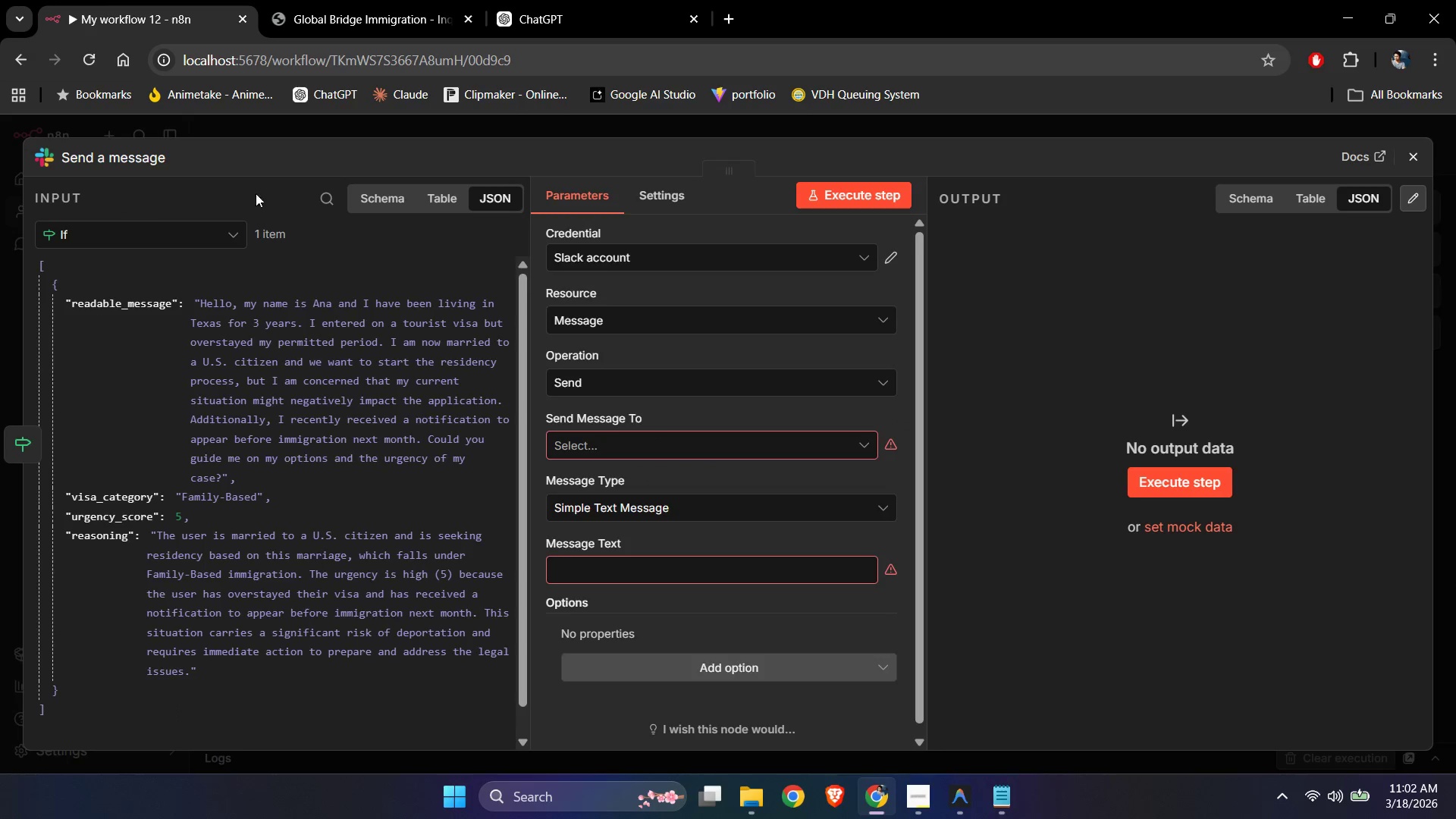 
left_click([143, 158])
 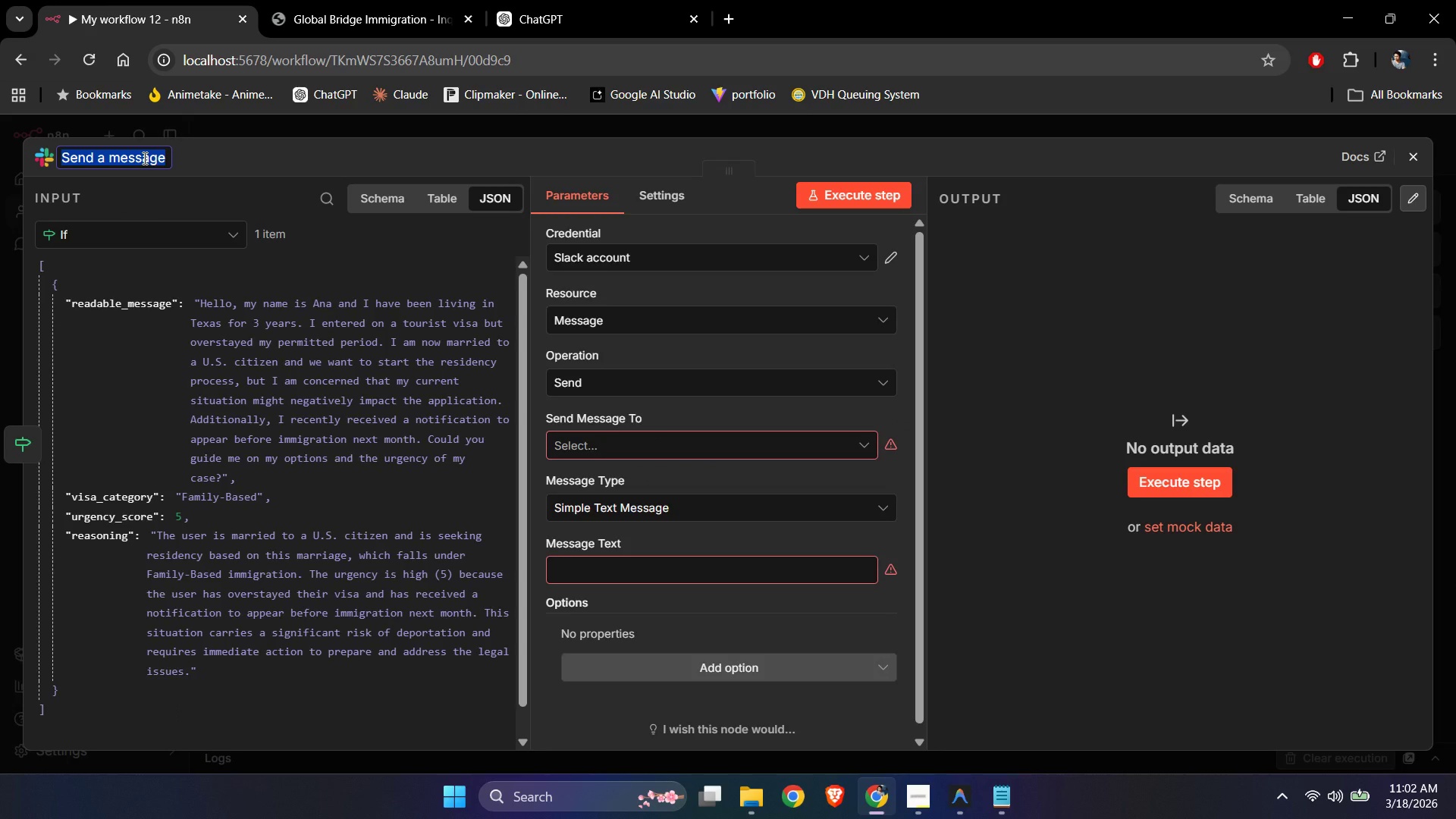 
type(urgent)
 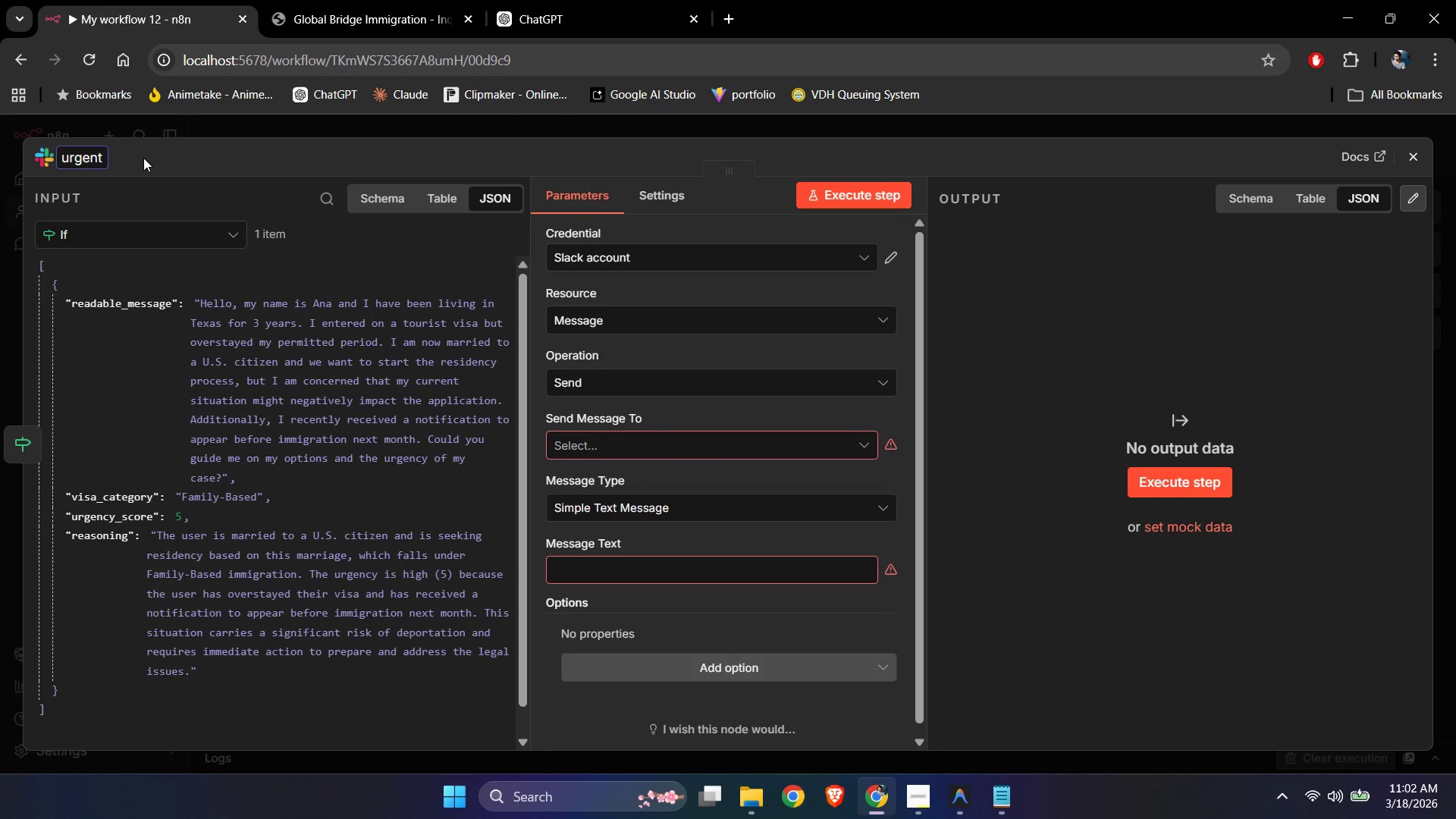 
key(Enter)
 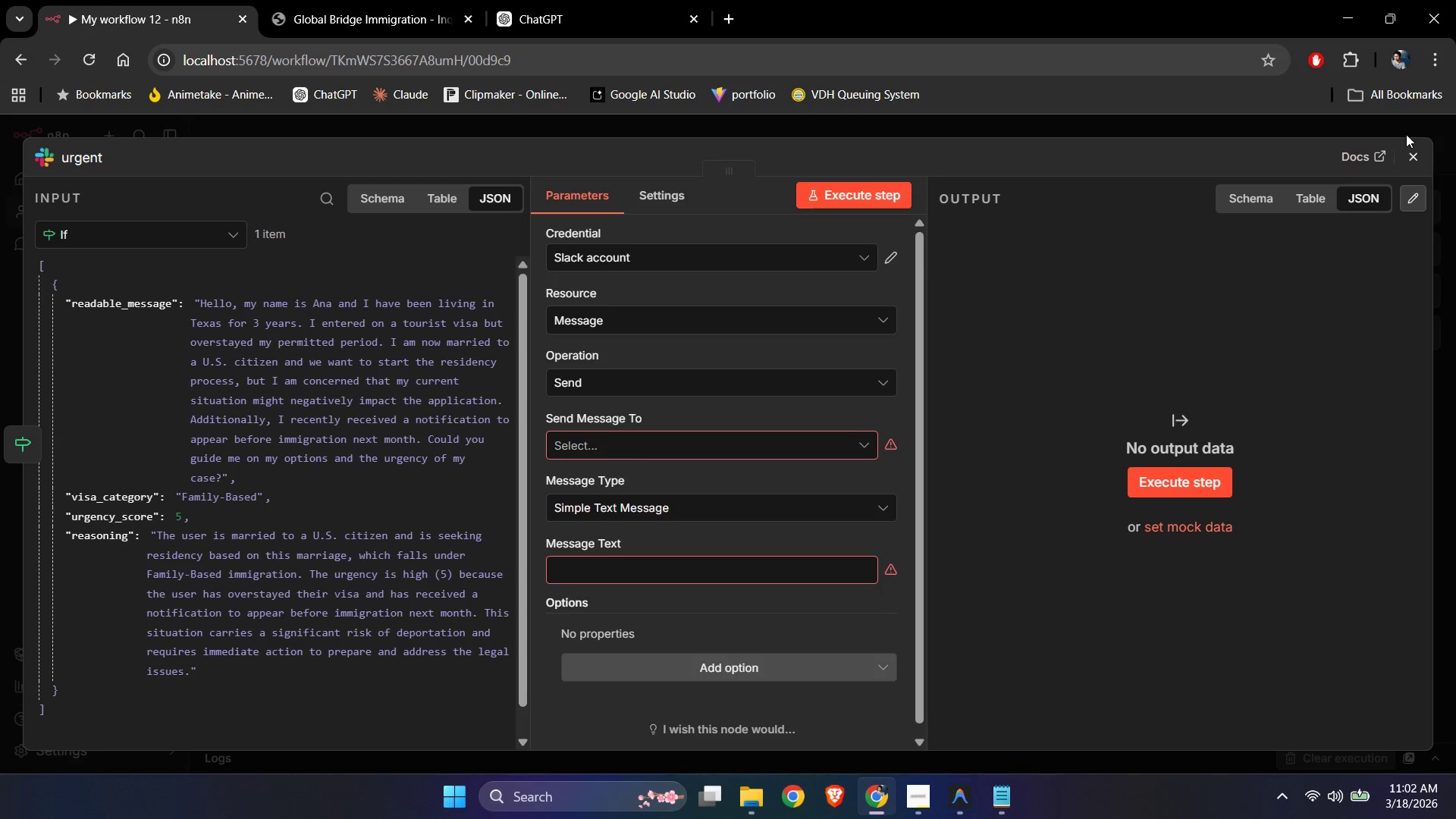 
left_click([1411, 147])
 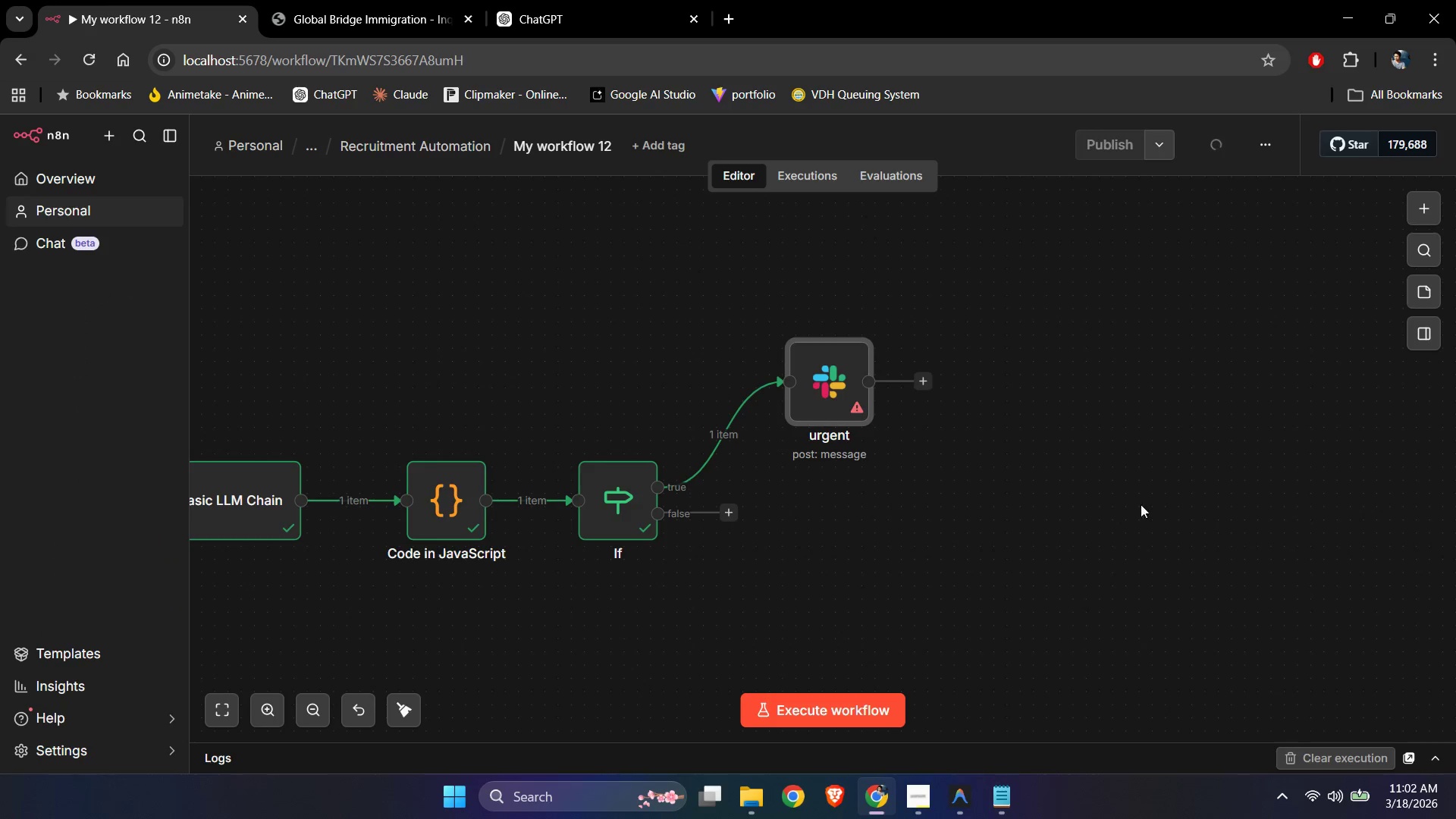 
left_click([945, 504])
 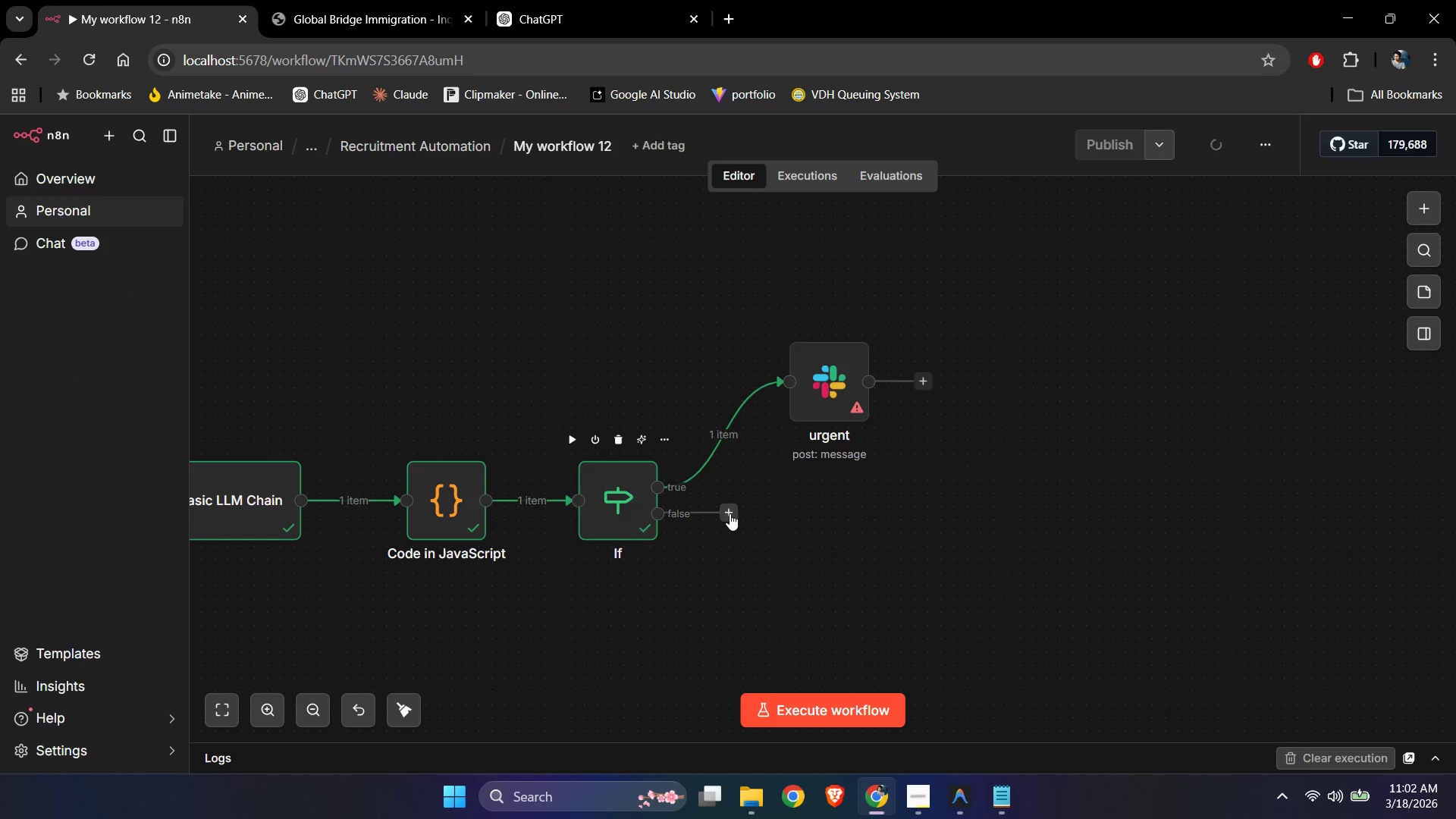 
left_click([729, 513])
 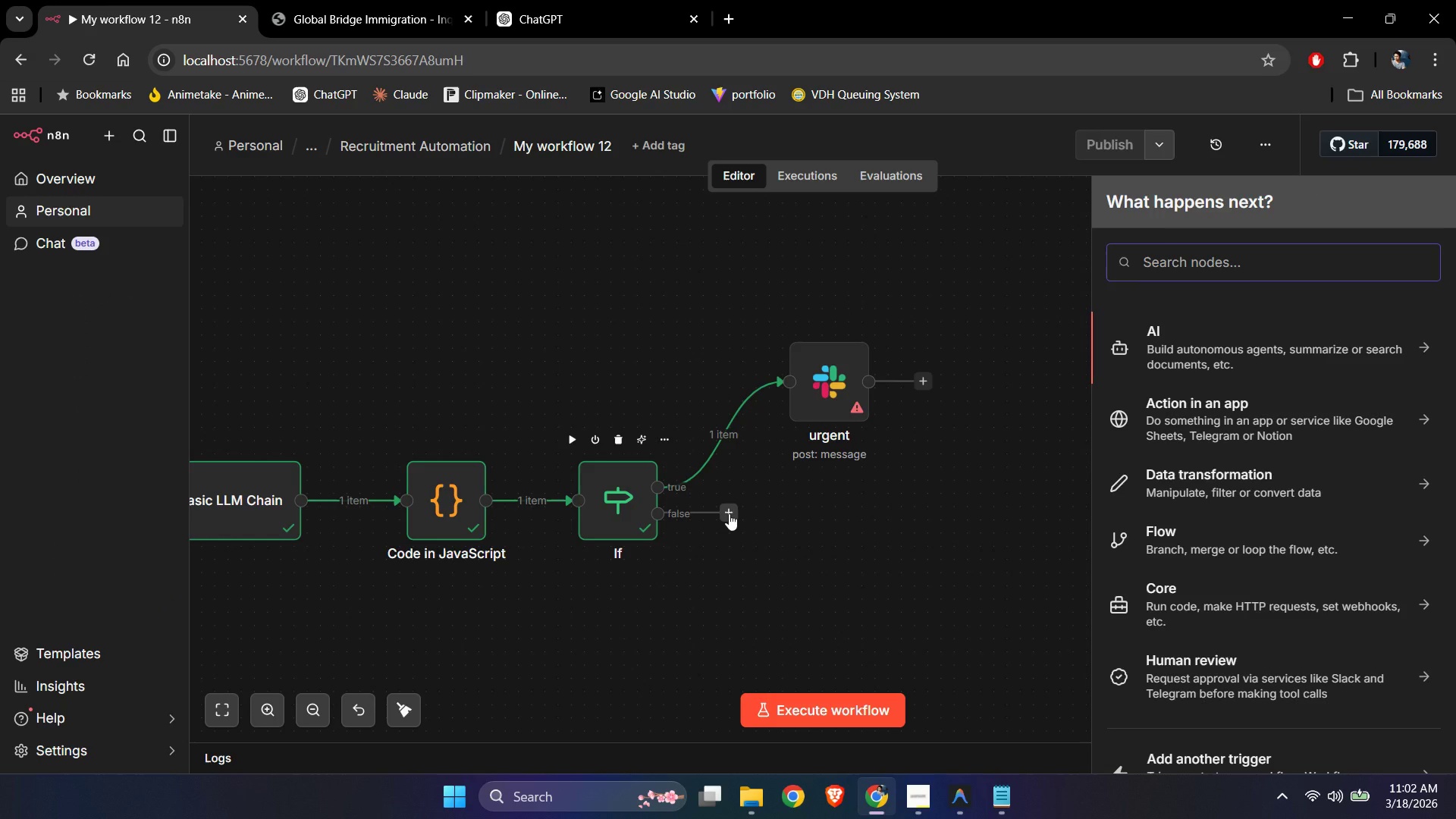 
type(slack)
 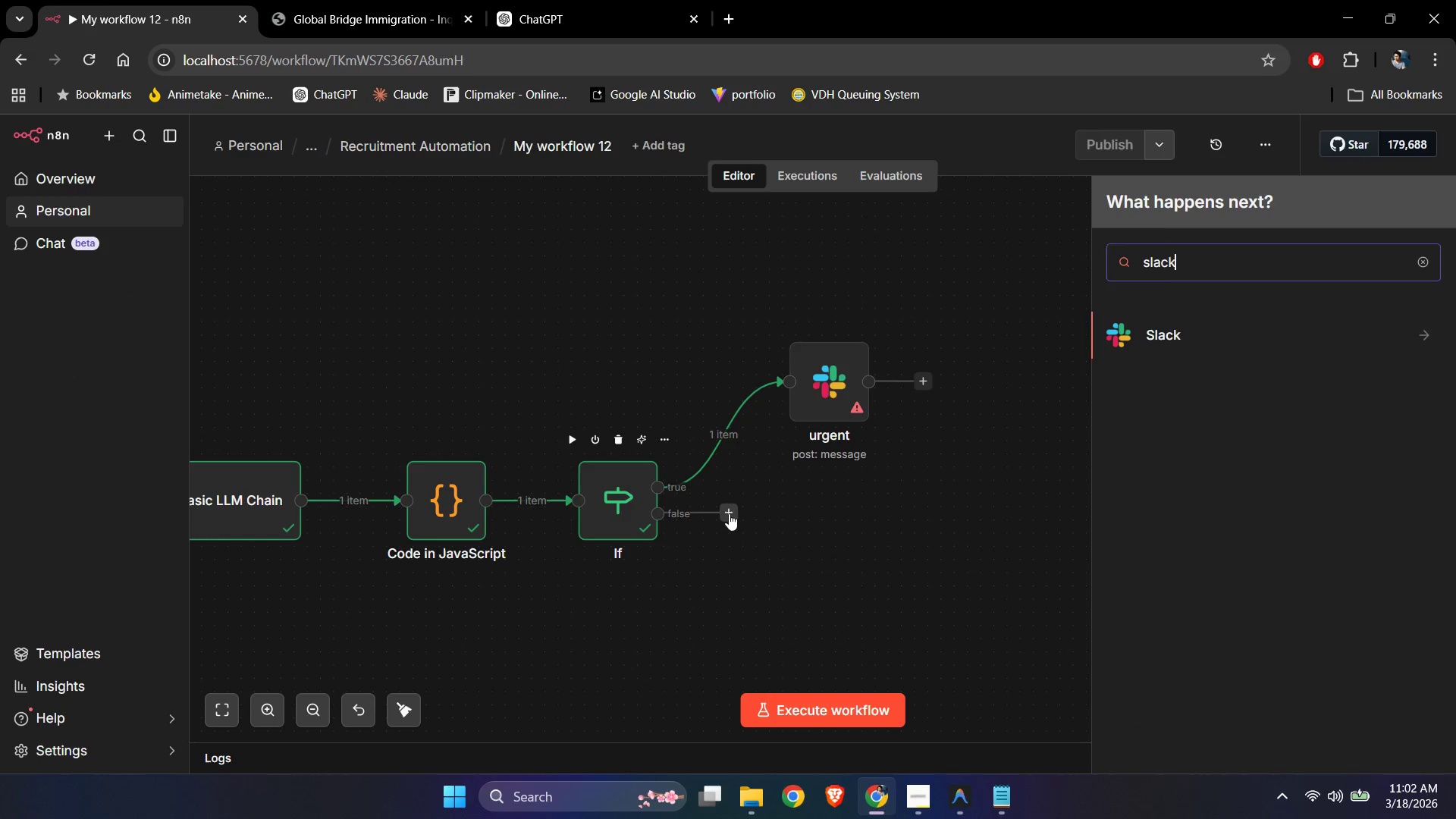 
key(Enter)
 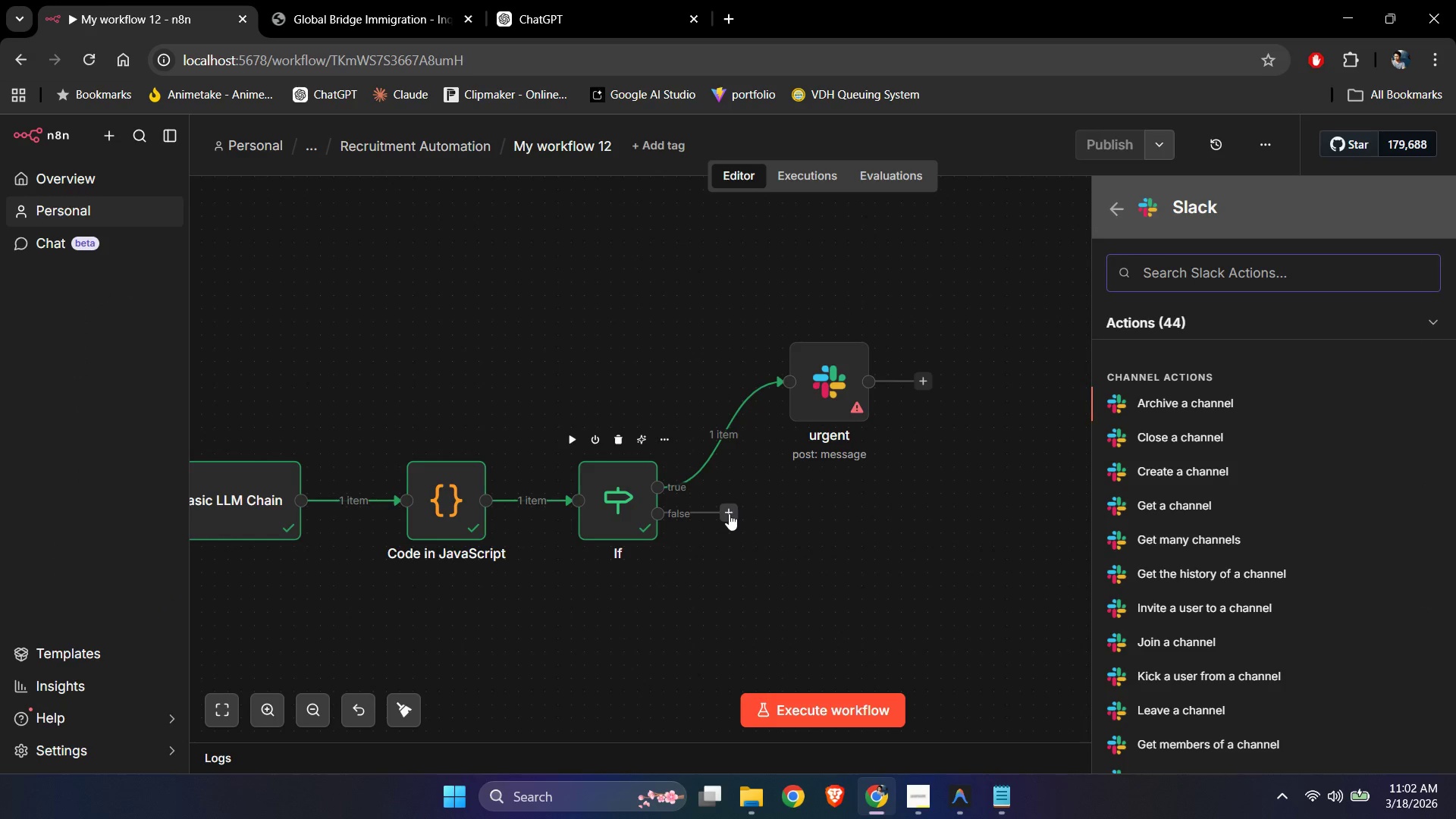 
type(se)
 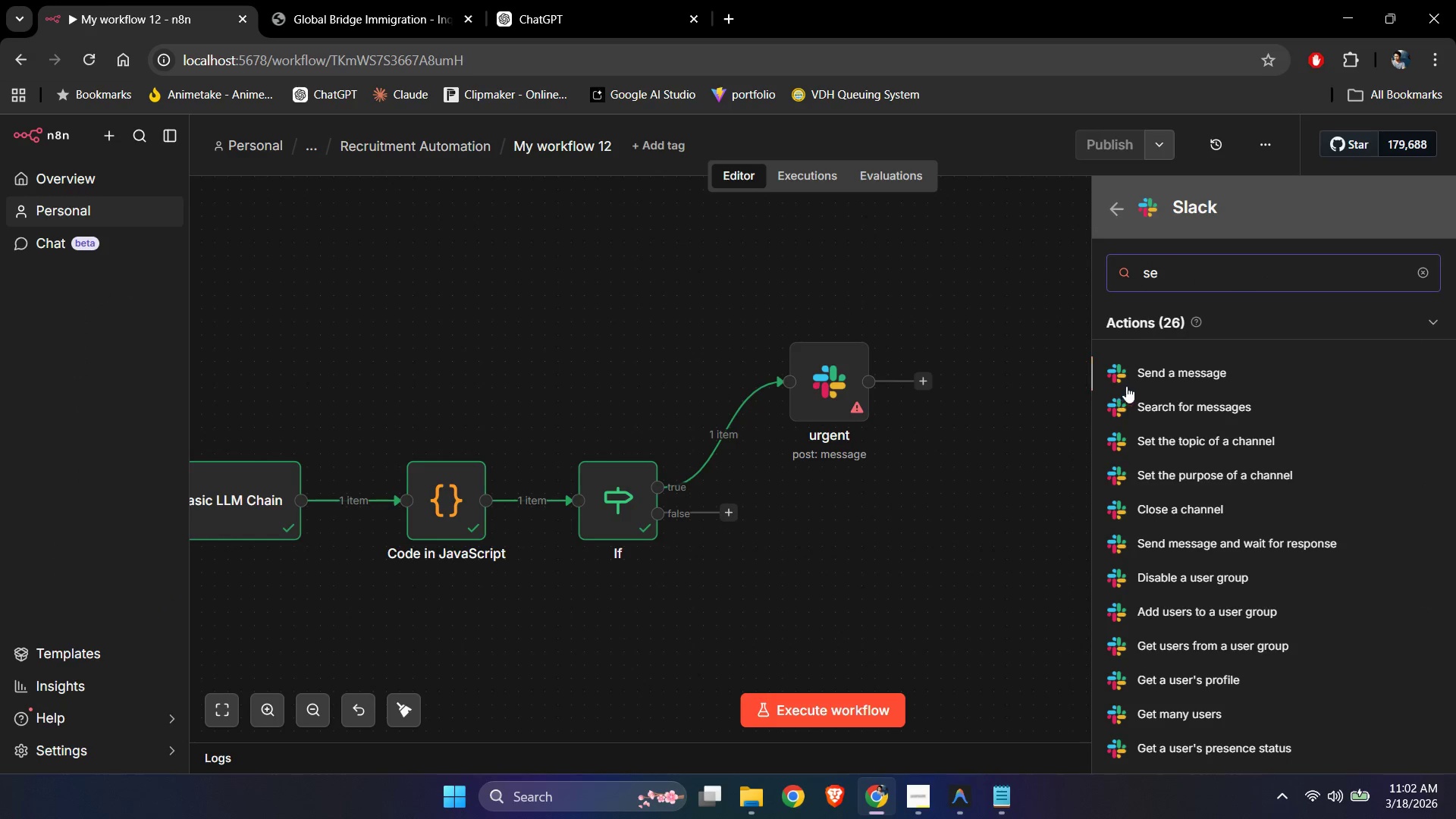 
left_click([1136, 380])
 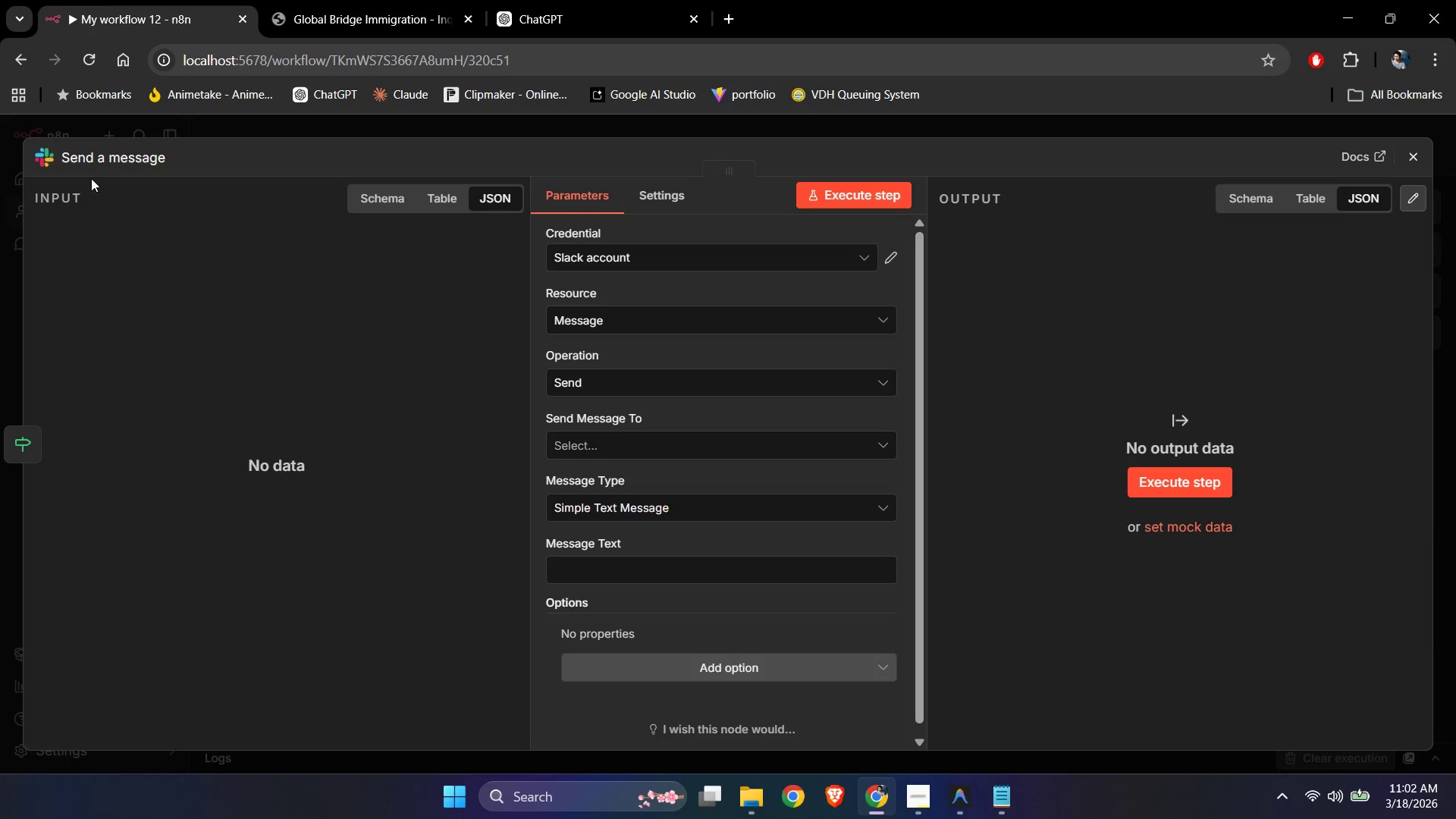 
left_click([109, 148])
 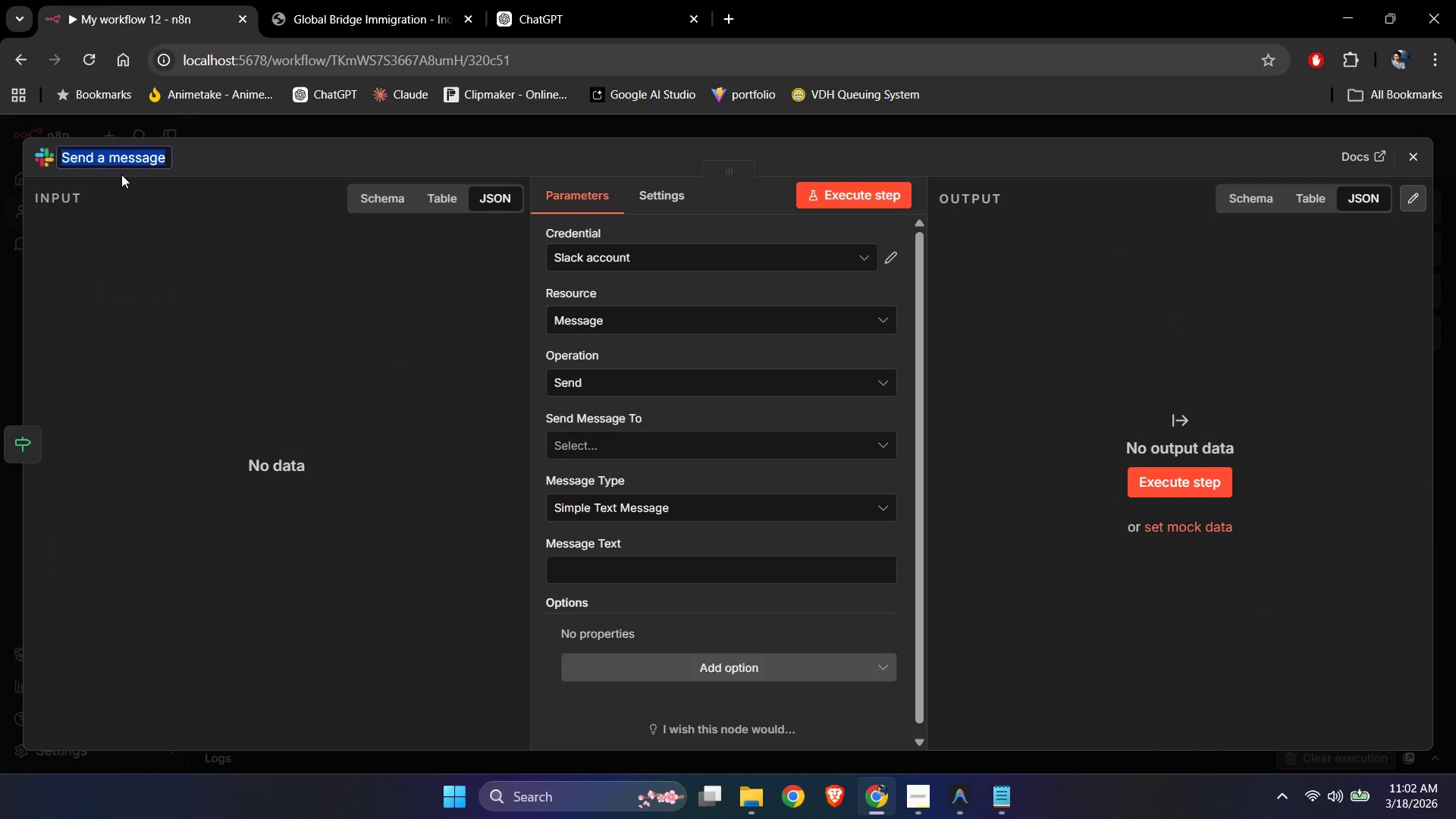 
type(low priority)
 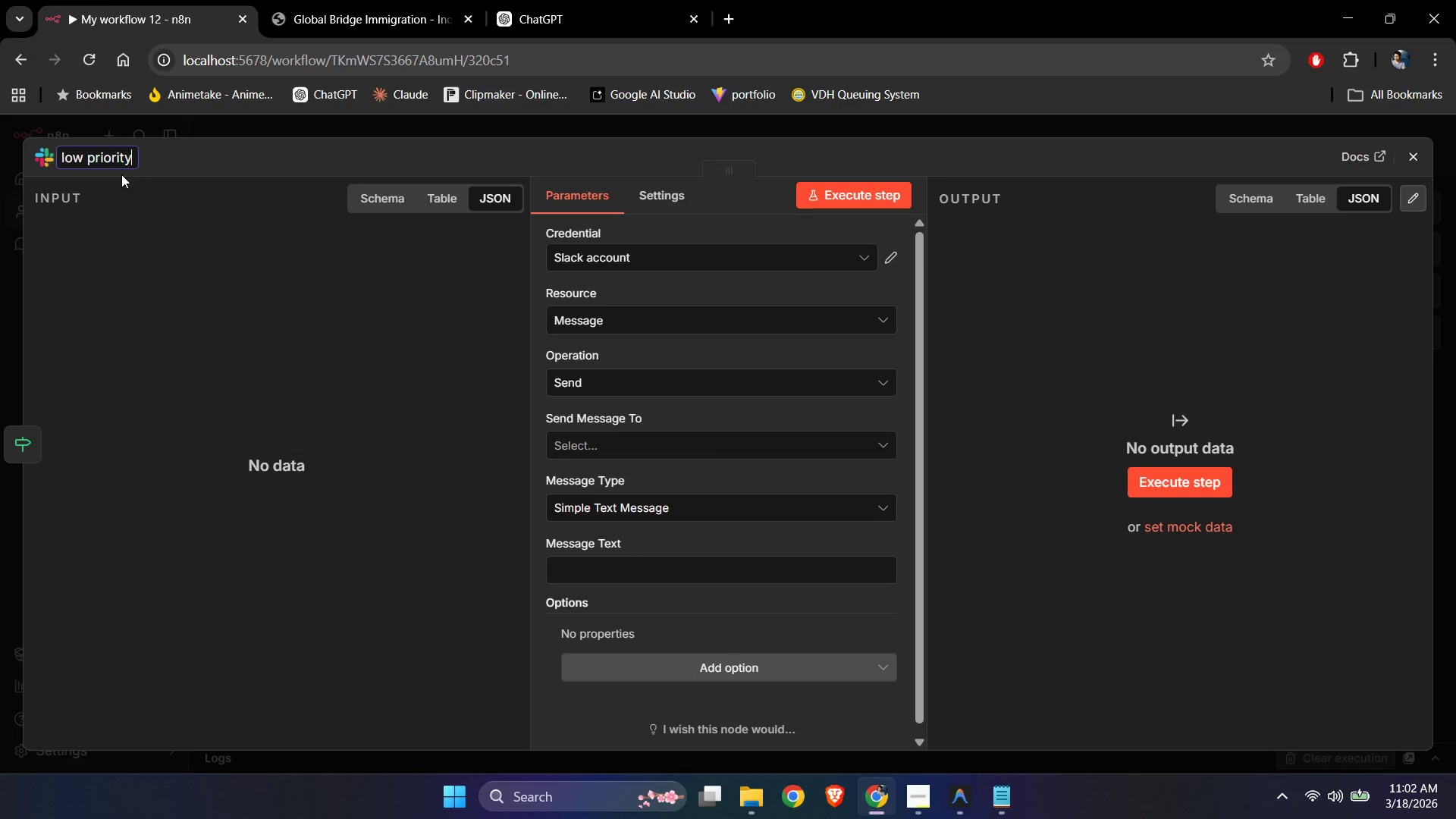 
key(Enter)
 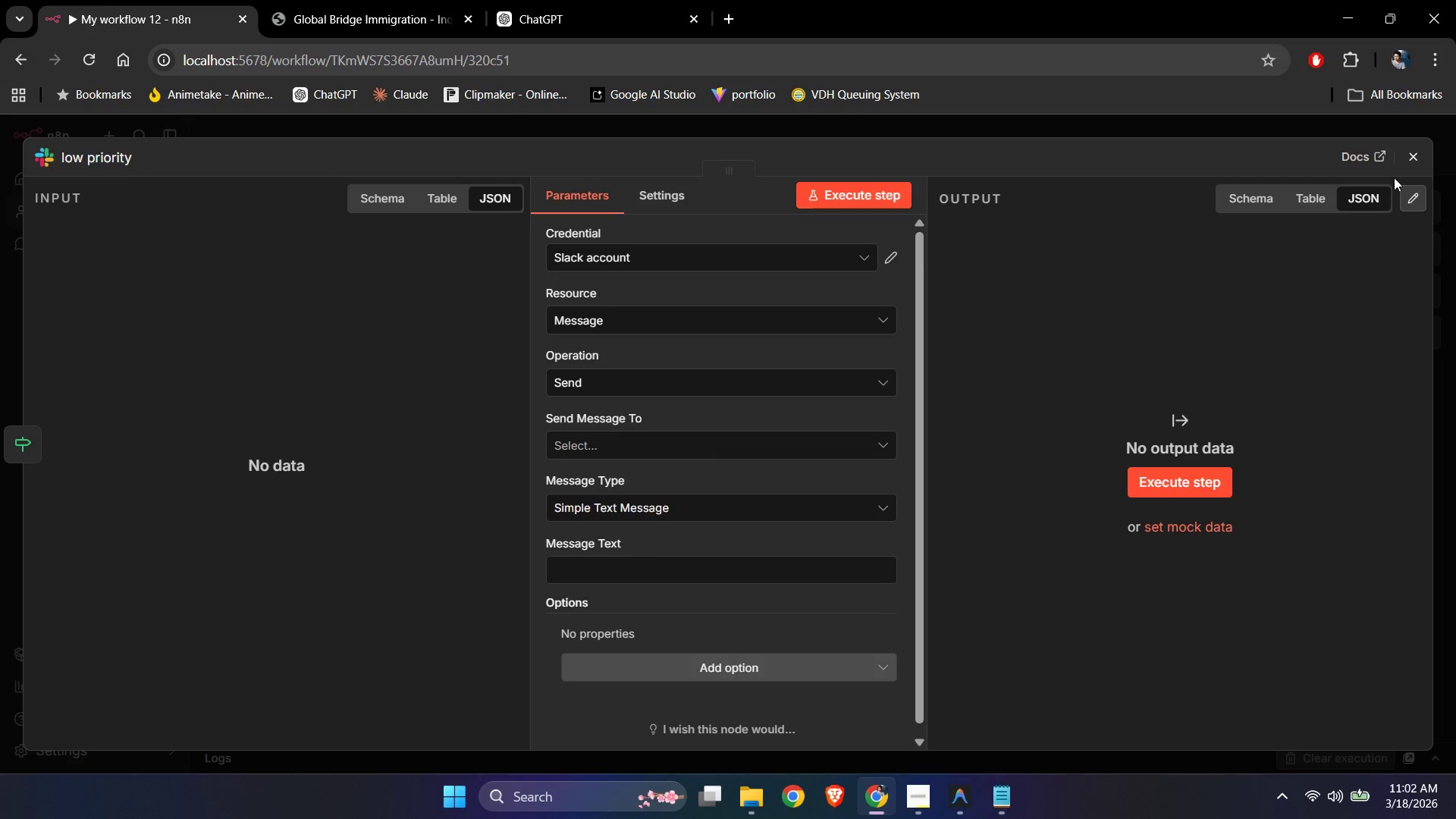 
left_click([1411, 166])
 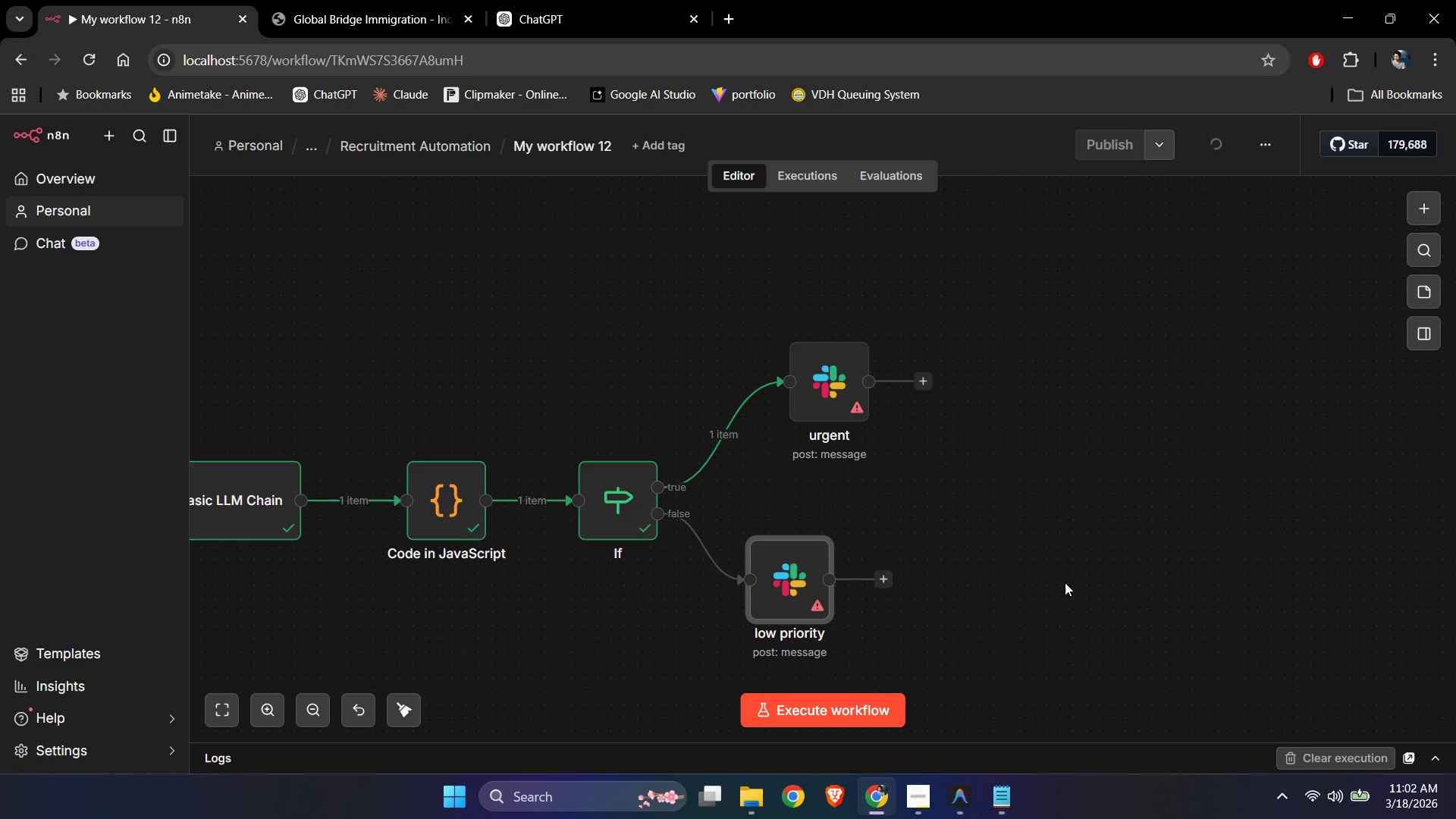 
left_click_drag(start_coordinate=[776, 541], to_coordinate=[827, 561])
 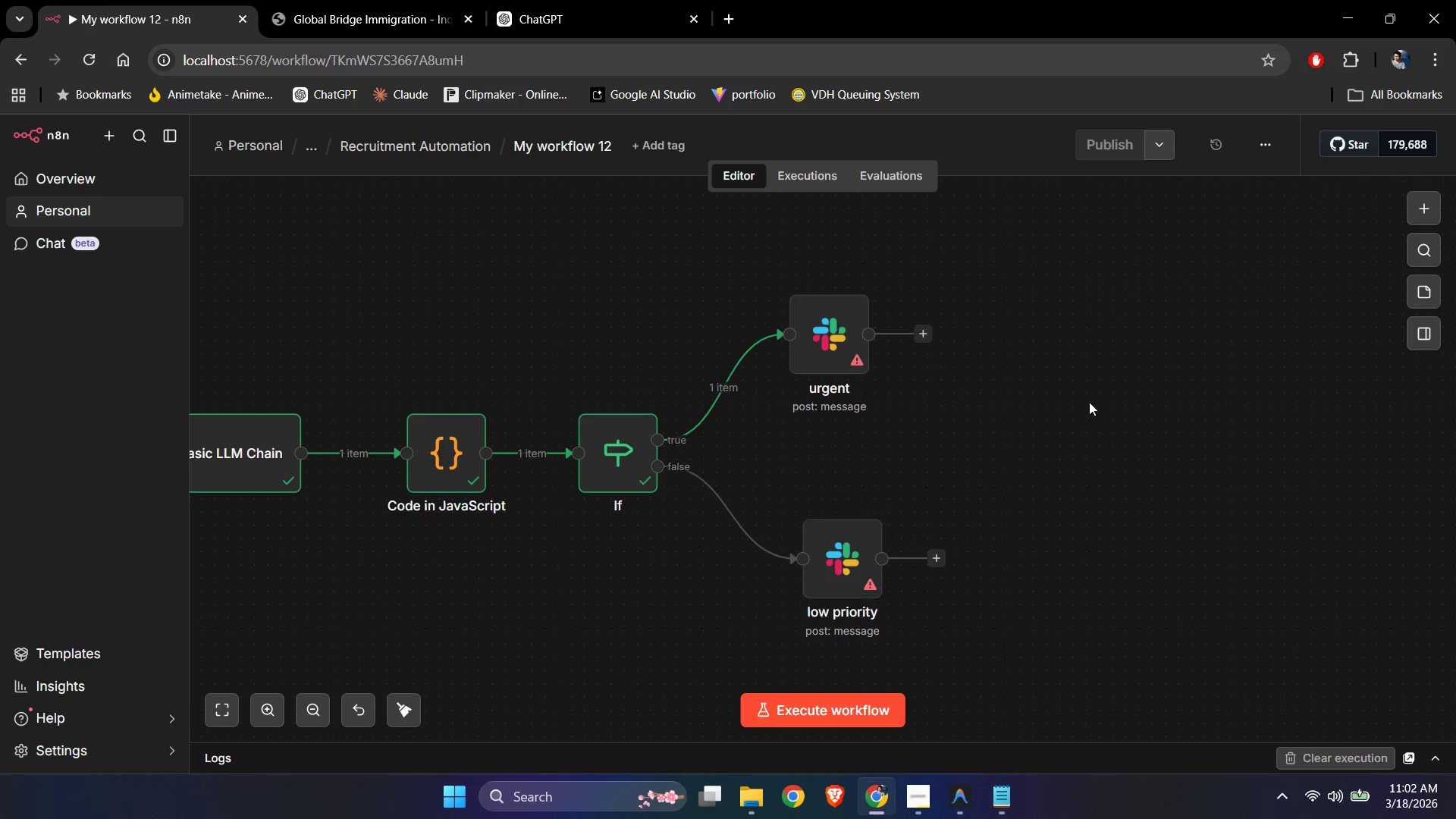 
scroll: coordinate [1011, 573], scroll_direction: down, amount: 1.0
 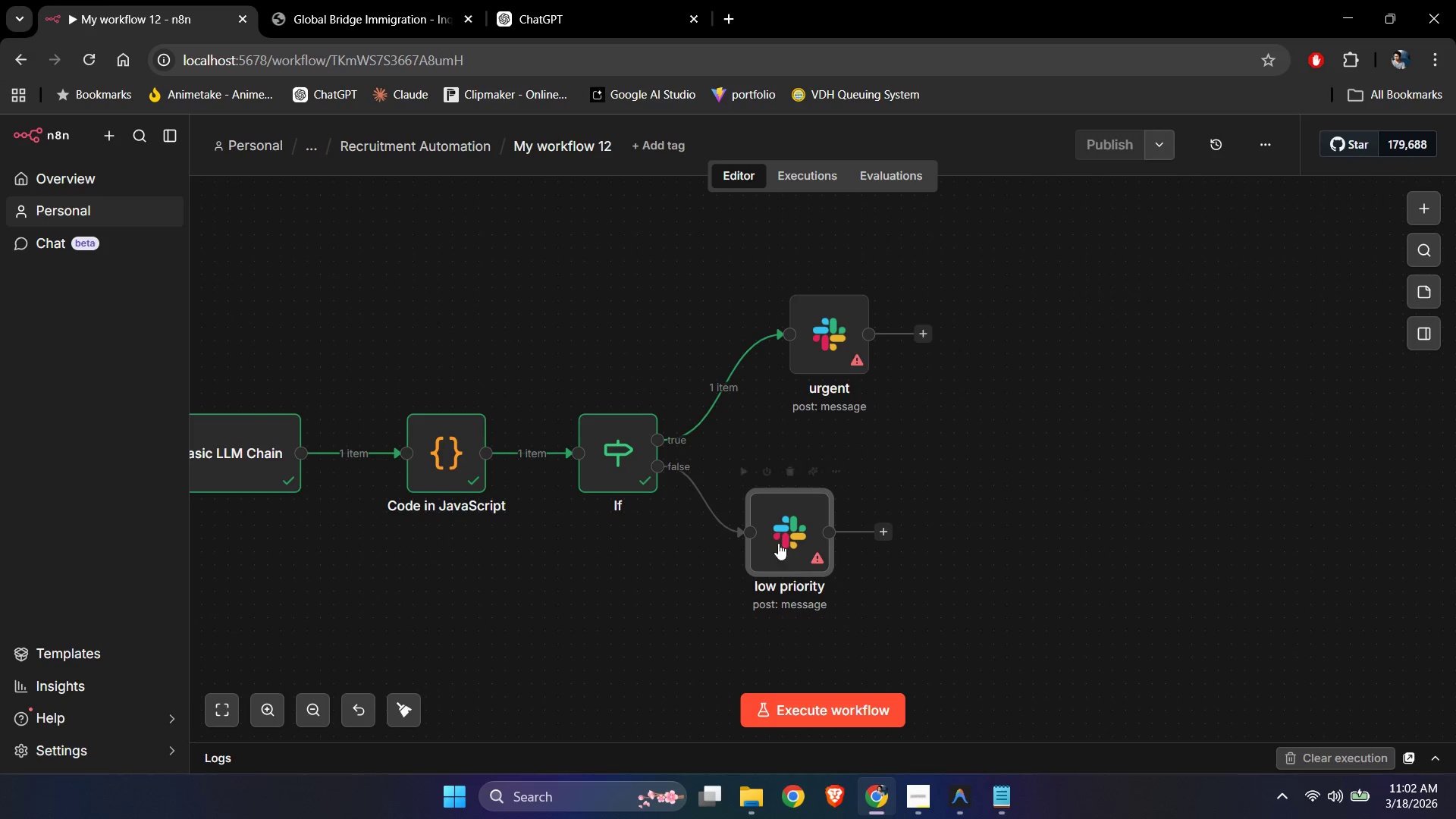 
left_click_drag(start_coordinate=[1091, 403], to_coordinate=[1061, 396])
 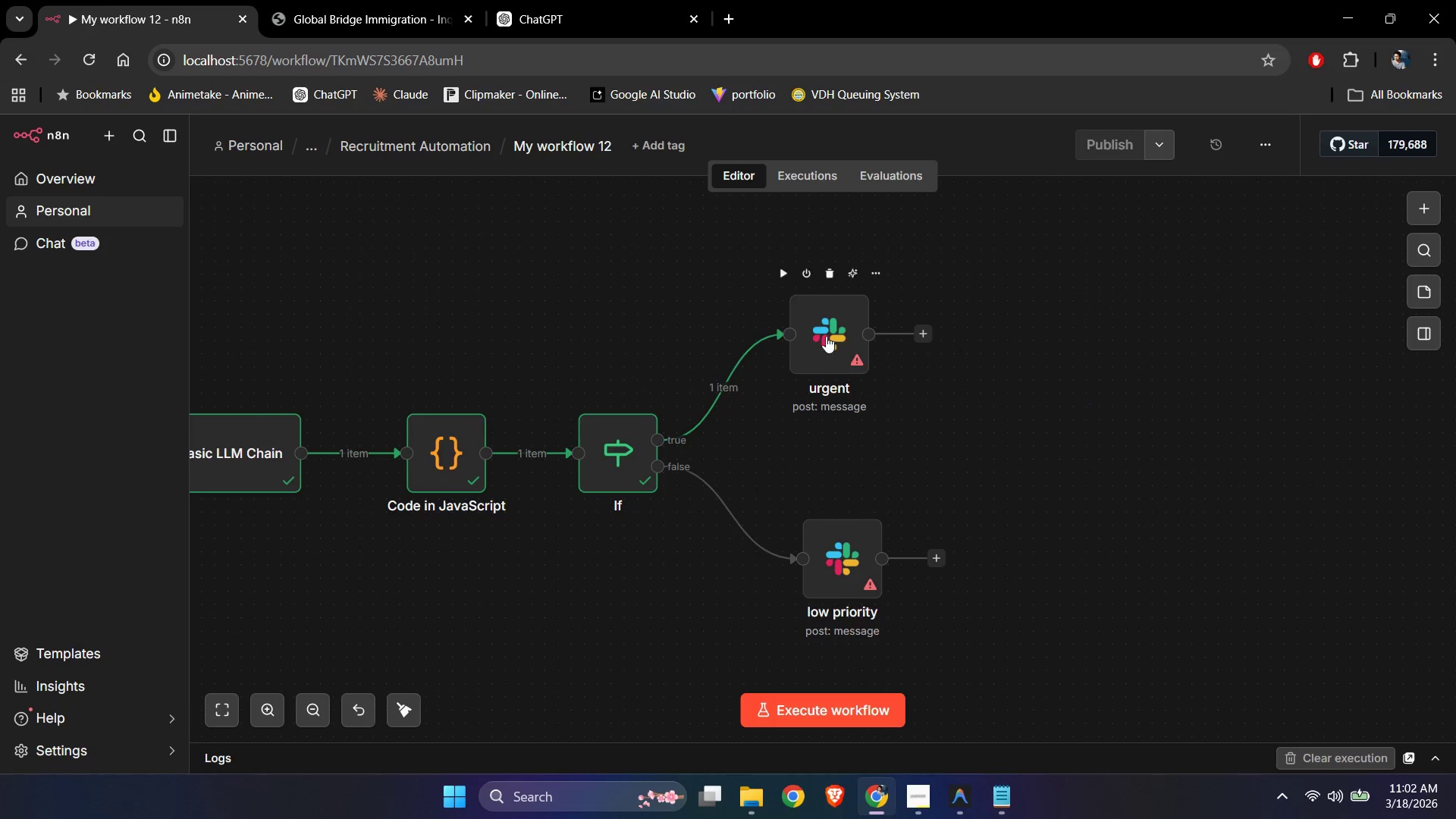 
double_click([824, 334])
 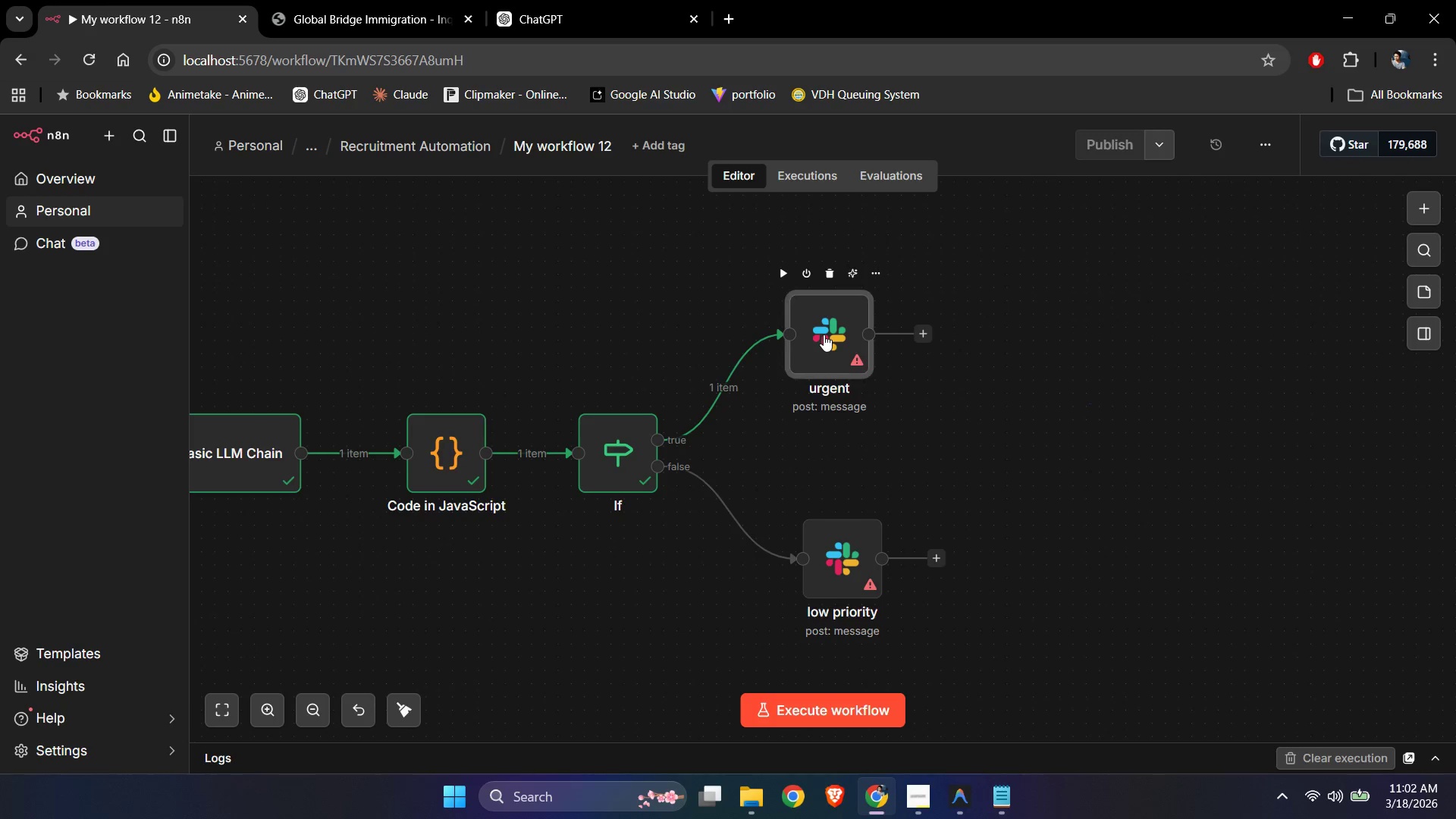 
triple_click([824, 334])
 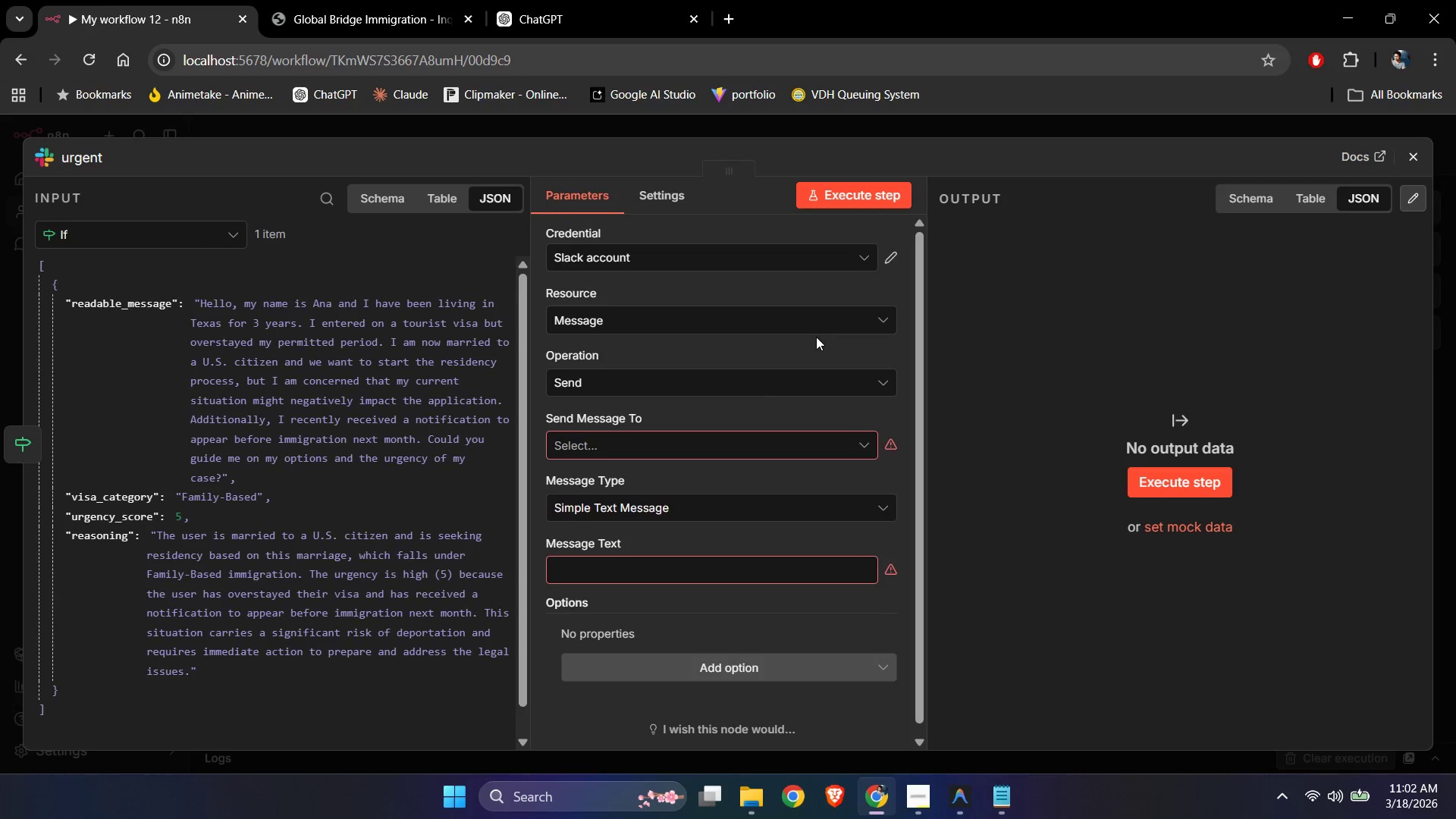 
scroll: coordinate [755, 410], scroll_direction: down, amount: 1.0
 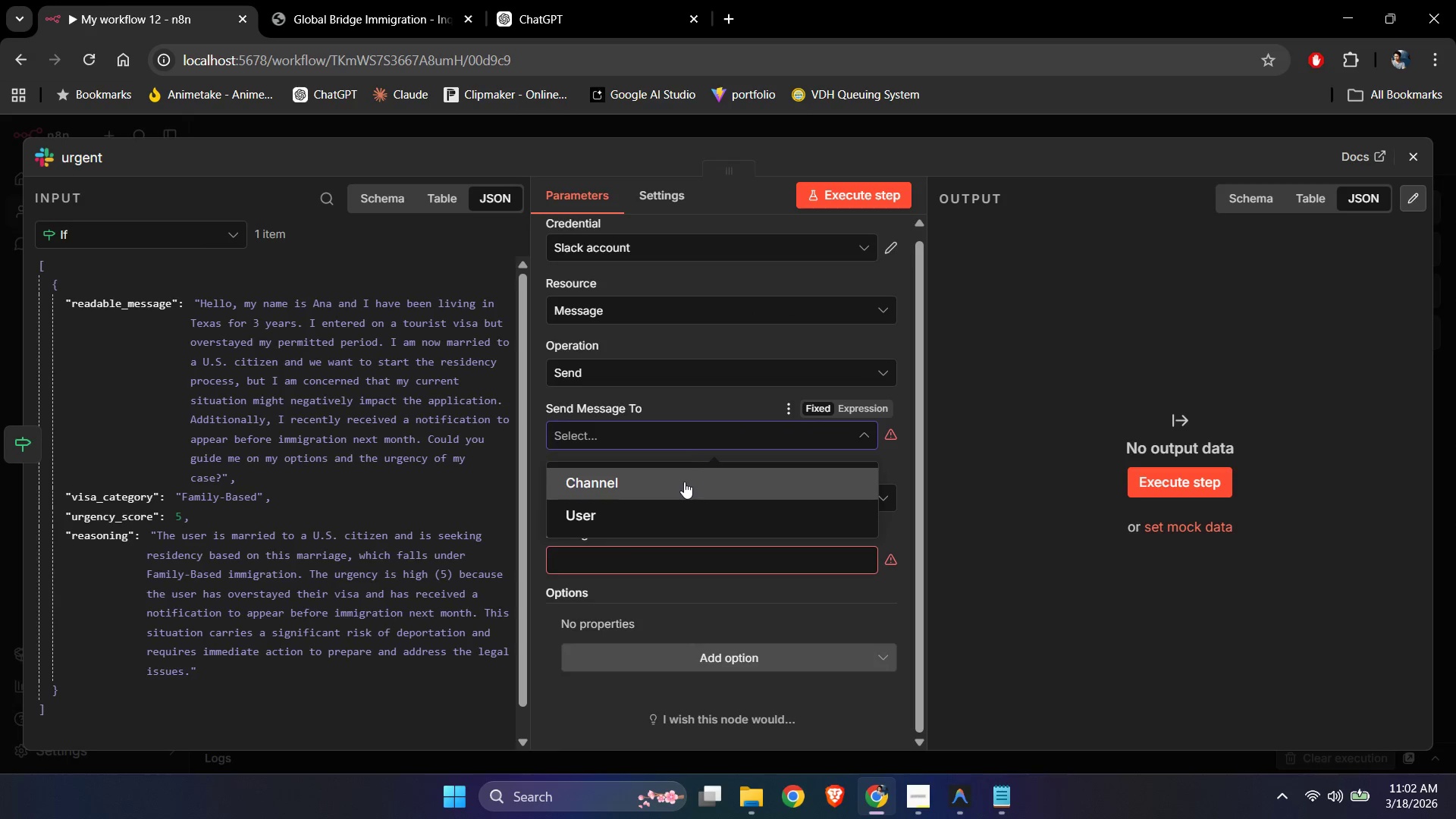 
double_click([675, 404])
 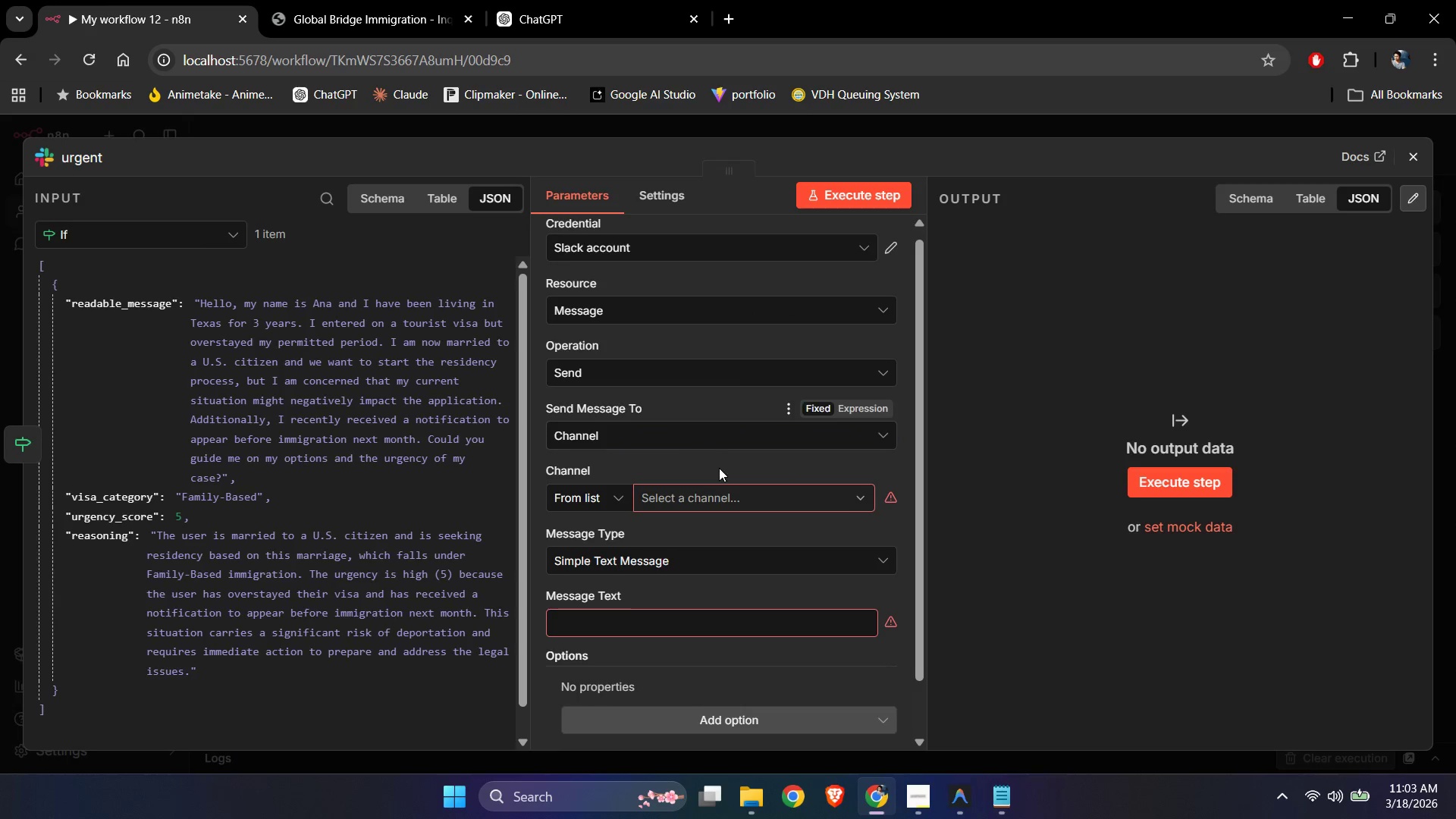 
scroll: coordinate [719, 472], scroll_direction: down, amount: 2.0
 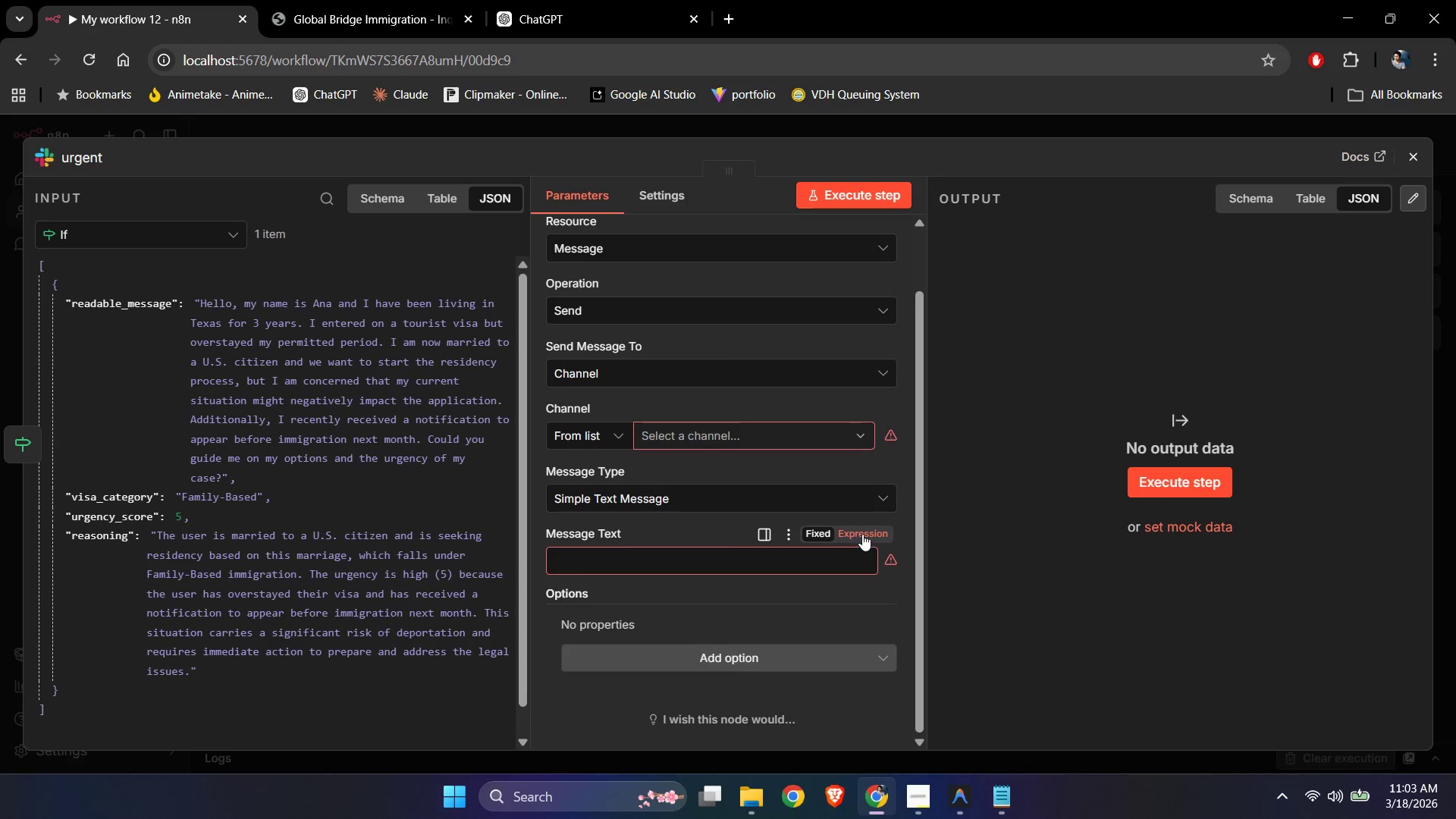 
left_click([881, 562])
 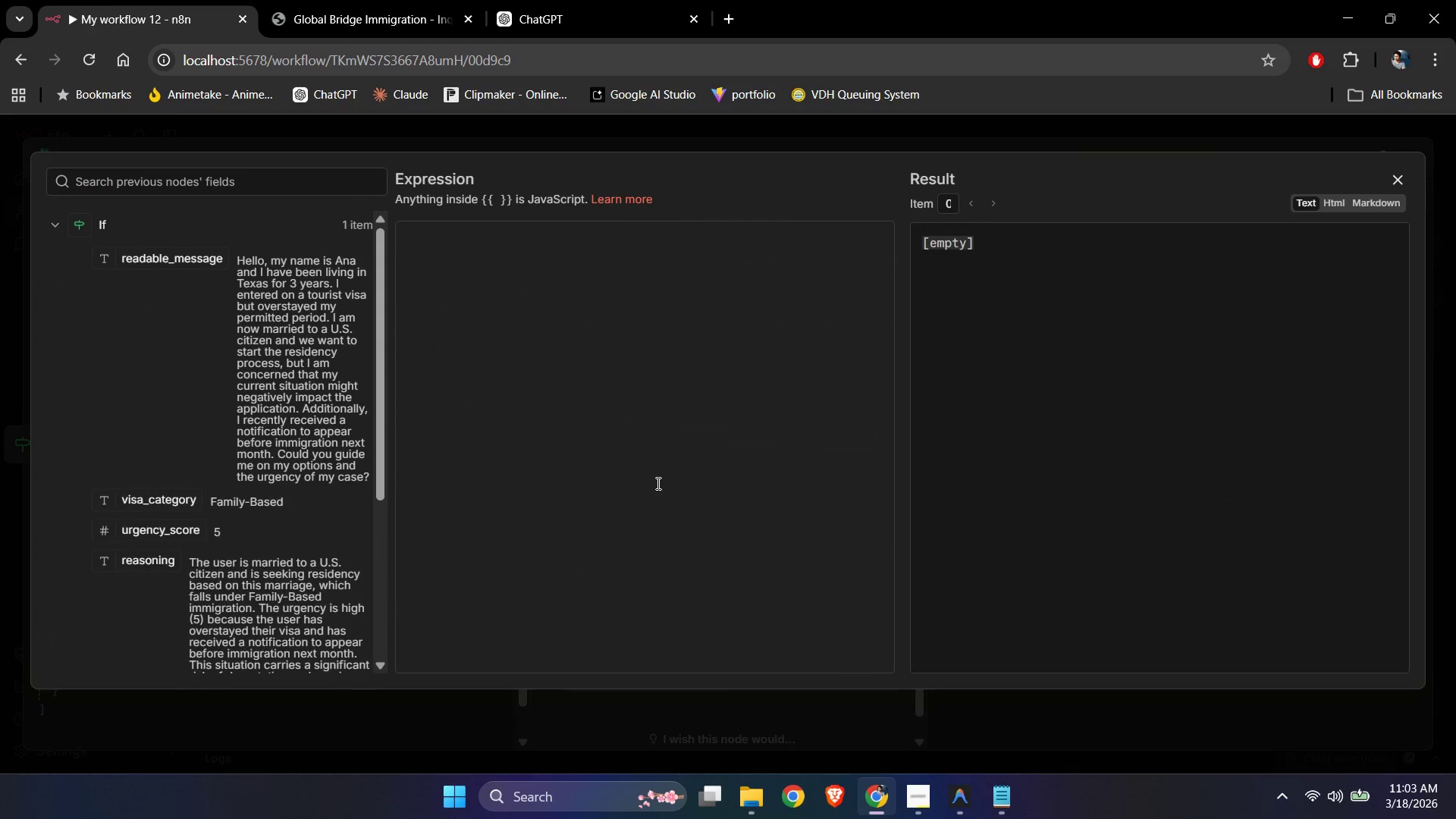 
left_click([504, 263])
 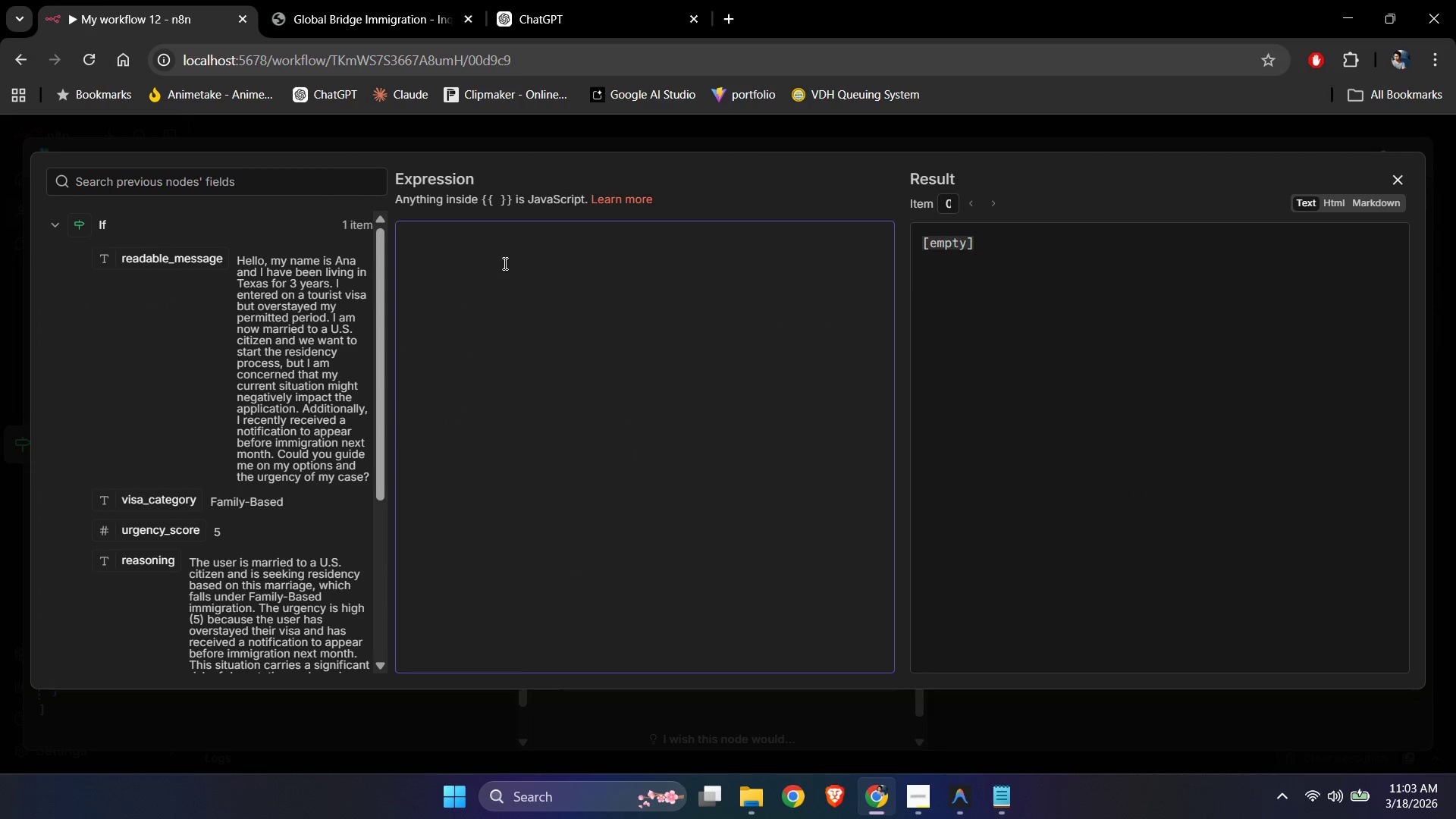 
scroll: coordinate [657, 483], scroll_direction: up, amount: 2.0
 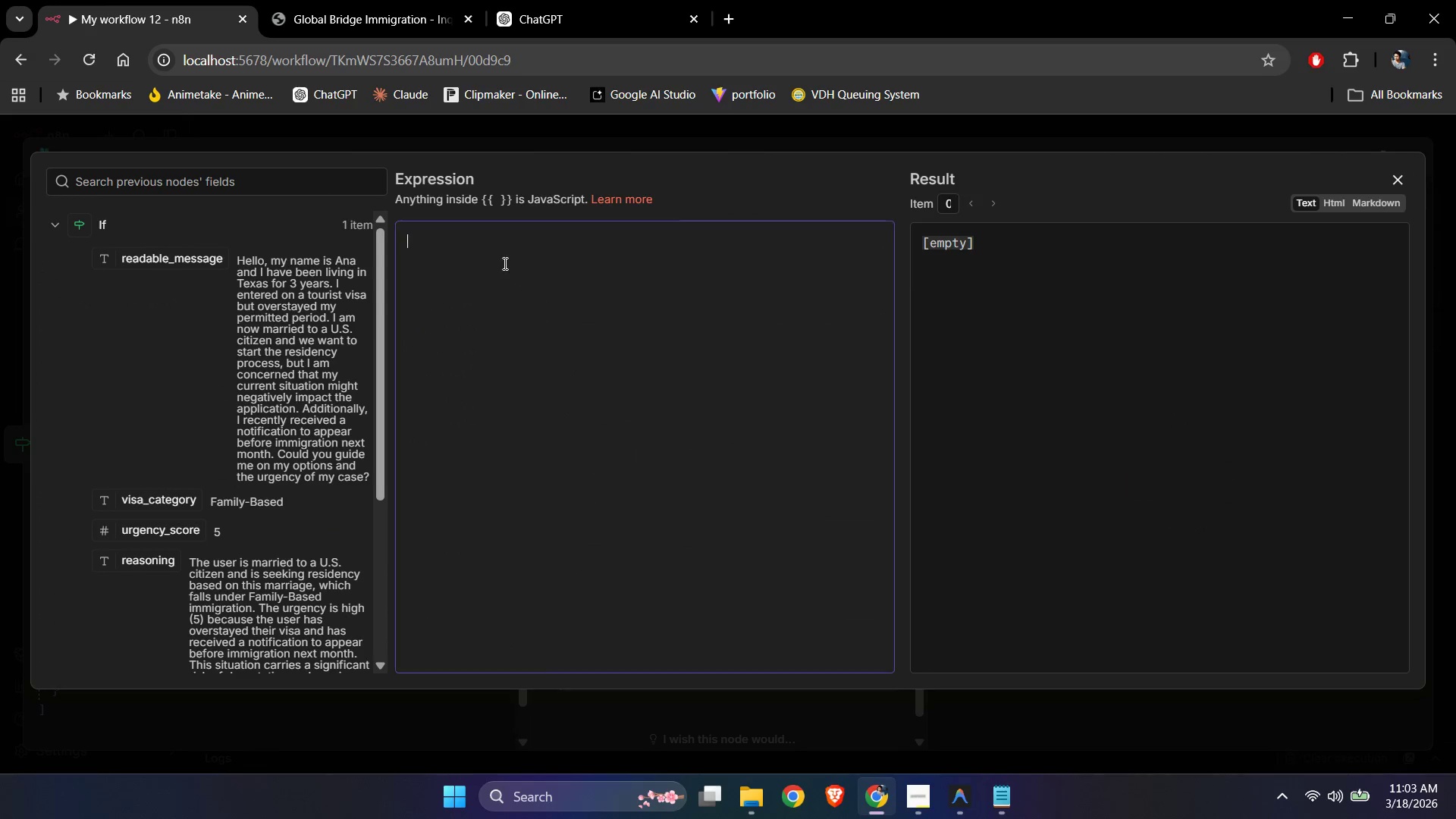 
type(High IU)
key(Backspace)
type(rgency Alr)
key(Backspace)
type(ert!)
 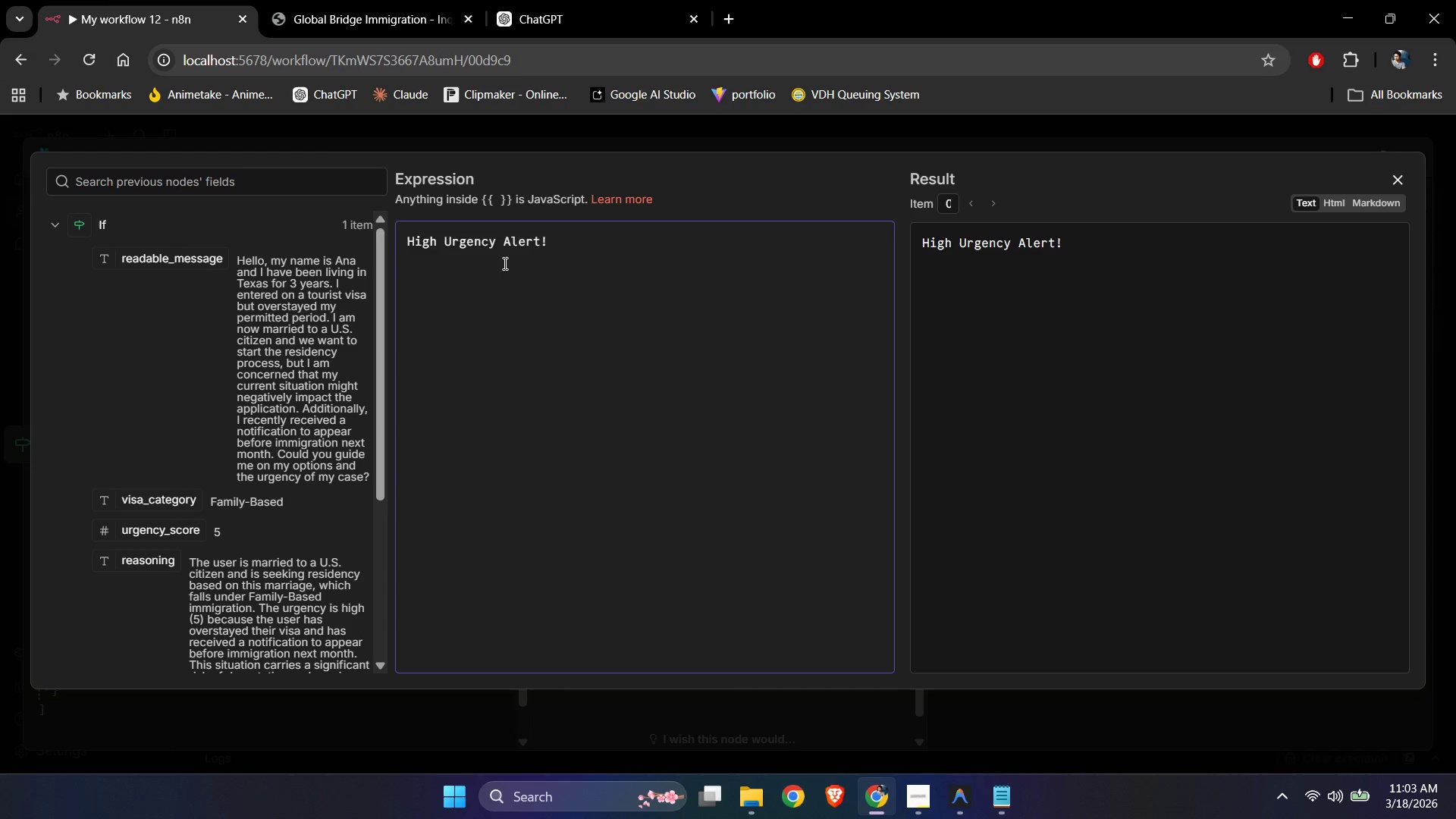 
key(Control+ControlLeft)
 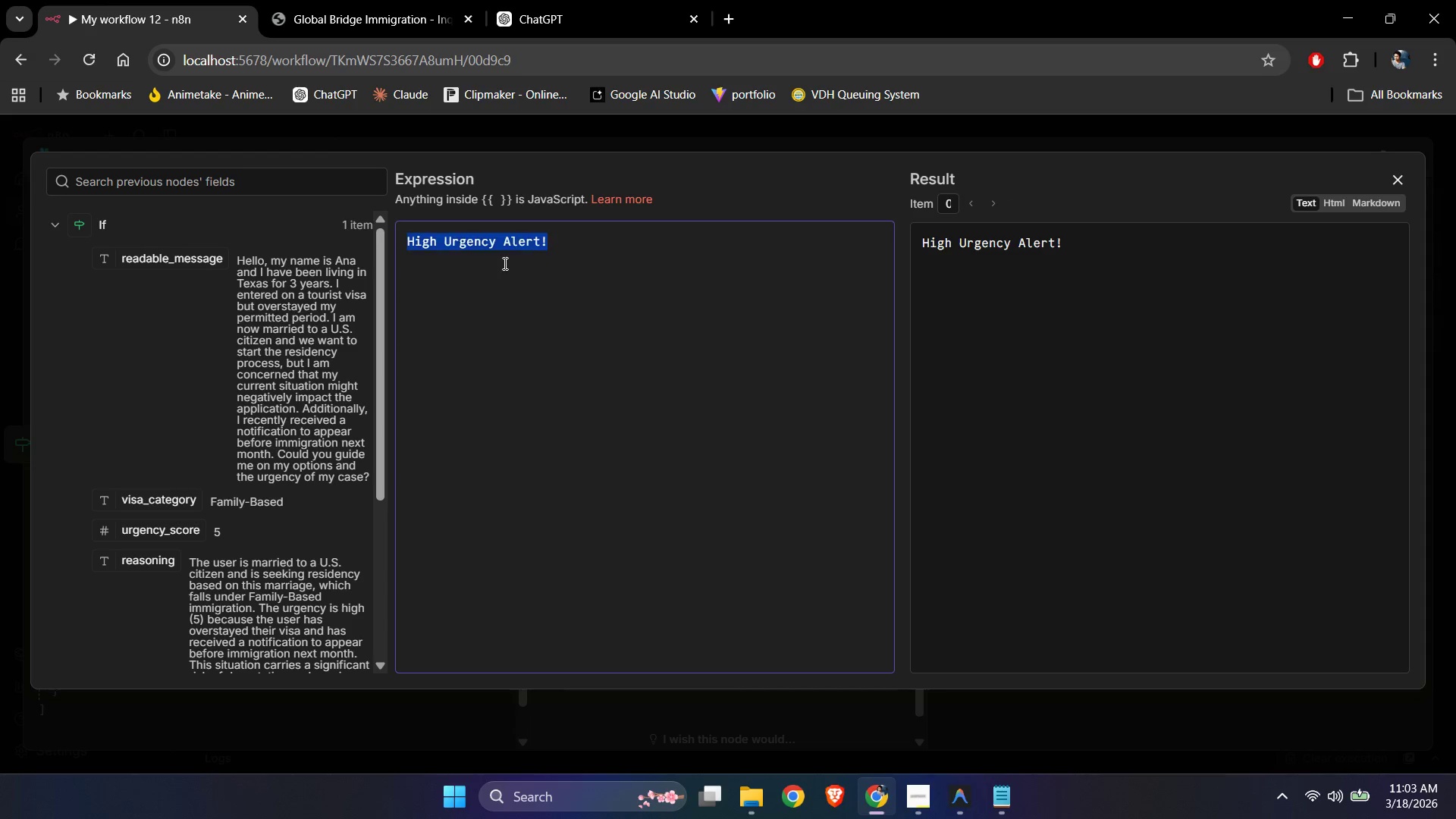 
key(Control+A)
 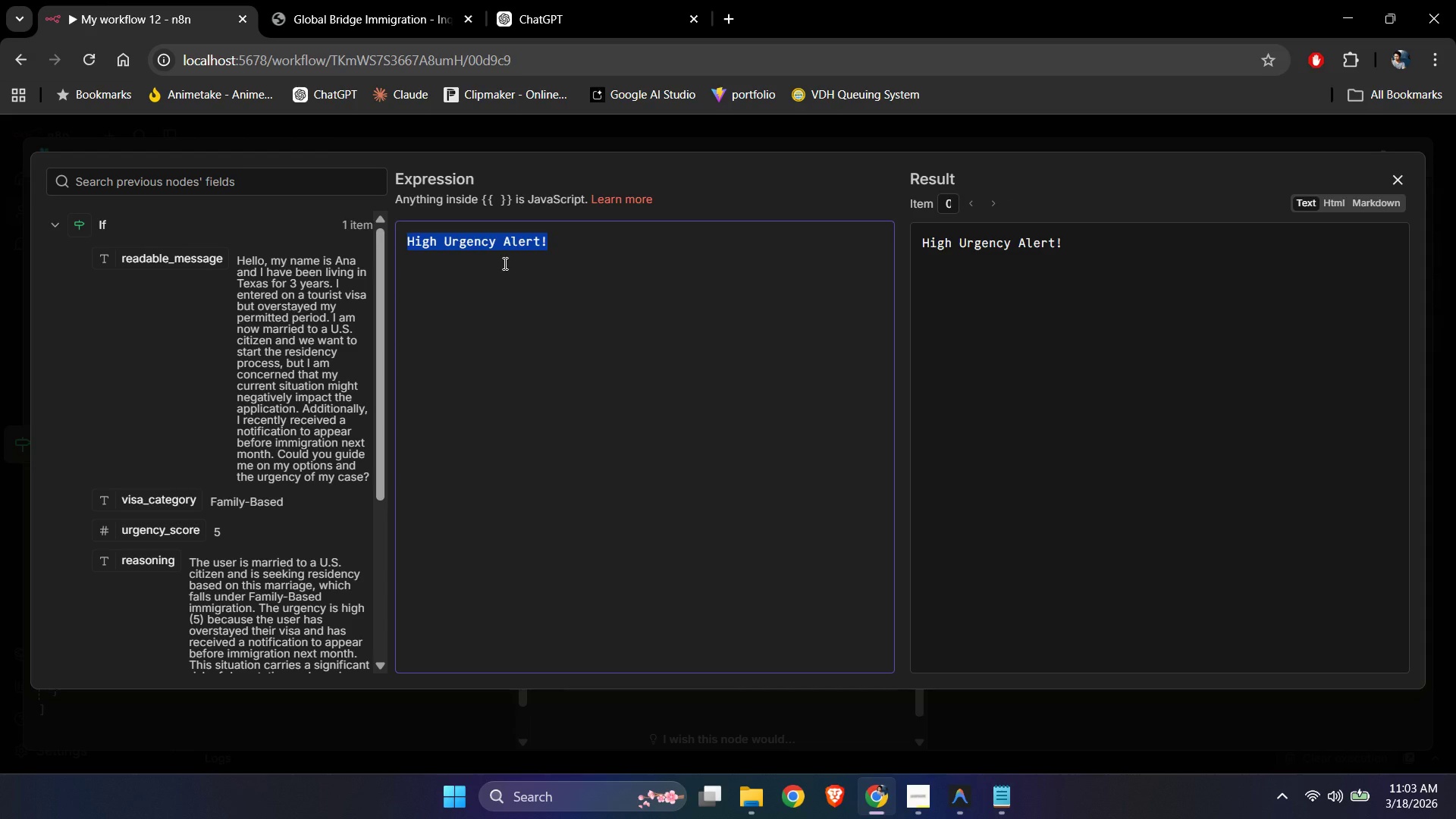 
type(Urgent )
 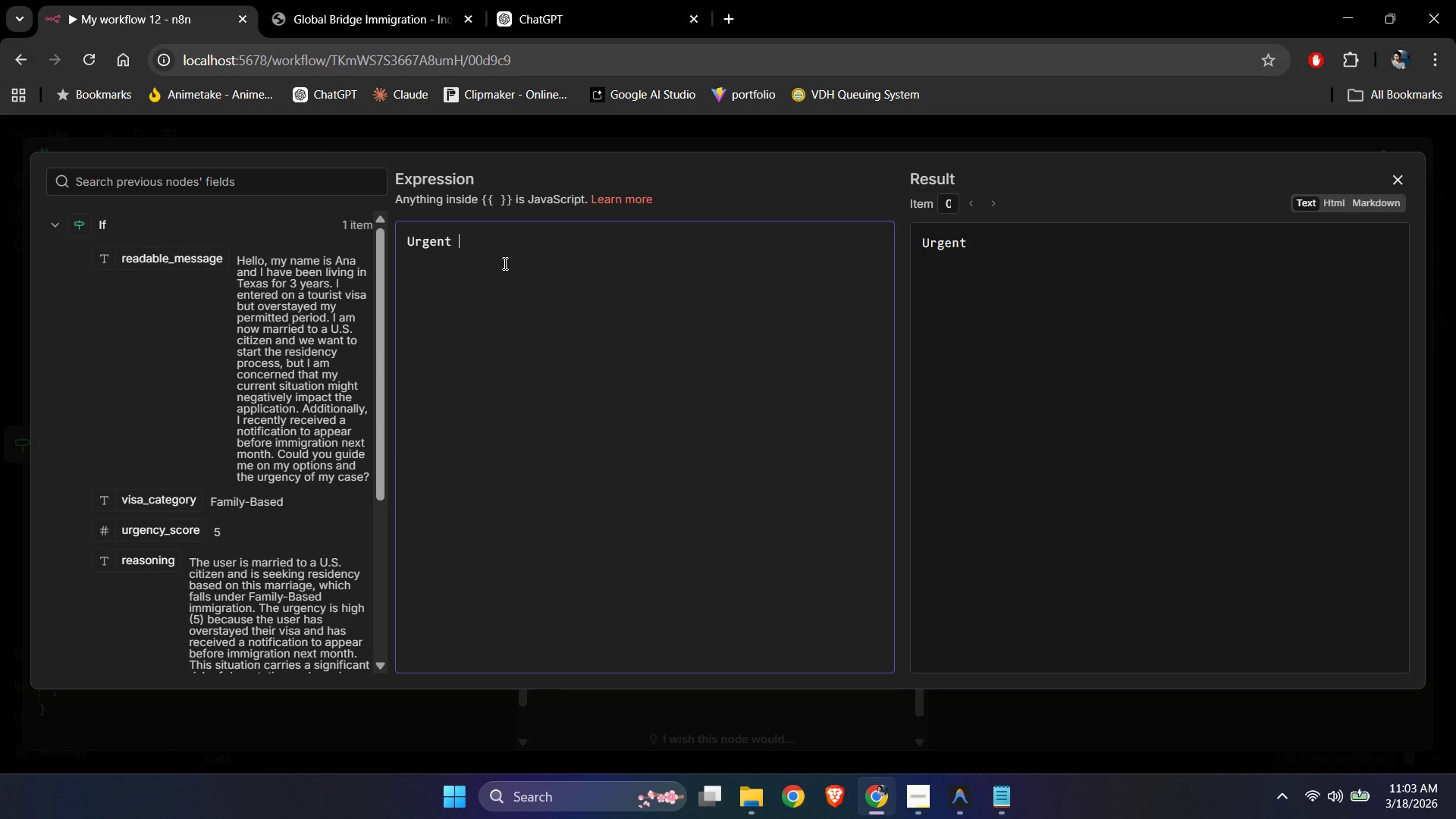 
wait(5.84)
 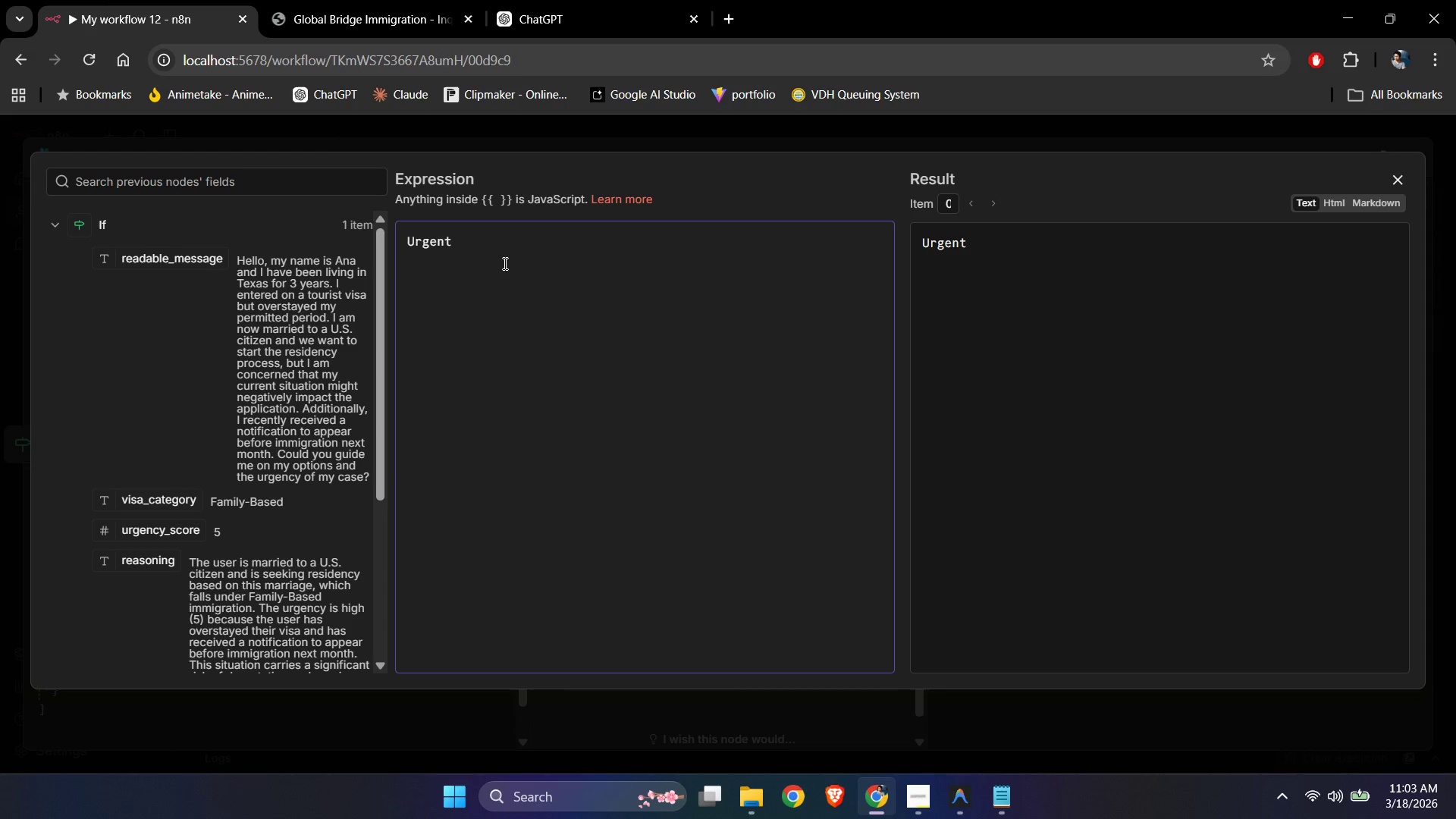 
type(inqr)
key(Backspace)
type(uiry Alert!)
 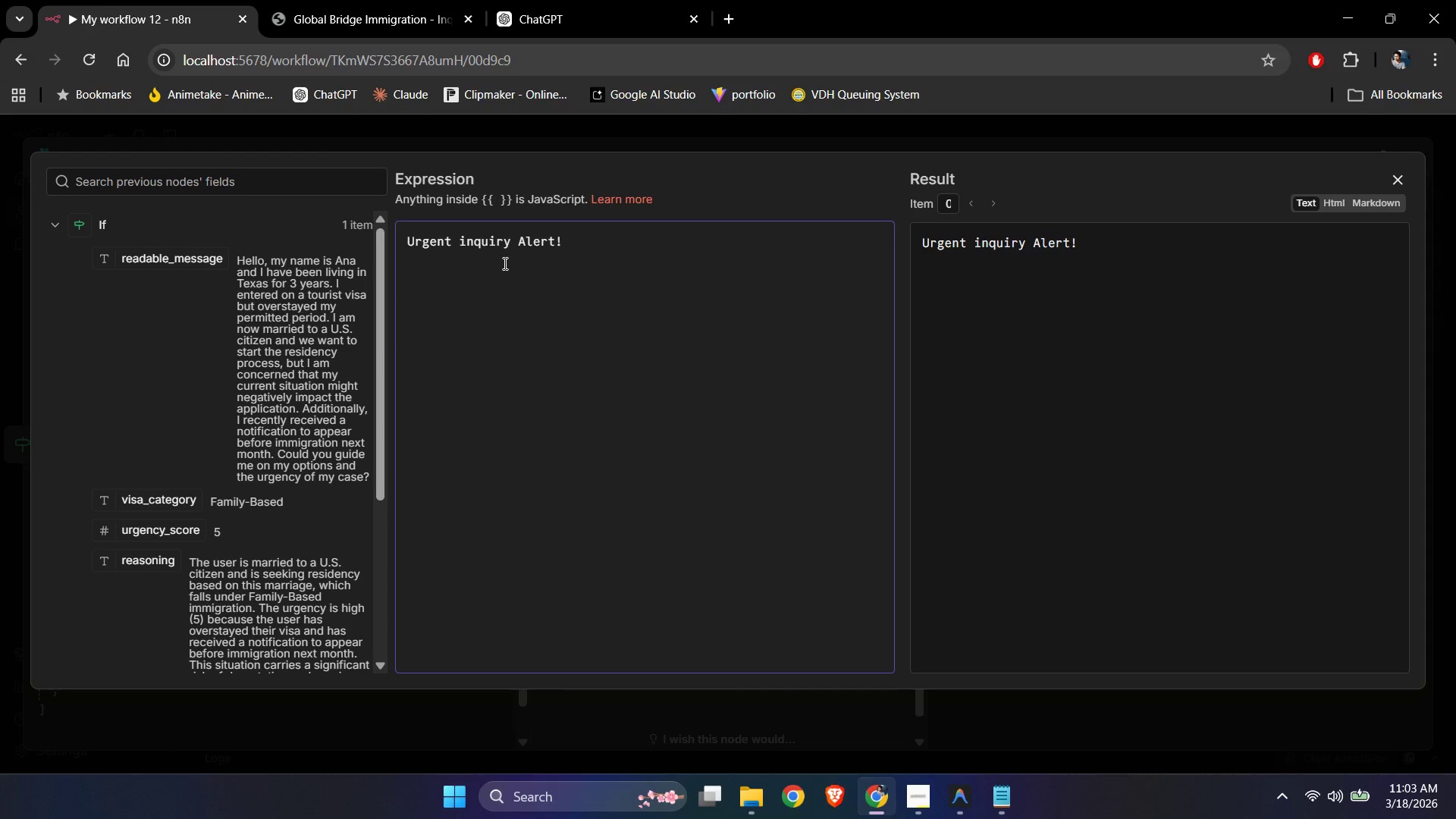 
key(Enter)
 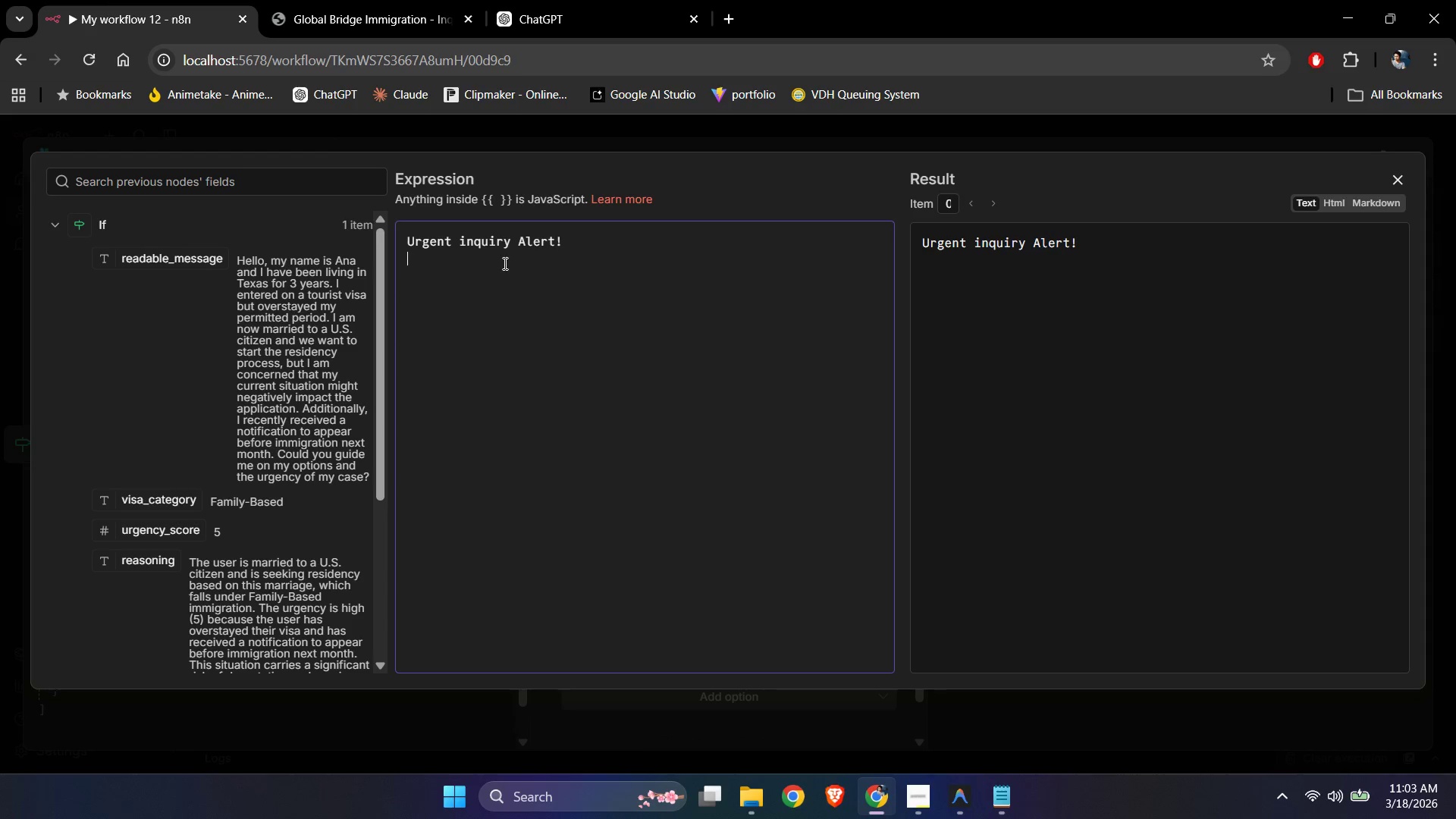 
key(Enter)
 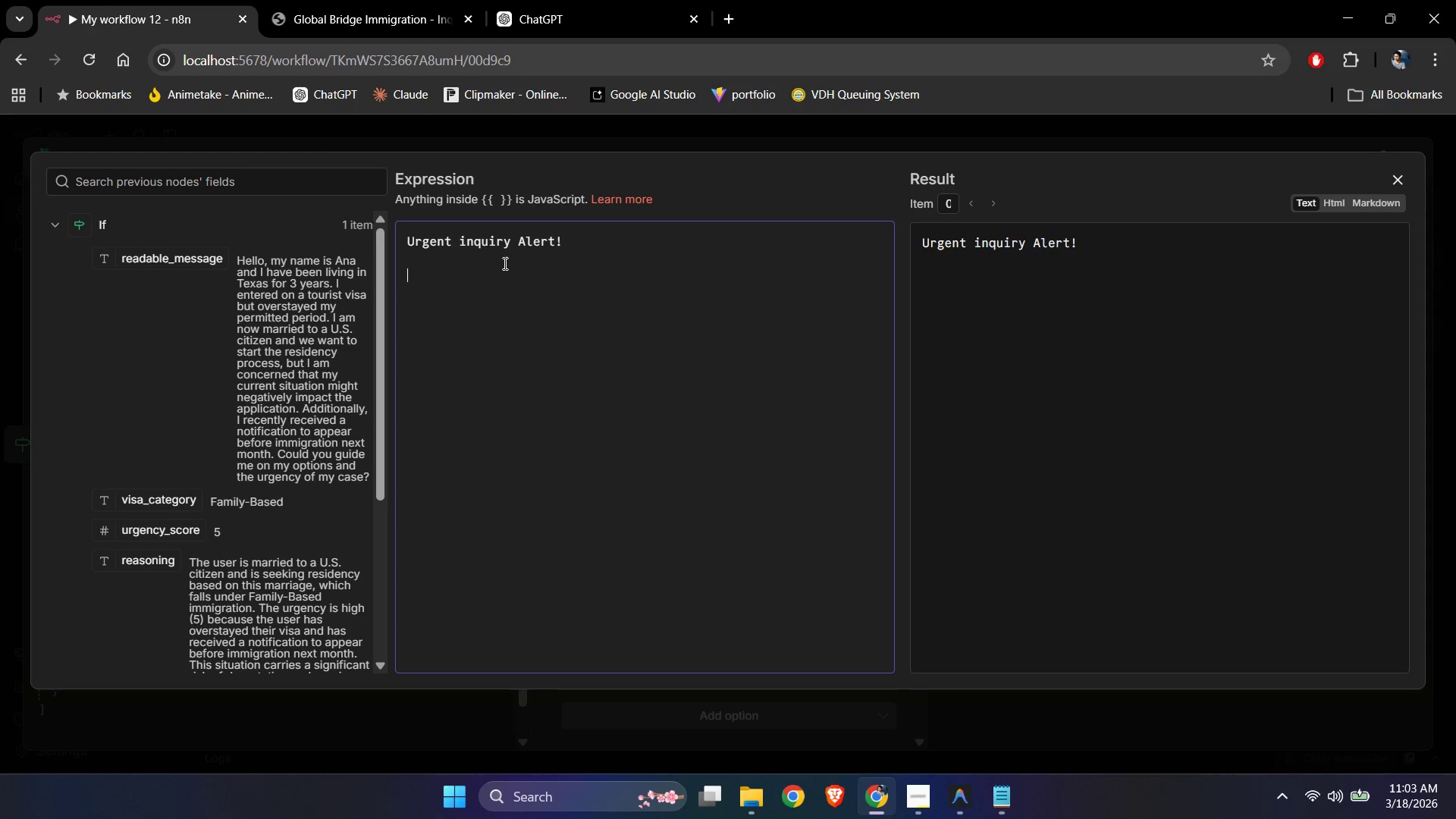 
scroll: coordinate [276, 463], scroll_direction: down, amount: 1.0
 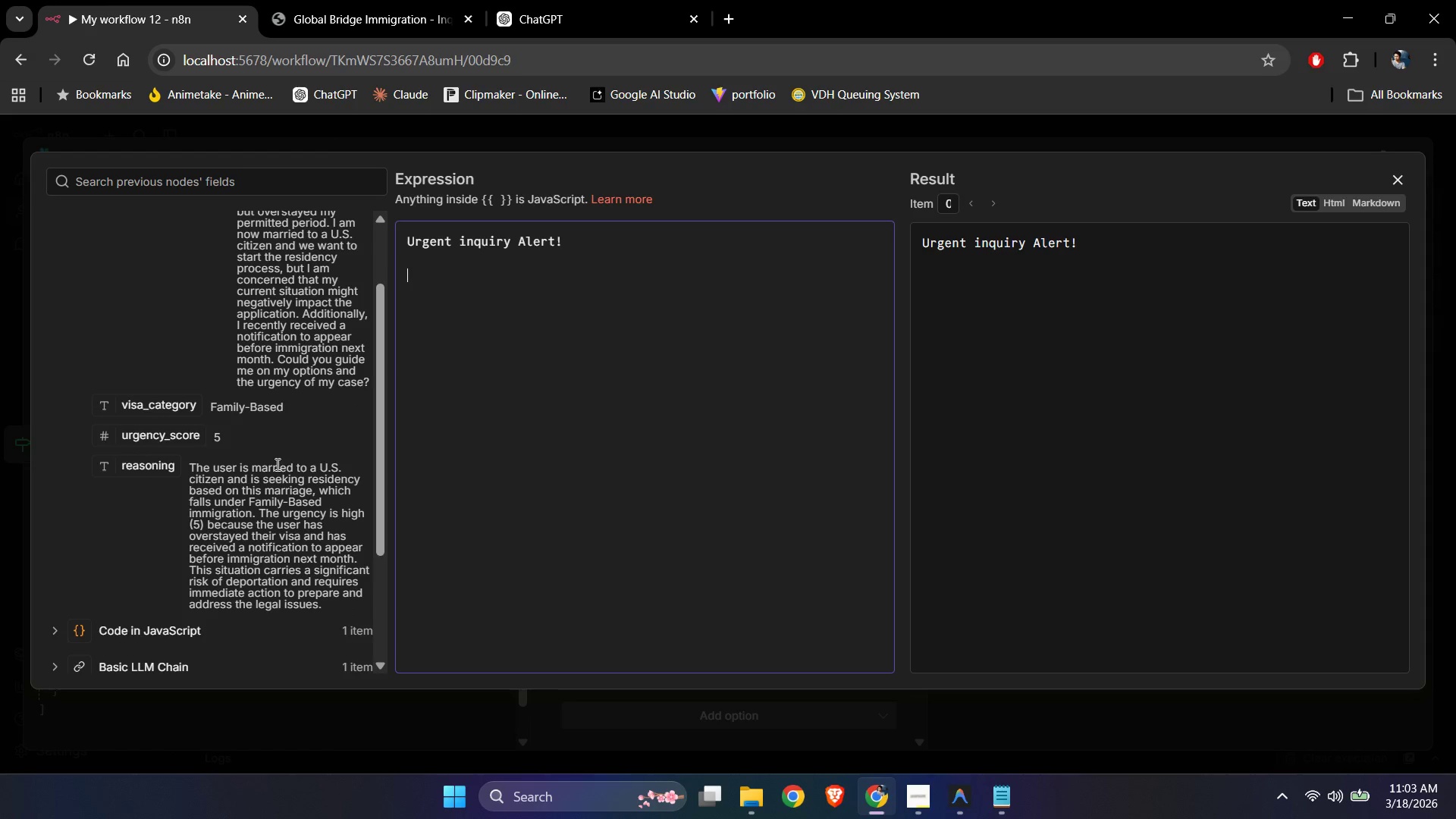 
scroll: coordinate [276, 464], scroll_direction: up, amount: 2.0
 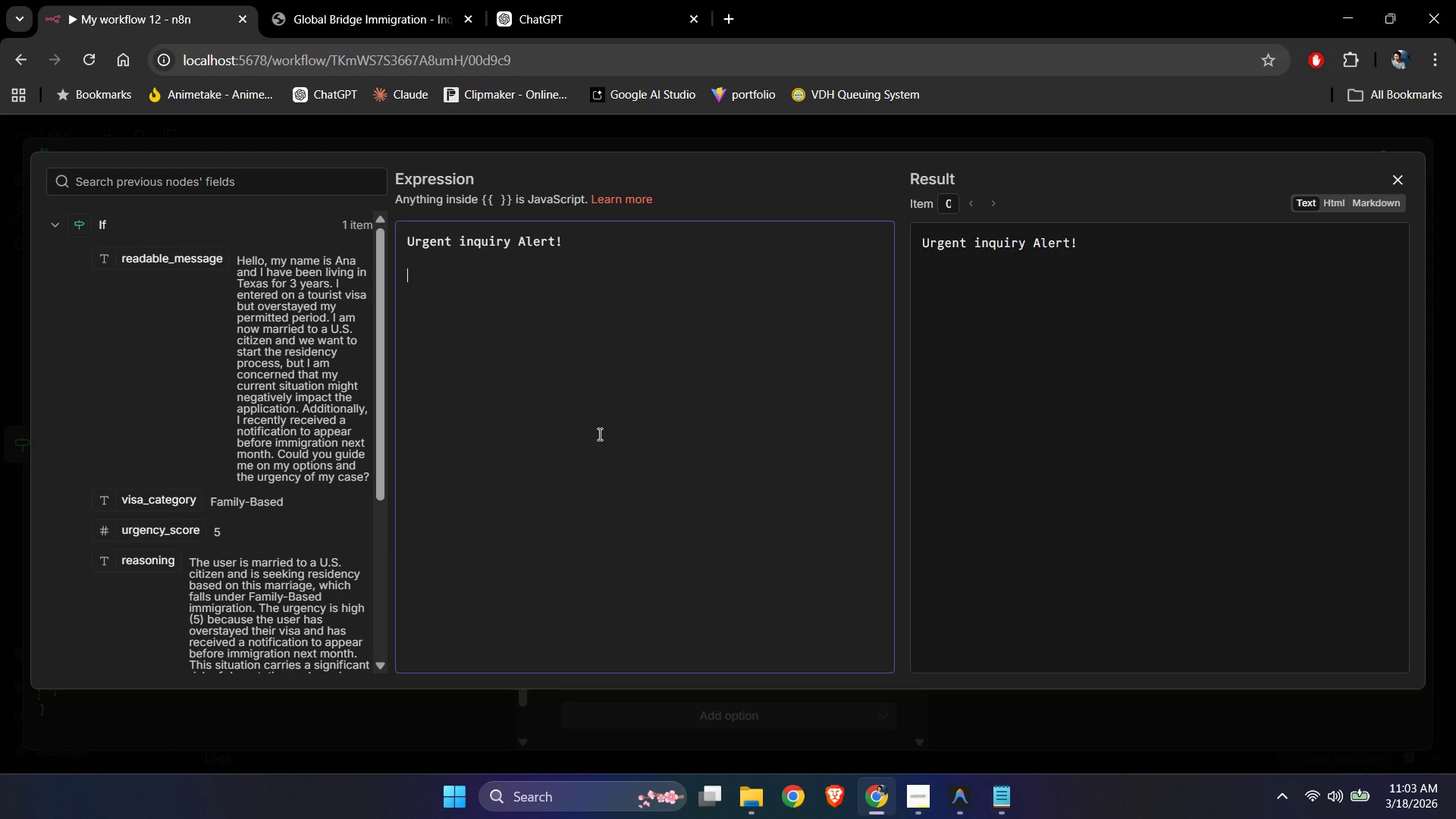 
type(Inqiury: )
 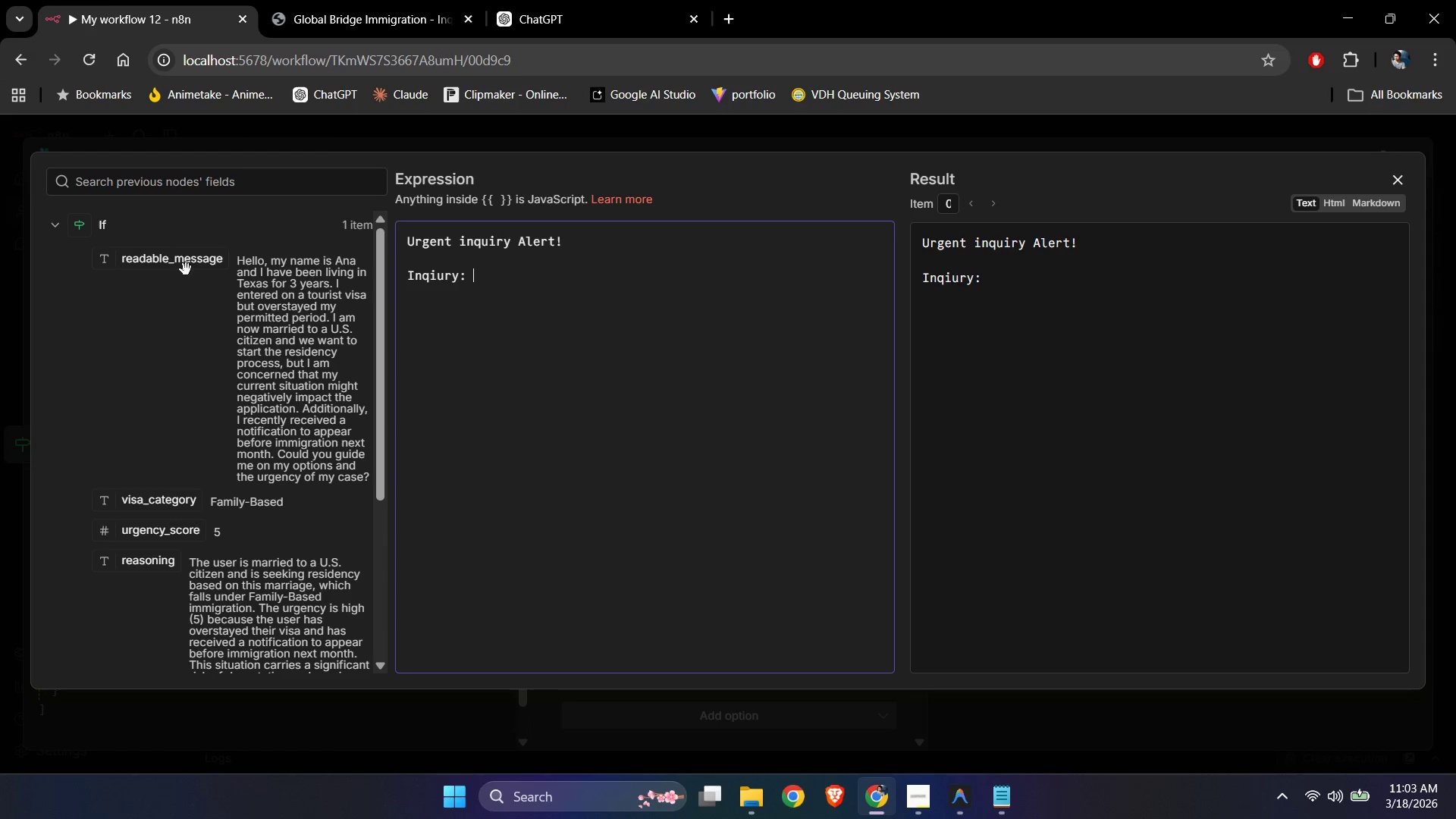 
left_click_drag(start_coordinate=[183, 262], to_coordinate=[500, 296])
 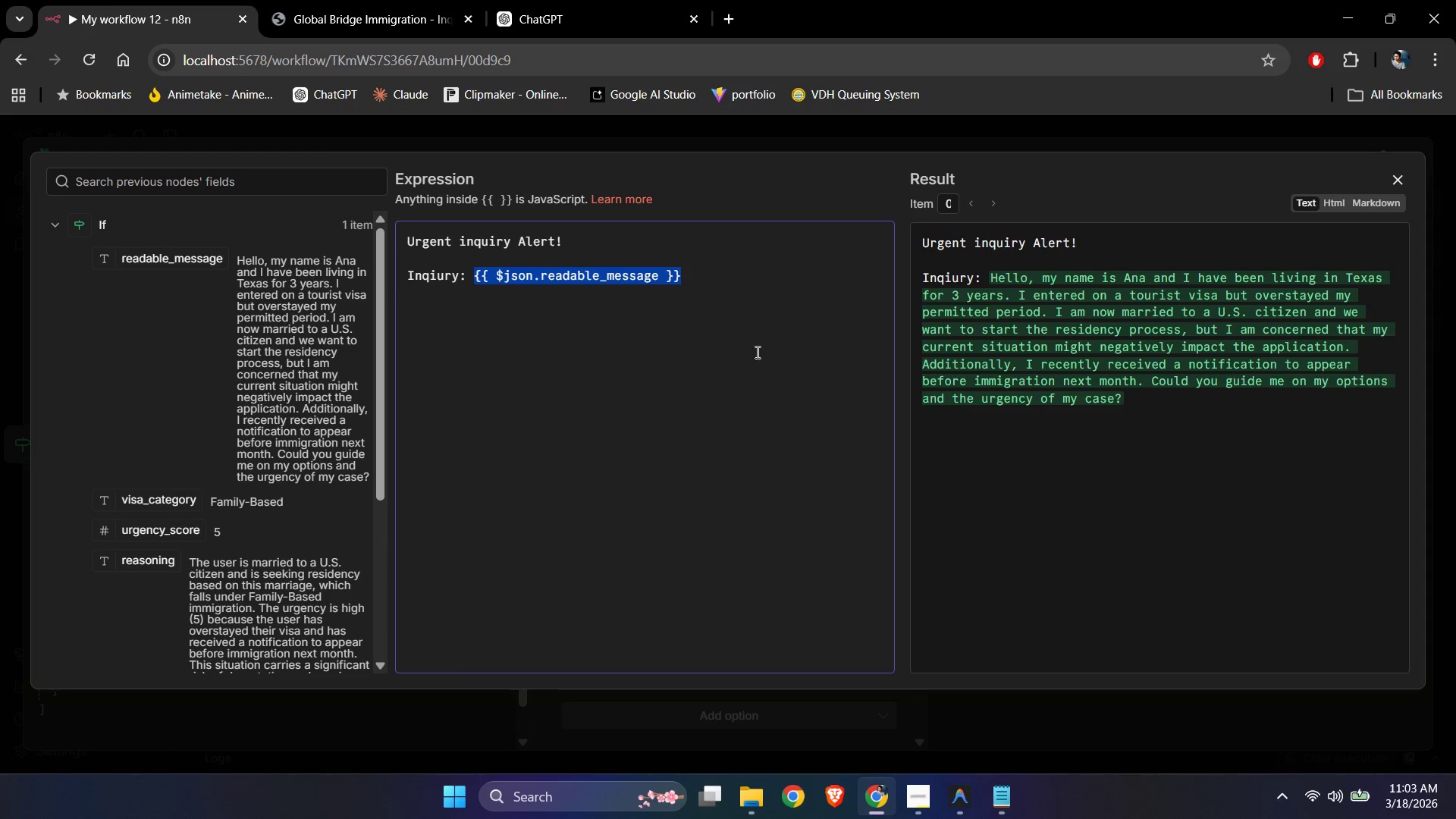 
left_click([756, 352])
 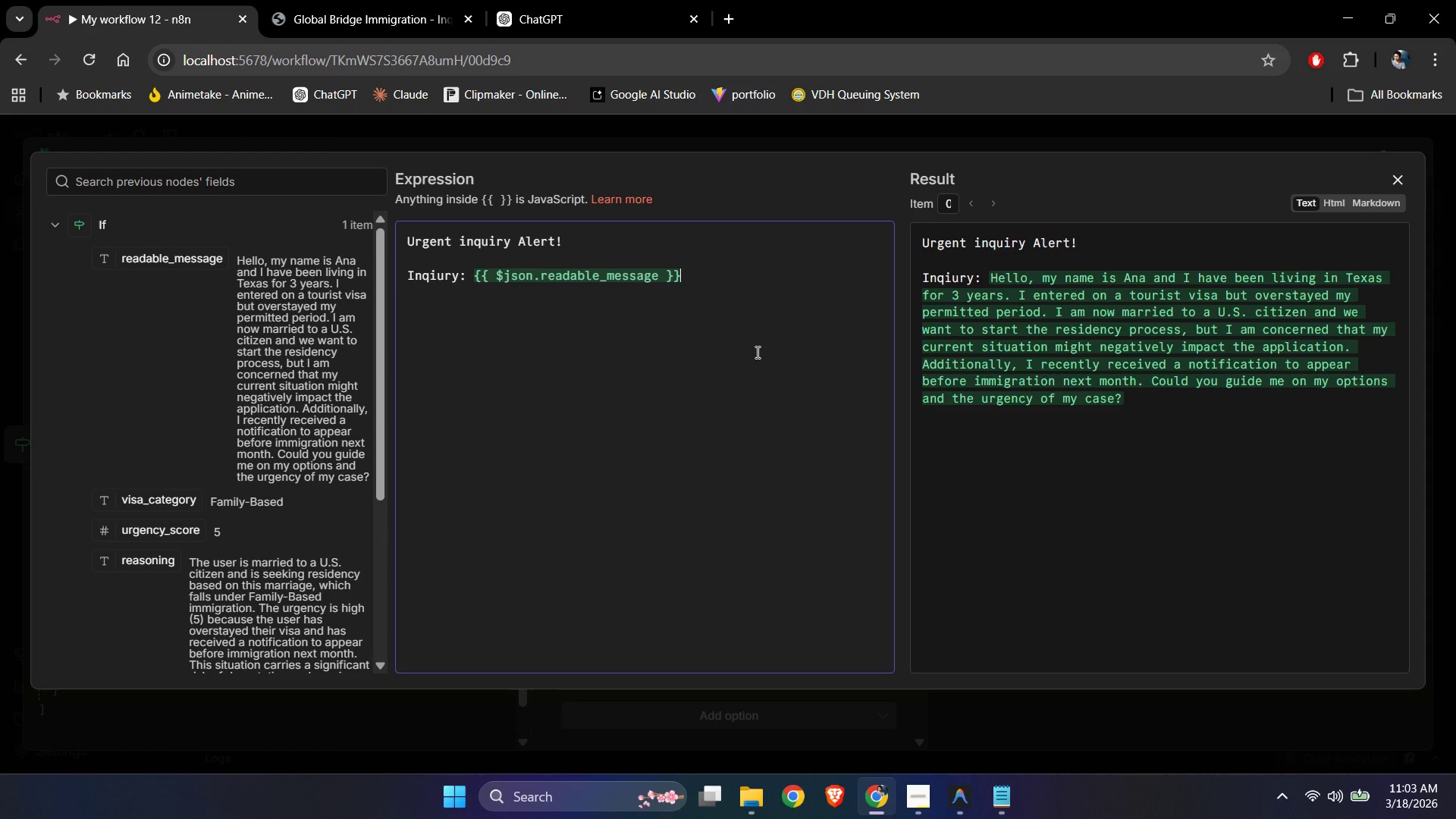 
key(NumpadEnter)
type(Visa Category: )
 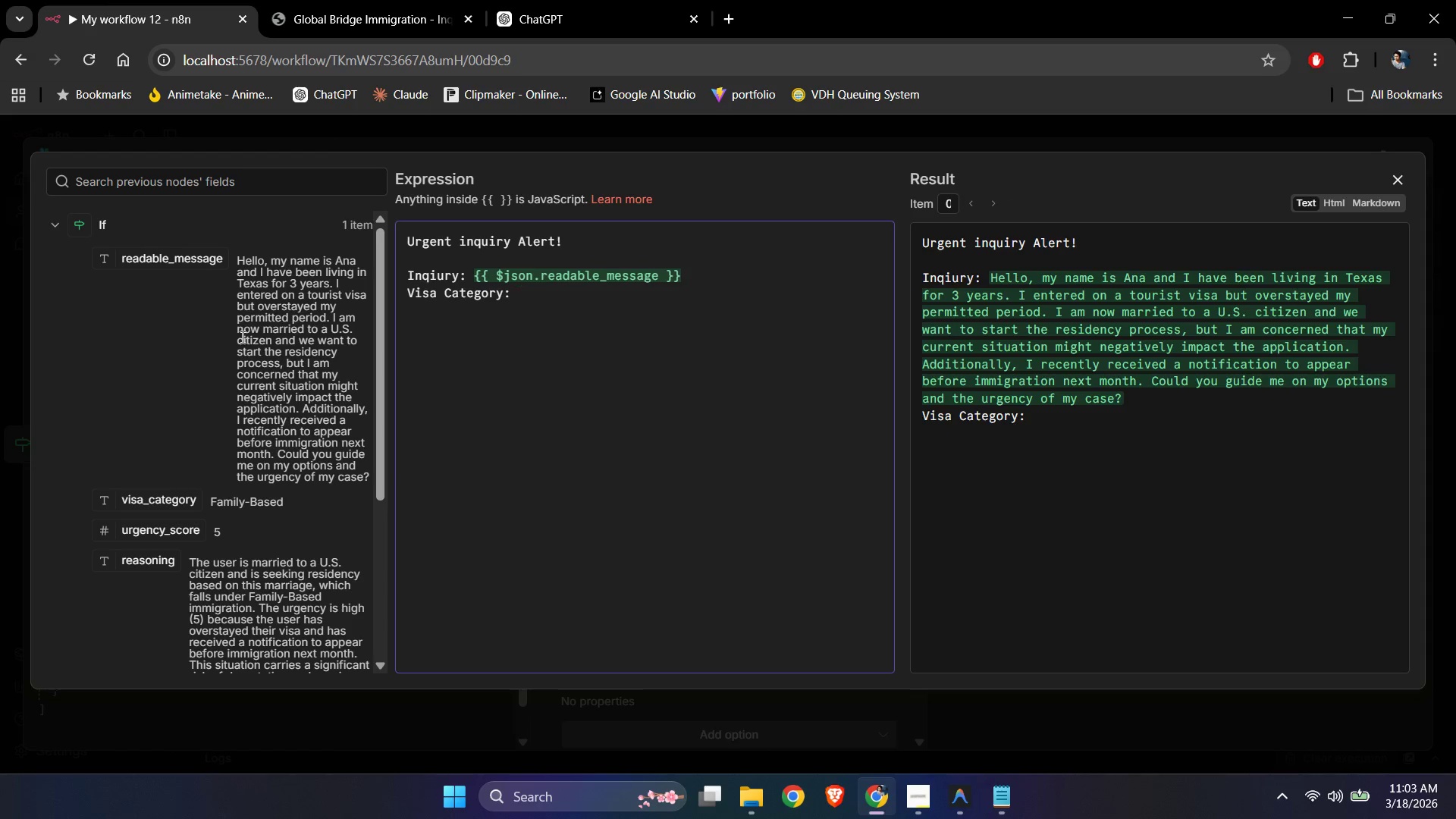 
left_click_drag(start_coordinate=[168, 500], to_coordinate=[569, 293])
 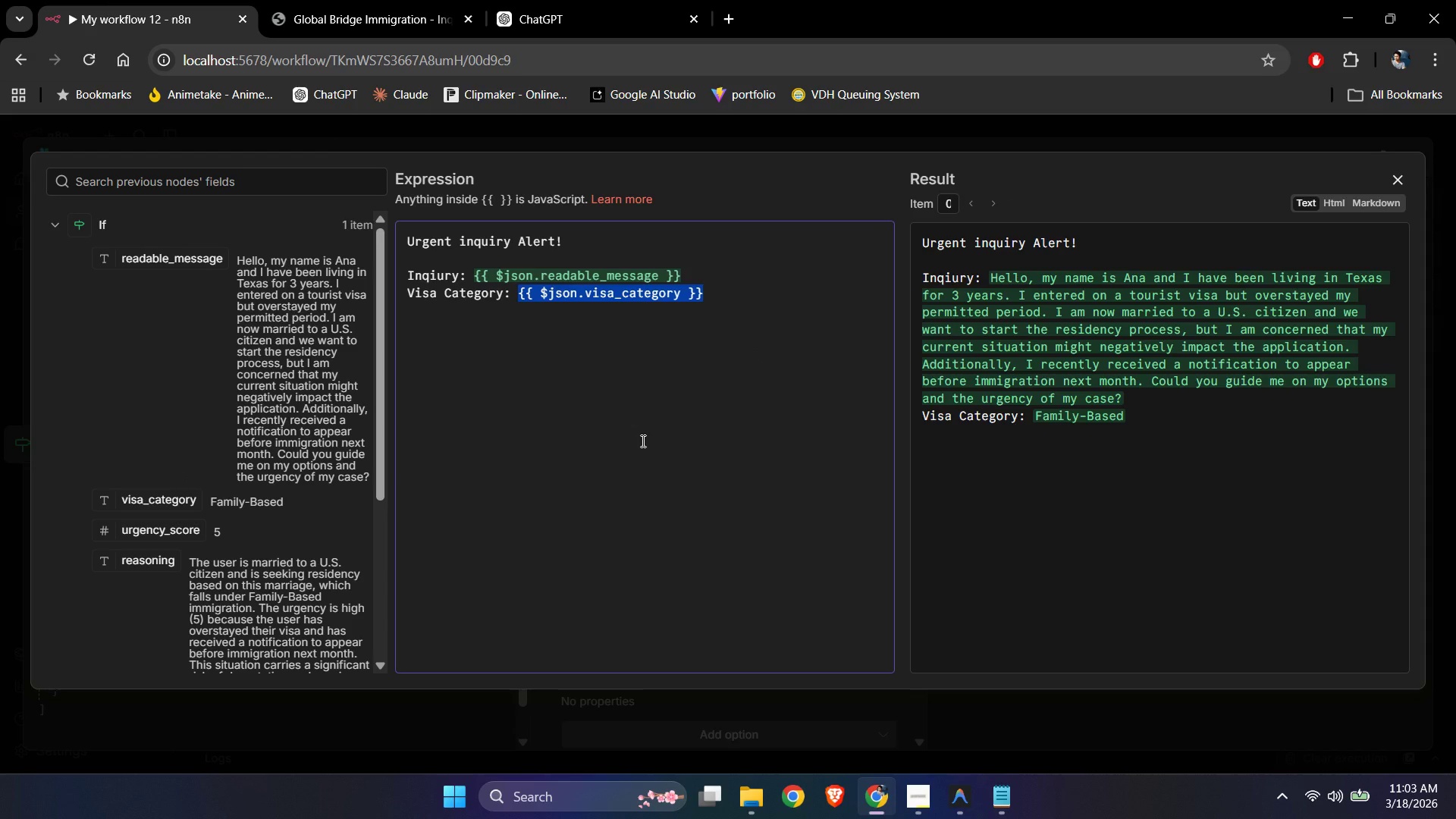 
left_click([642, 441])
 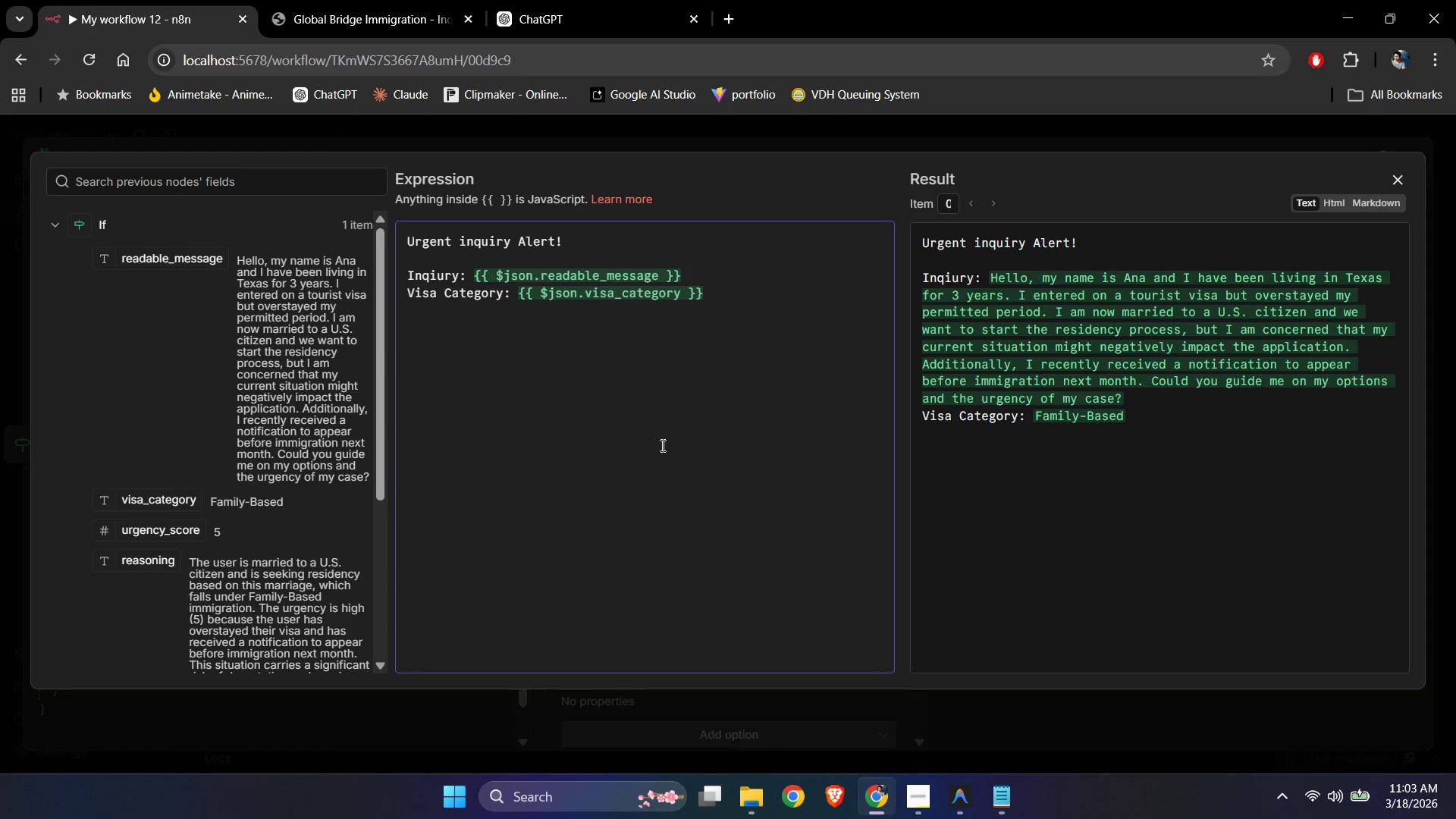 
wait(8.62)
 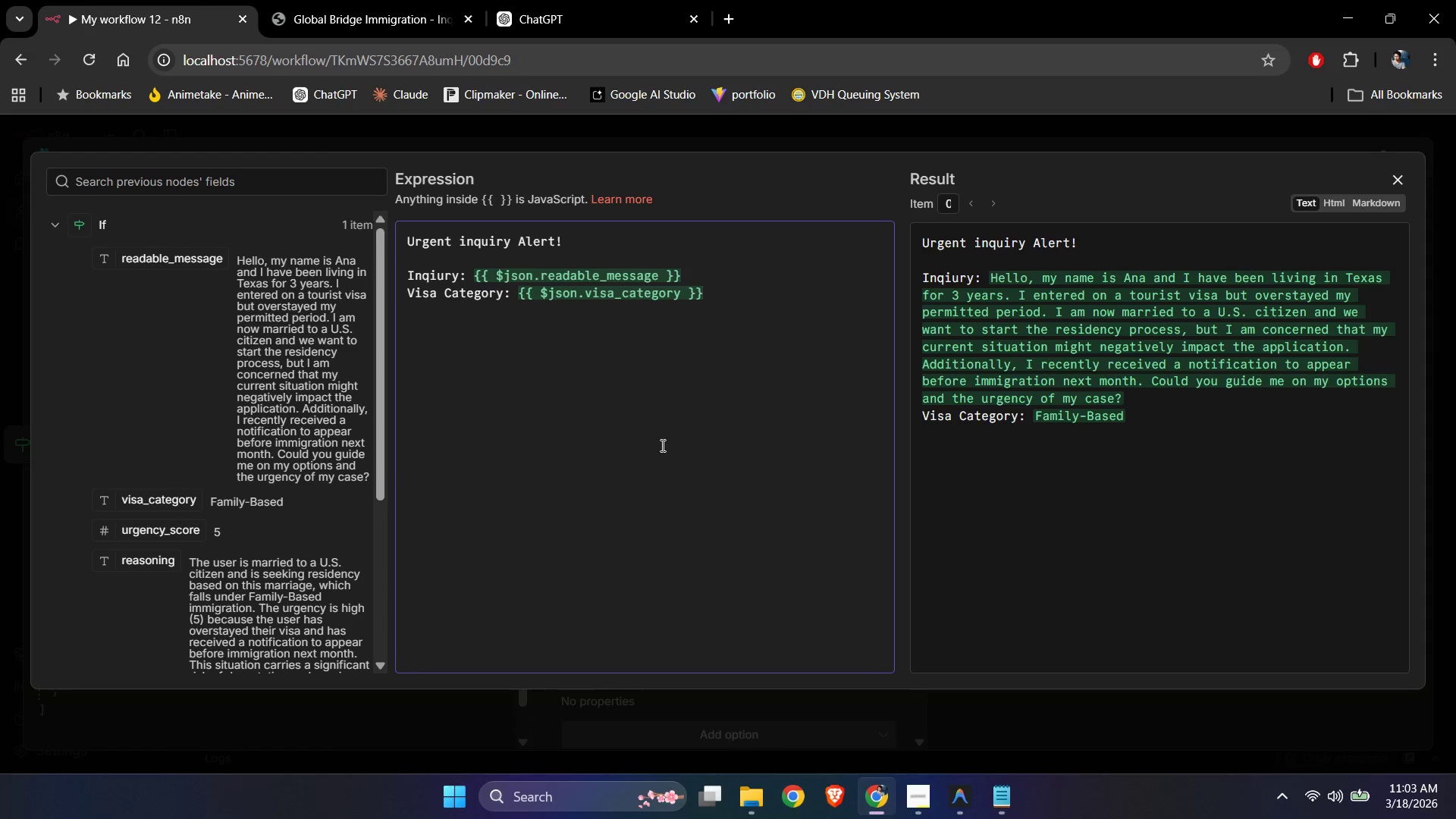 
left_click([676, 407])
 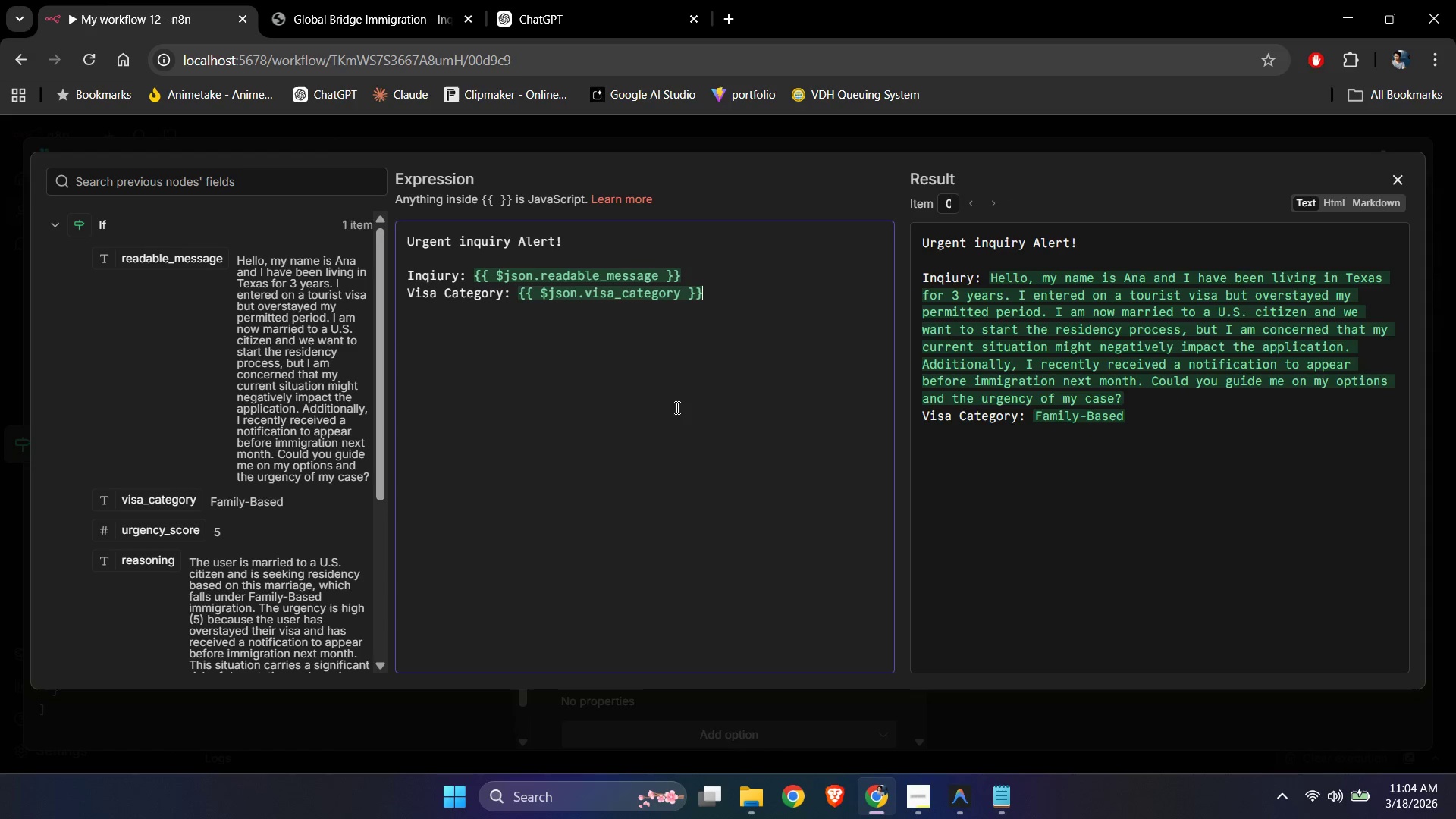 
scroll: coordinate [675, 411], scroll_direction: down, amount: 3.0
 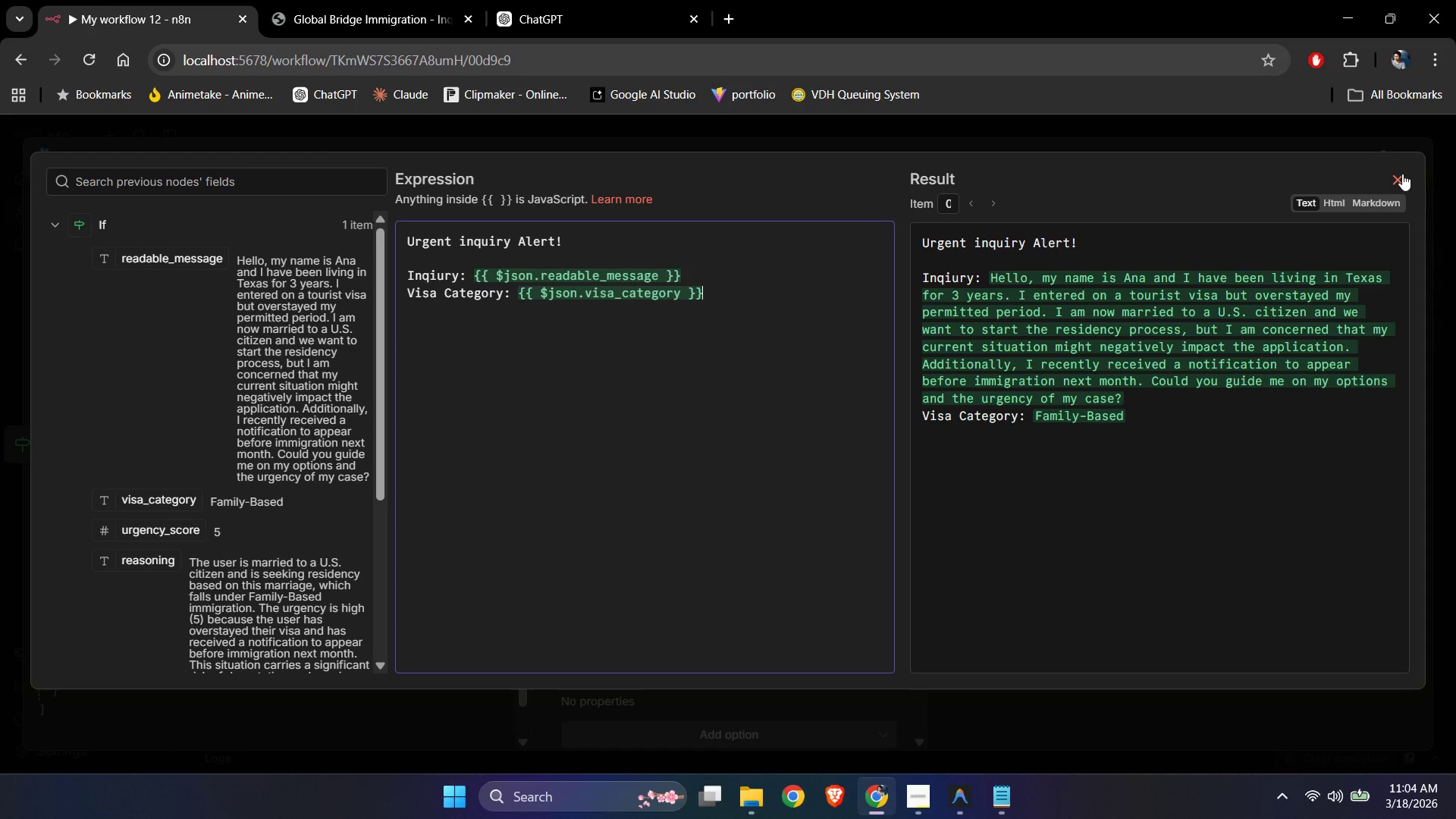 
left_click([743, 352])
 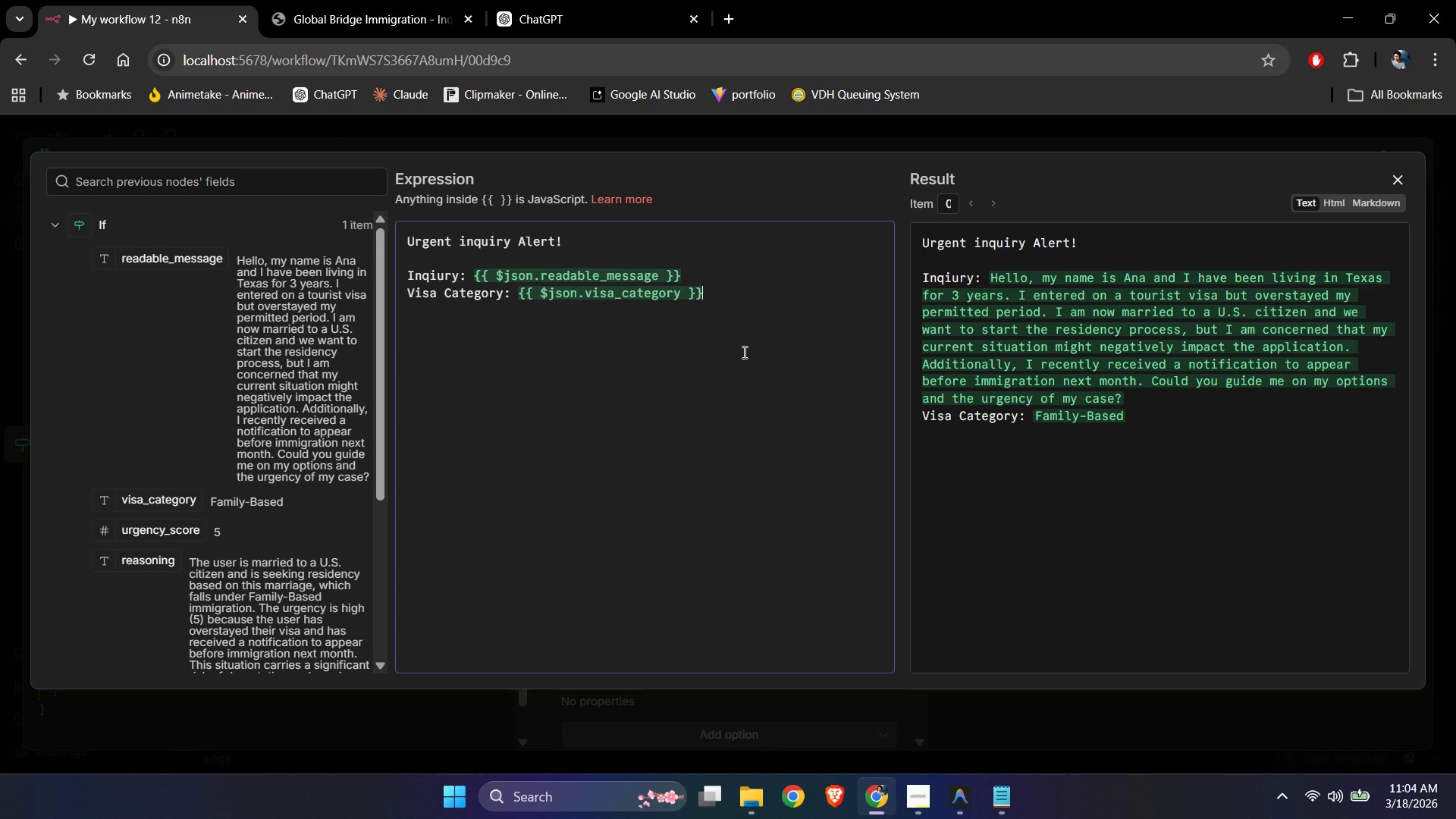 
key(Control+A)
 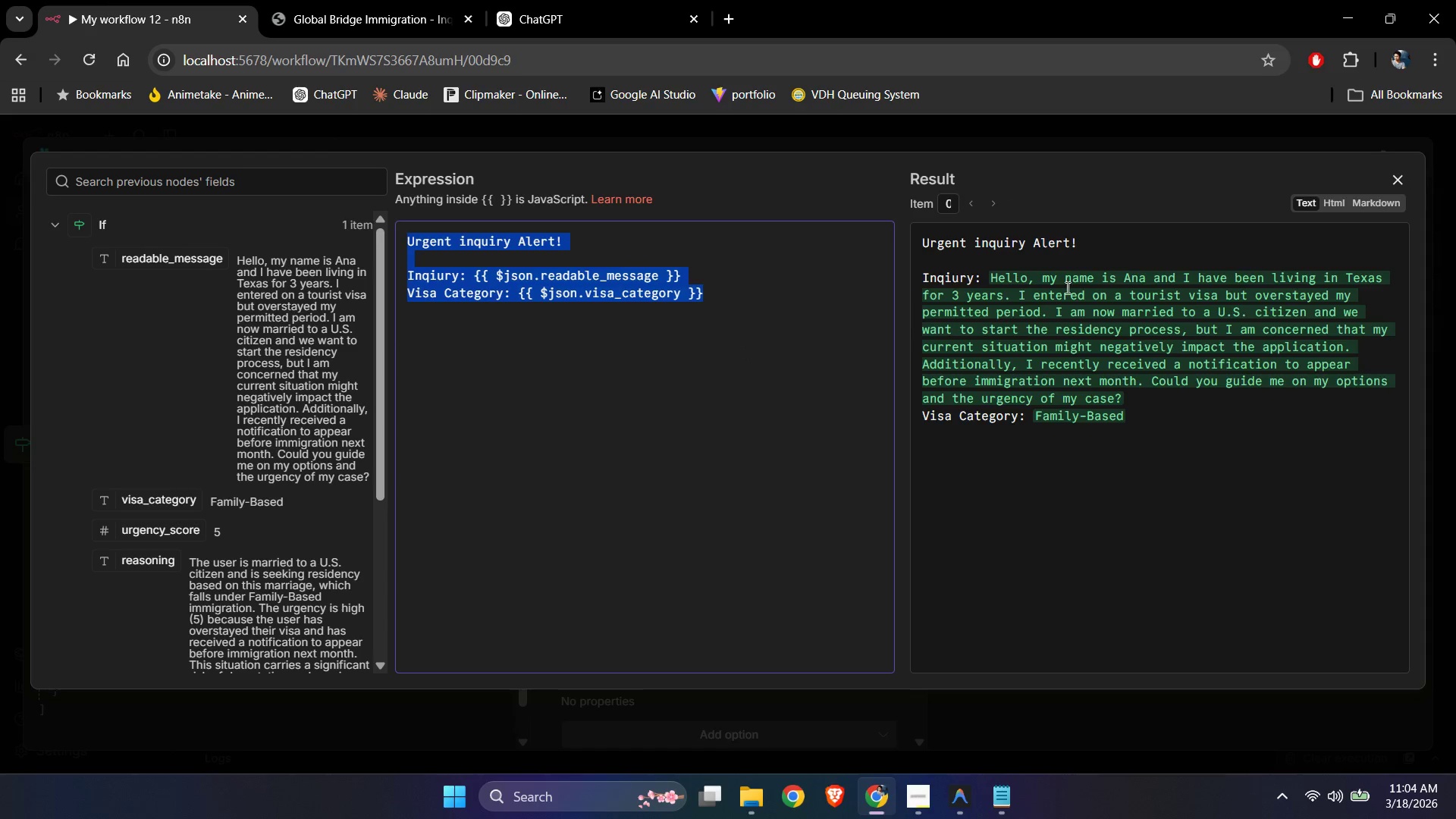 
key(Control+C)
 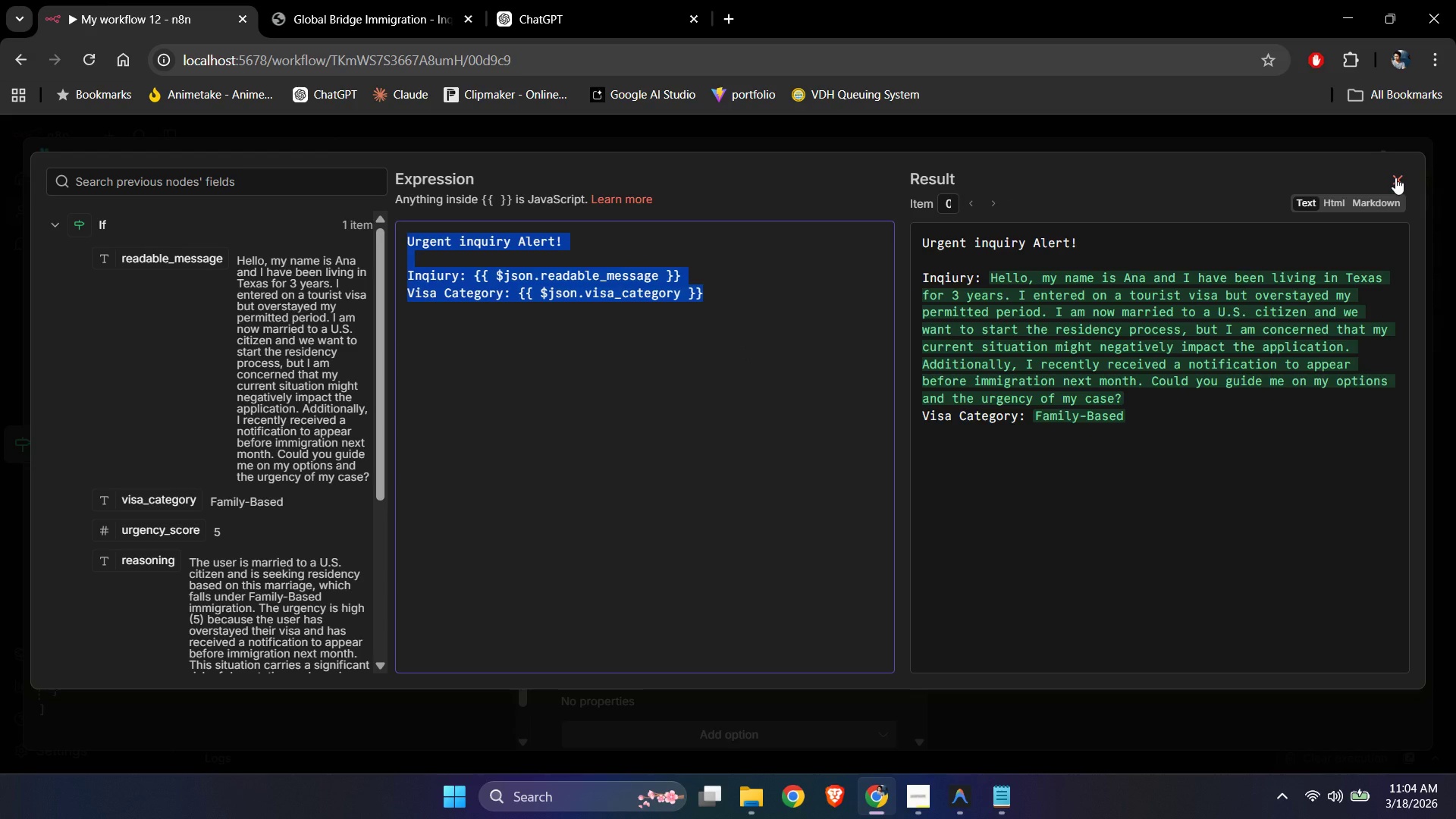 
left_click([1395, 177])
 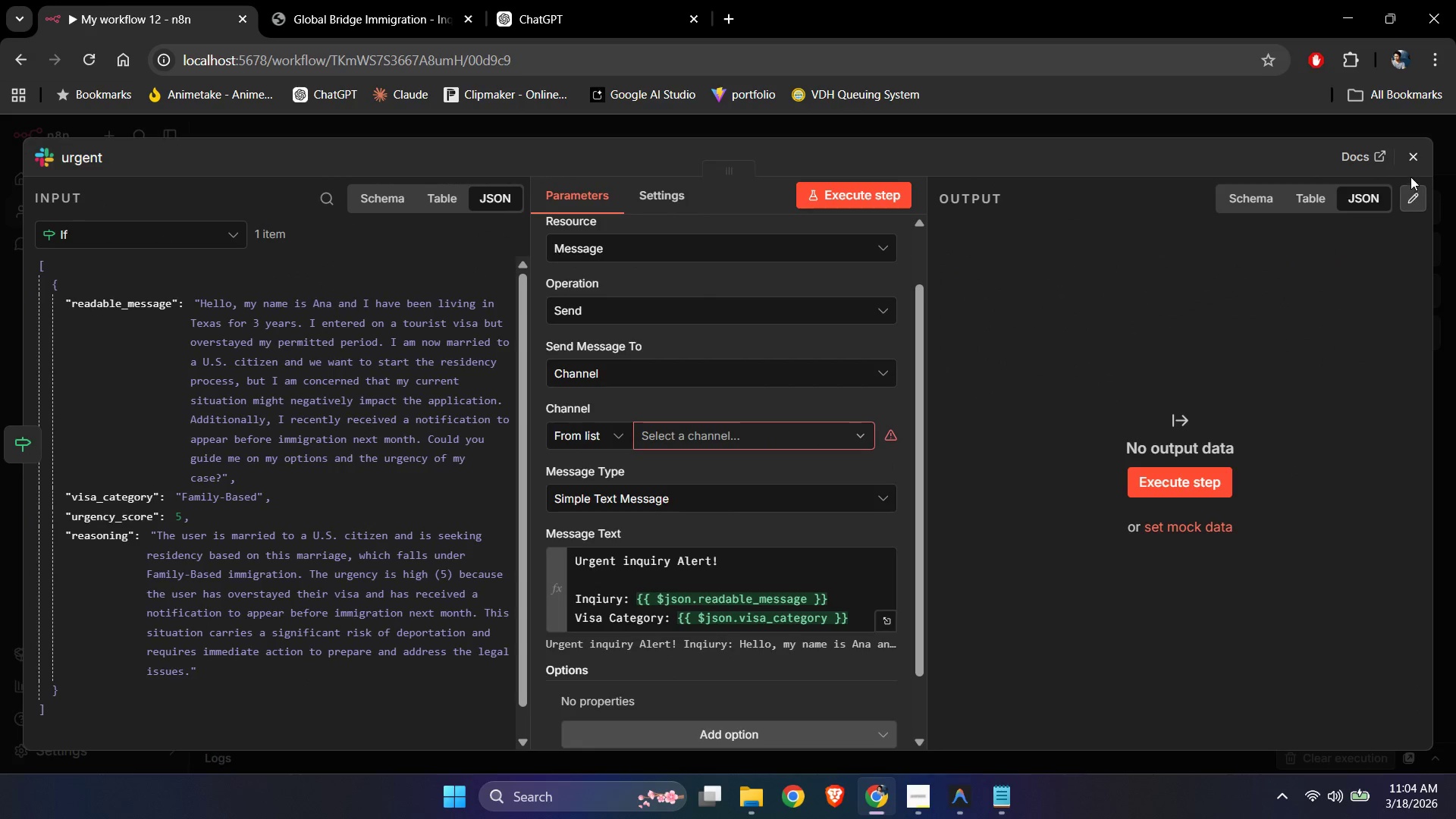 
left_click([1415, 165])
 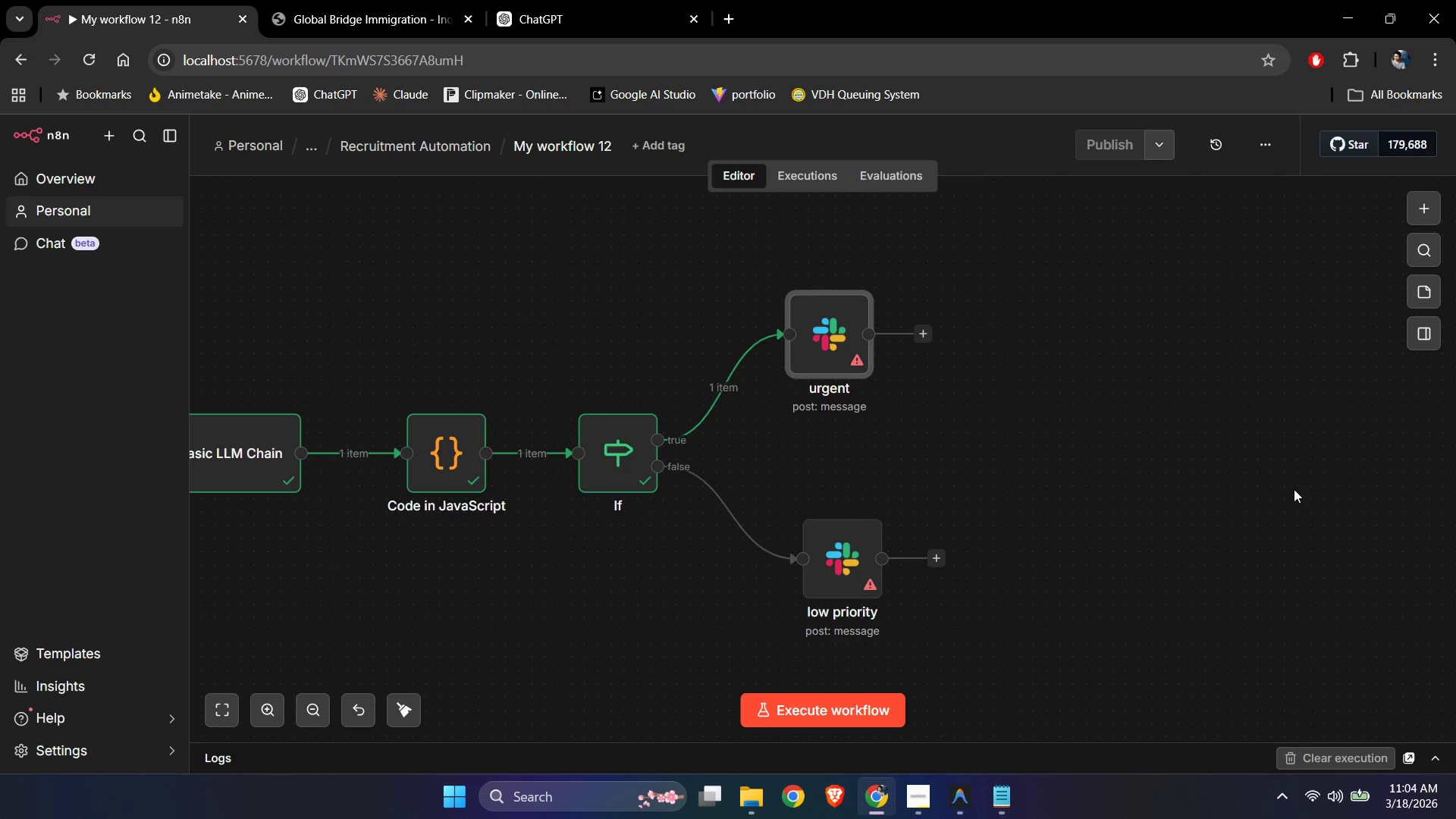 
left_click_drag(start_coordinate=[1294, 489], to_coordinate=[1287, 492])
 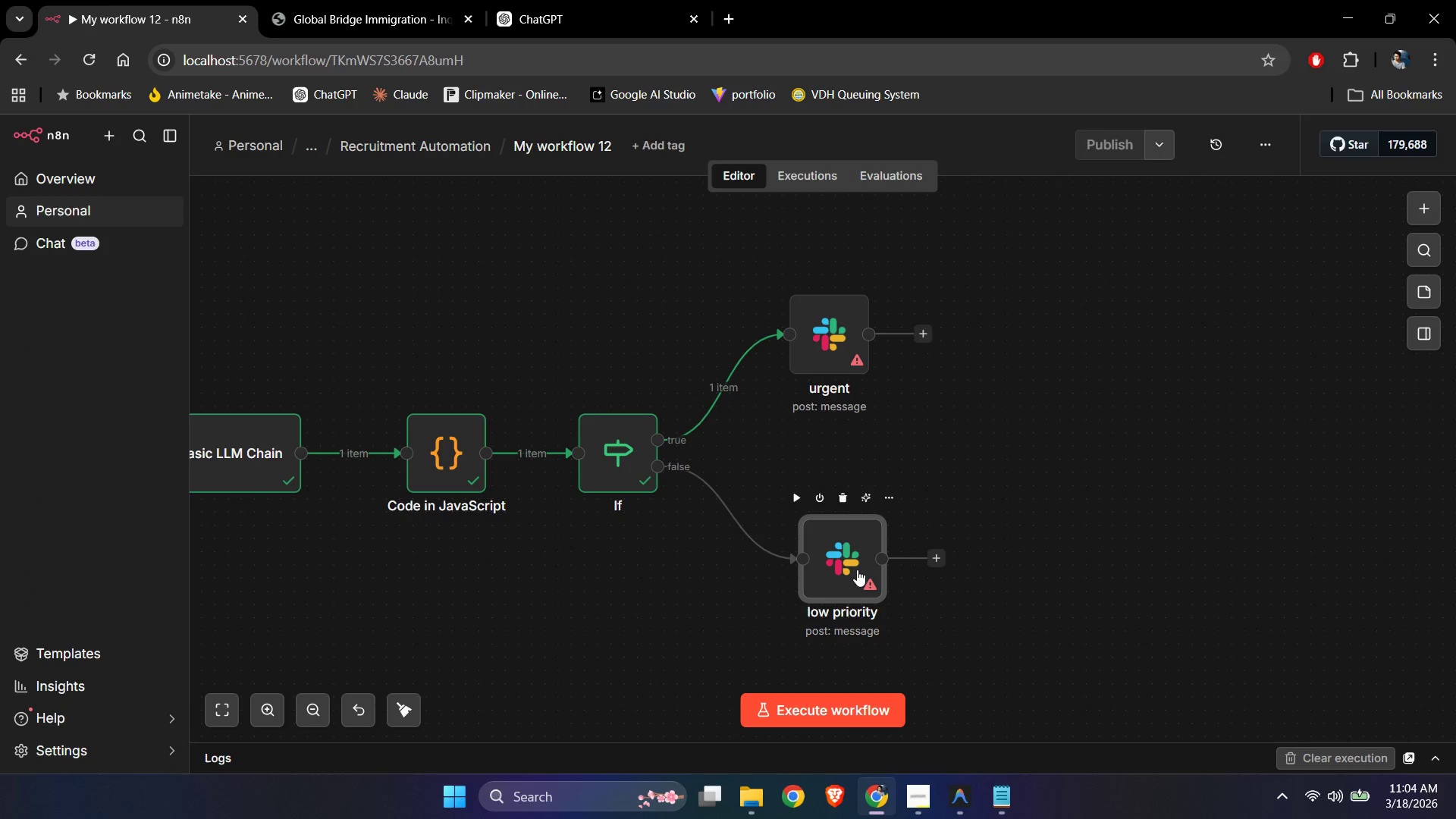 
double_click([857, 570])
 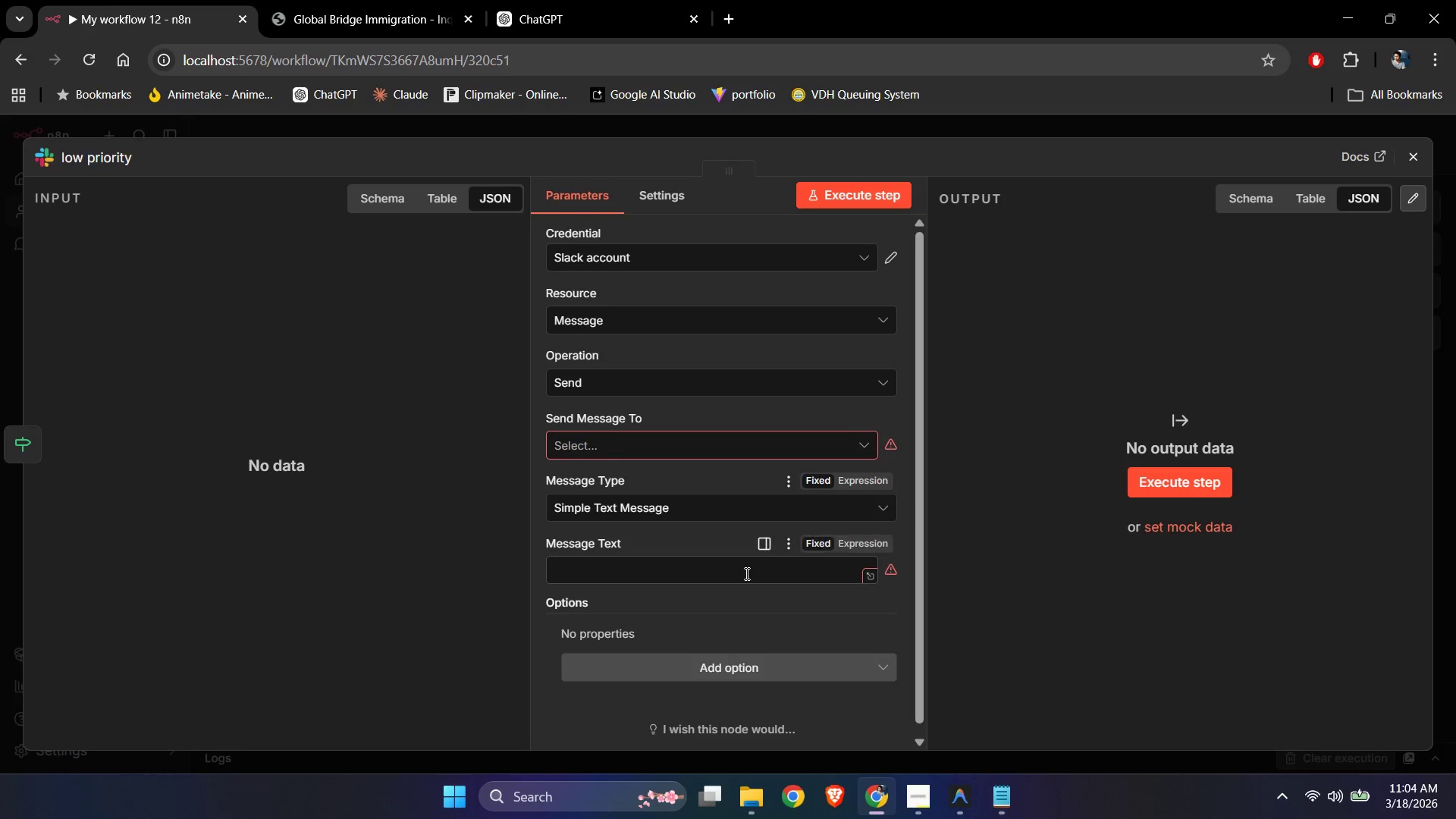 
left_click([860, 548])
 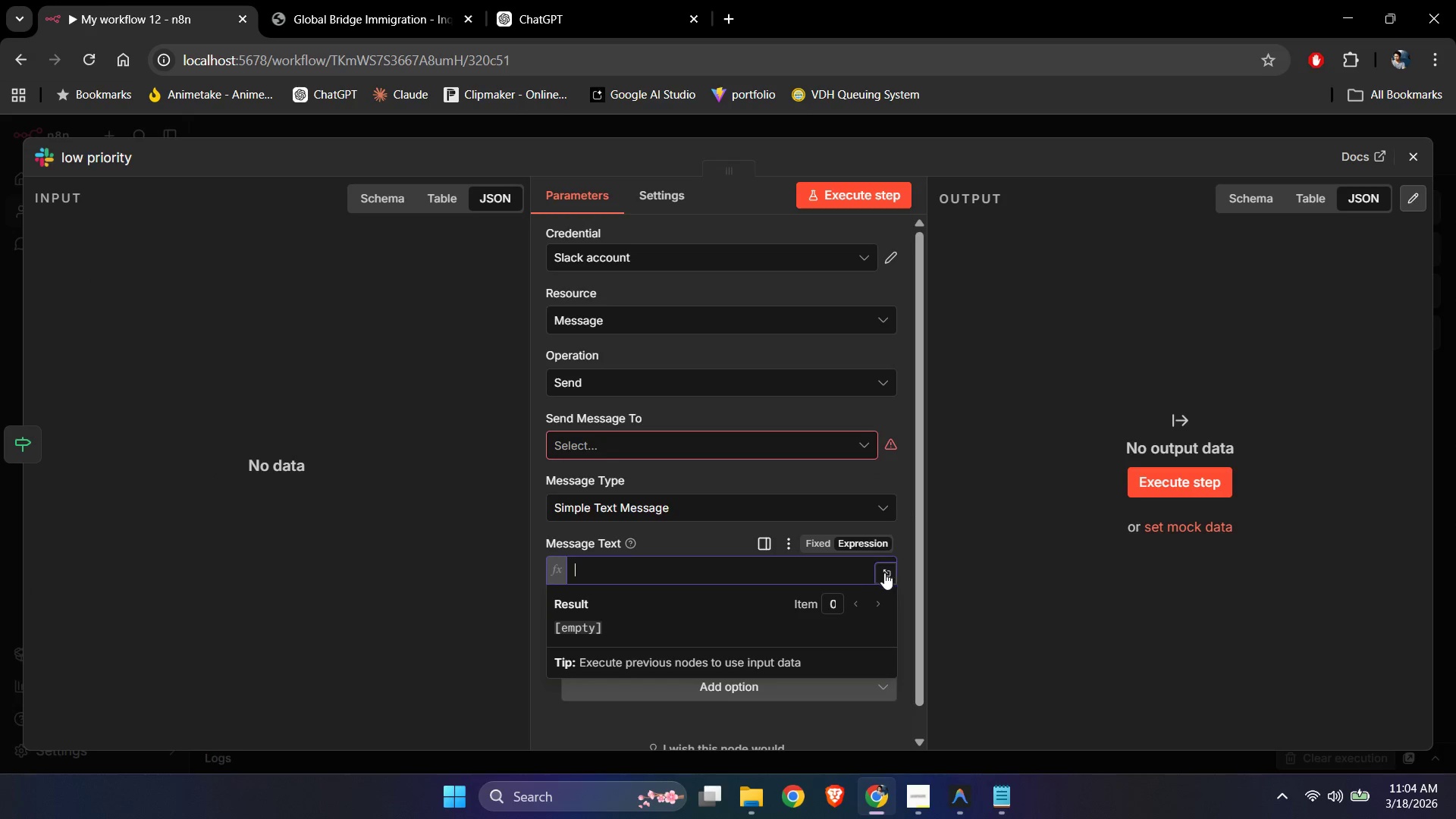 
left_click([890, 576])
 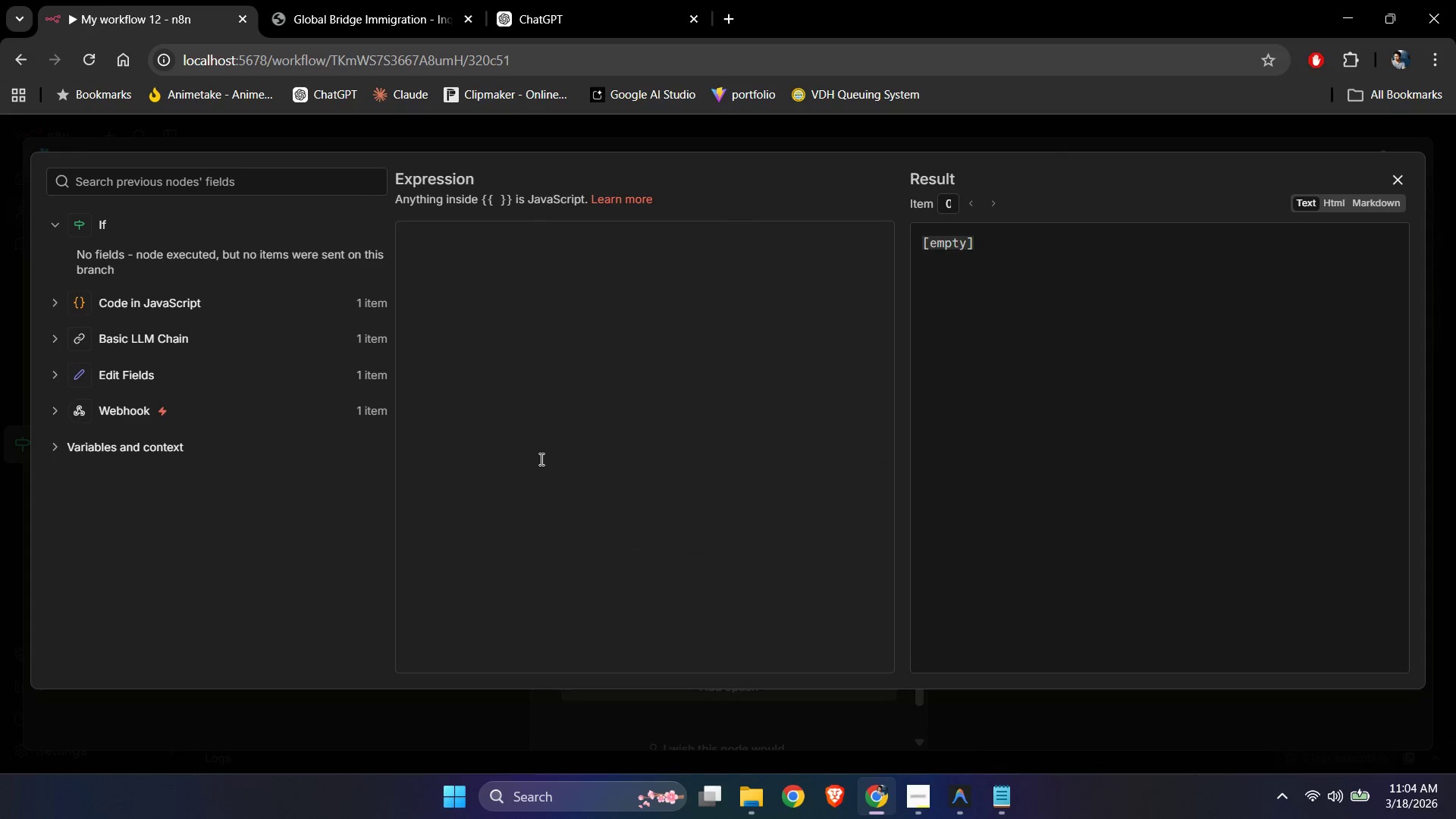 
left_click([540, 459])
 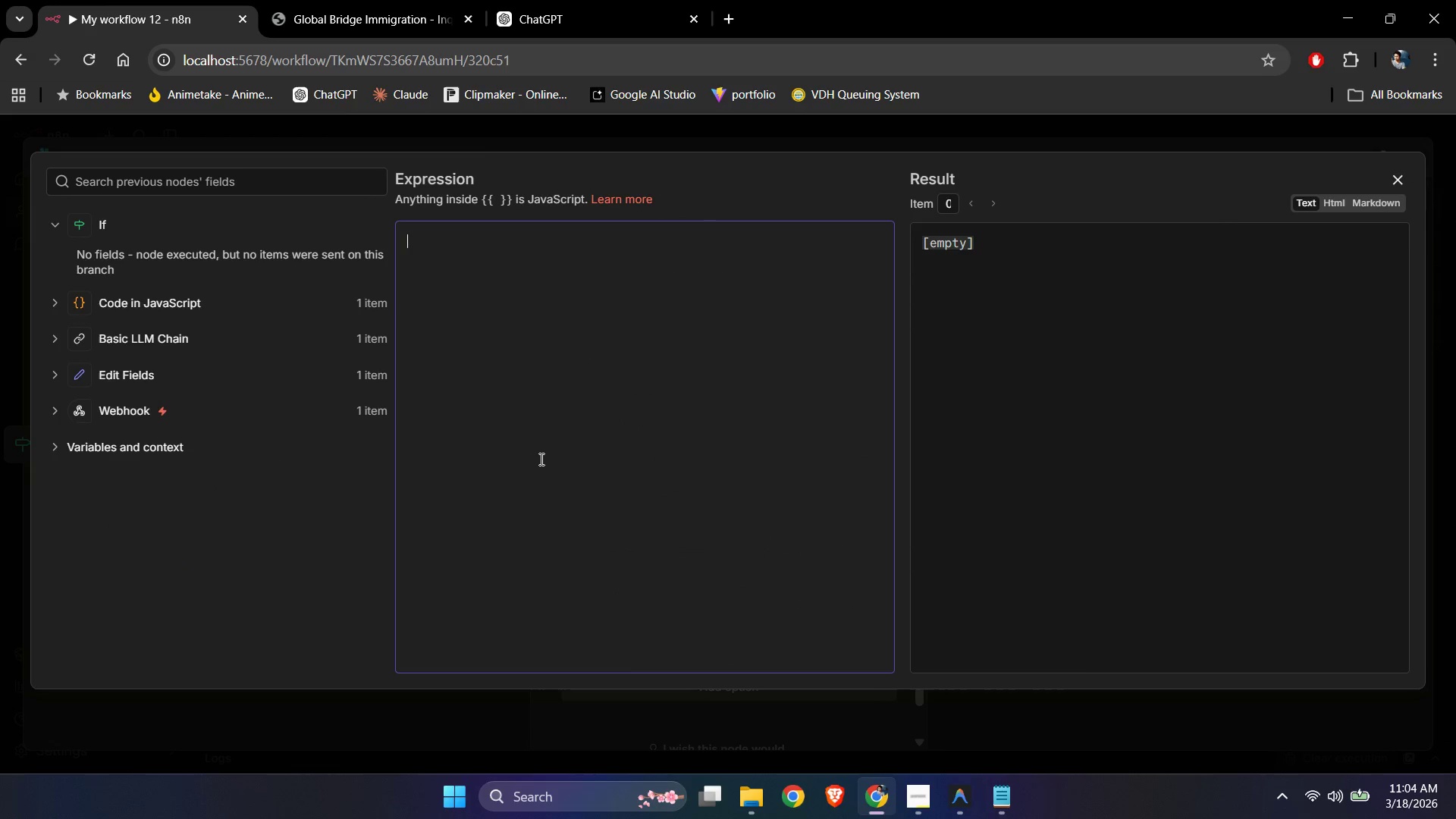 
key(Control+ControlLeft)
 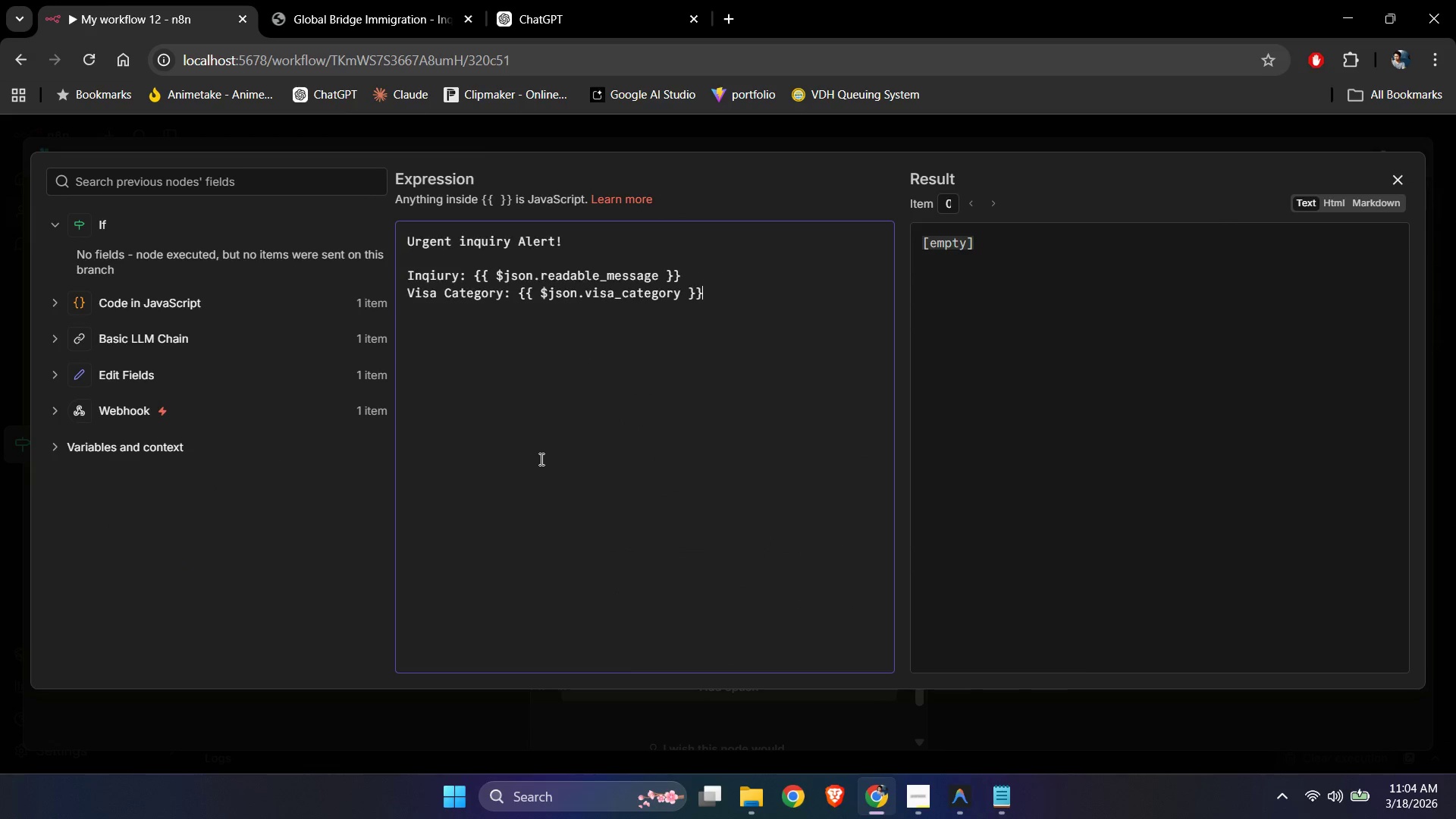 
key(Control+V)
 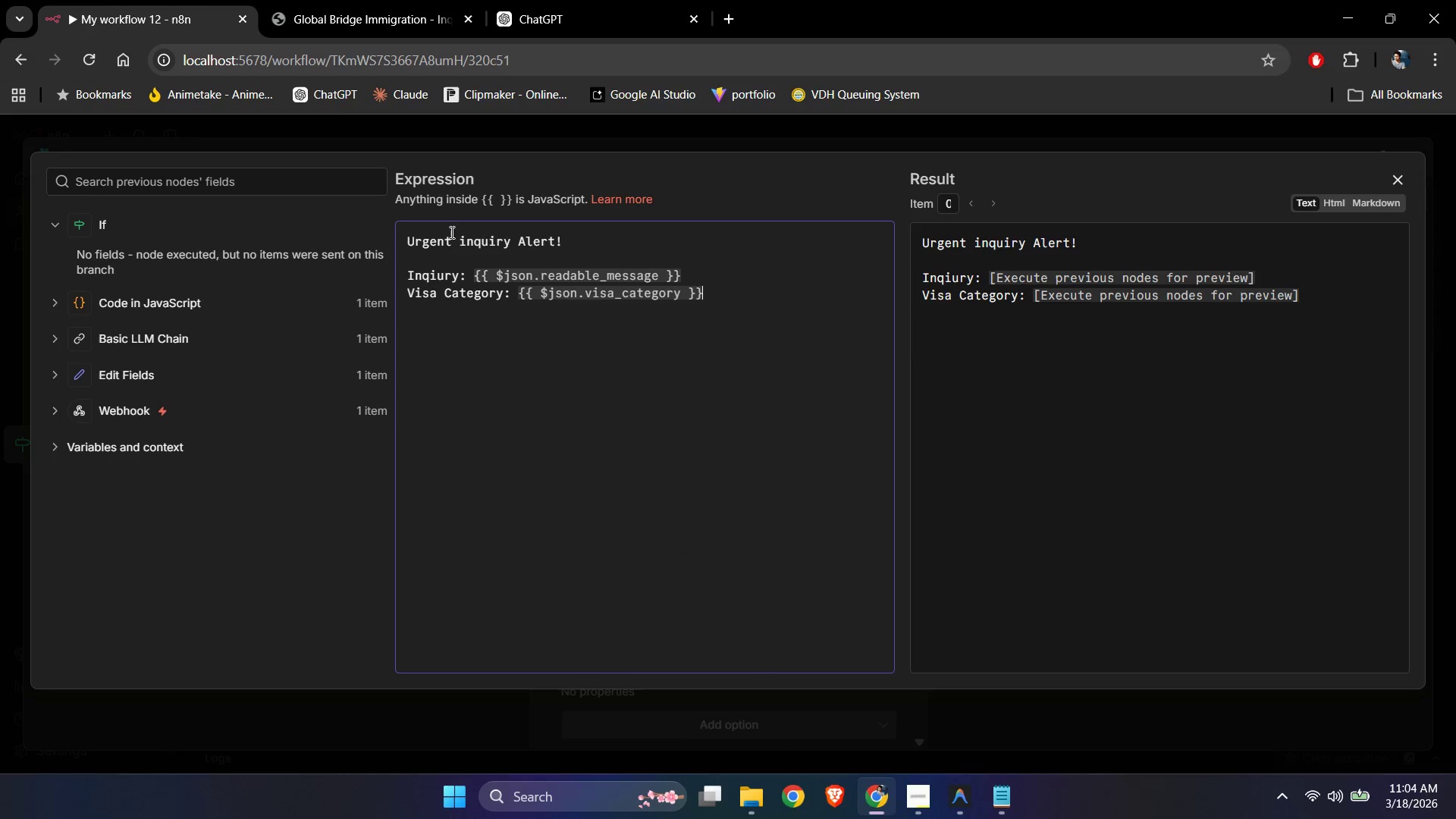 
double_click([479, 237])
 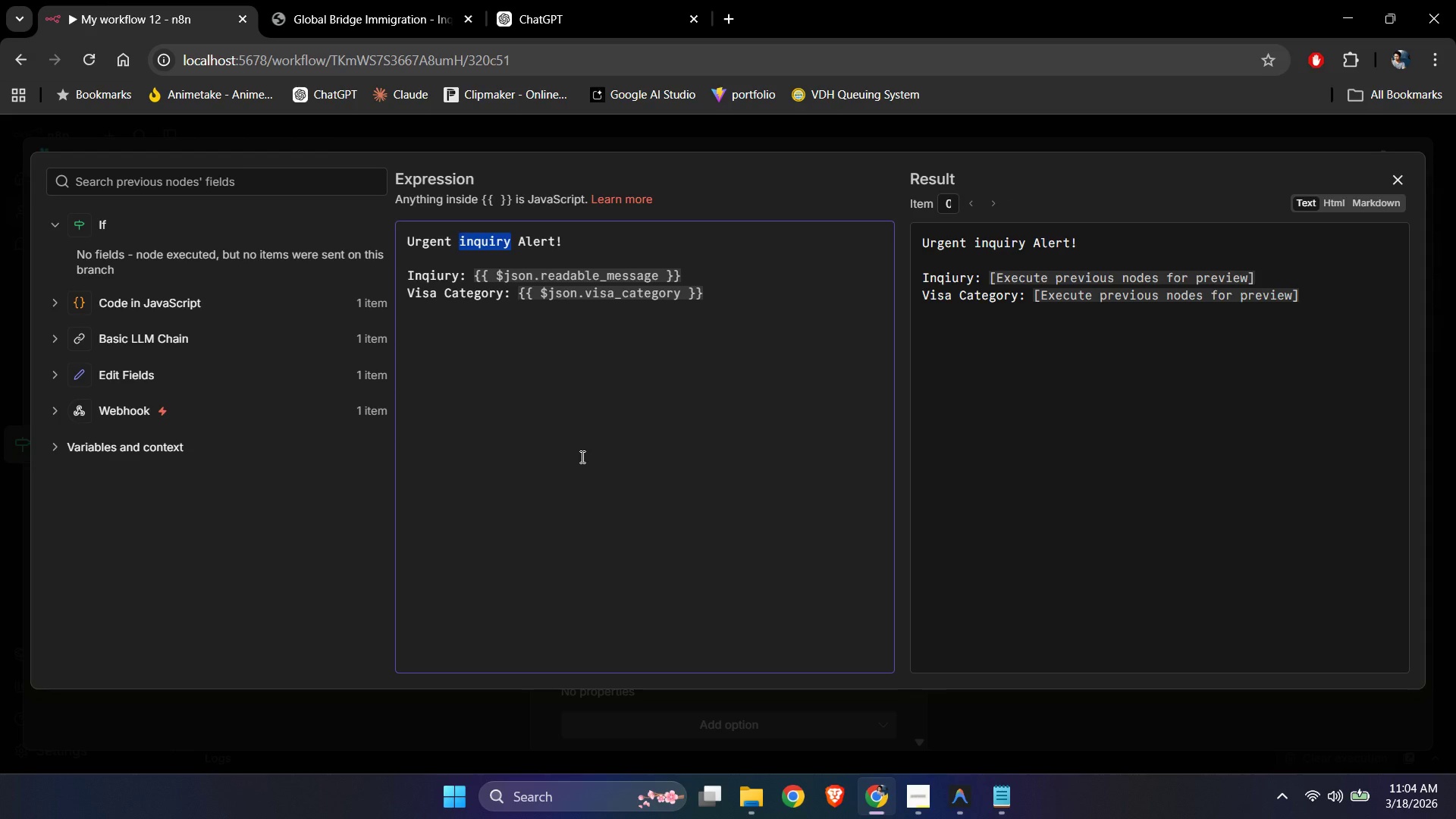 
key(ArrowLeft)
 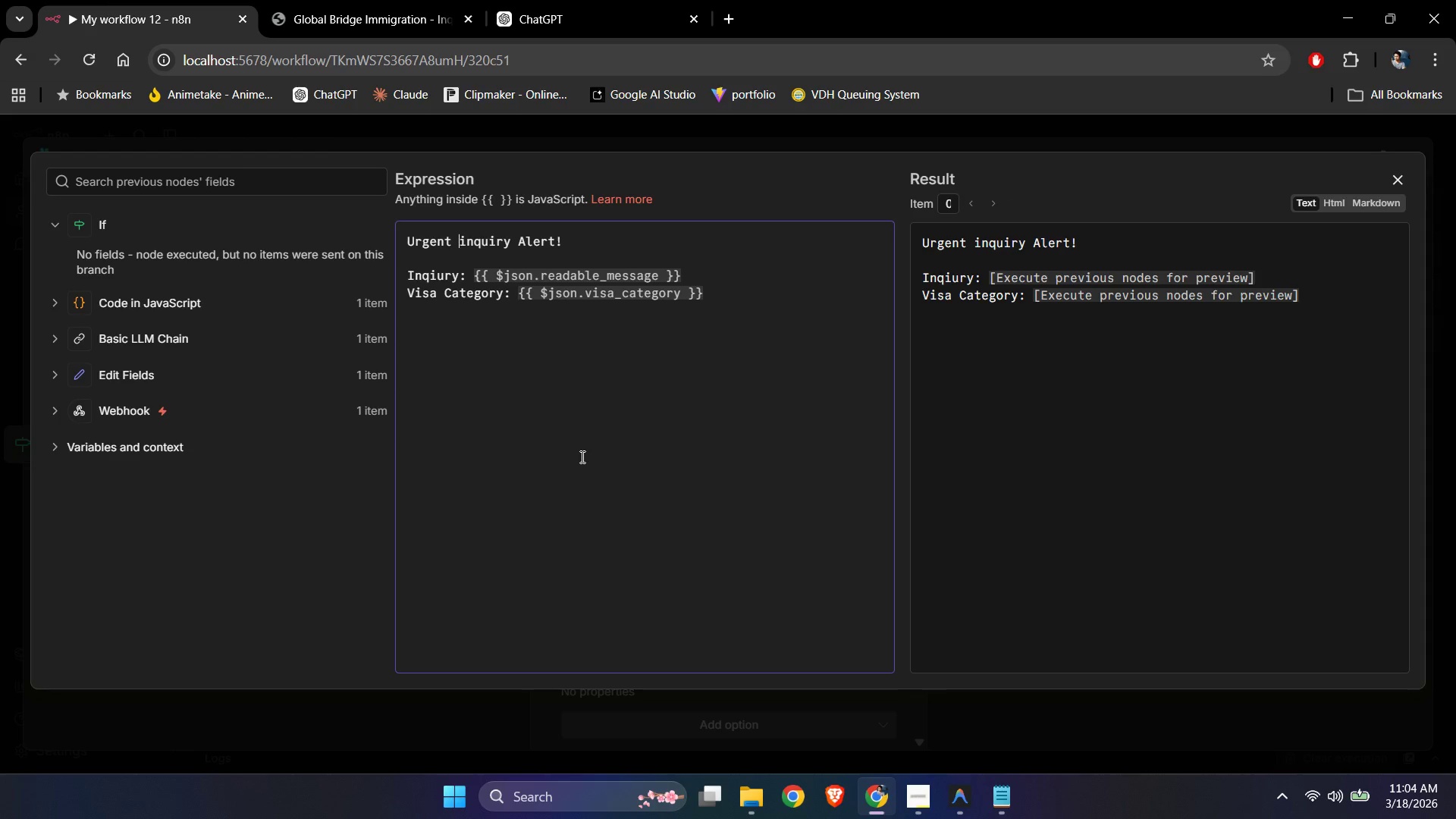 
key(Shift+Home)
 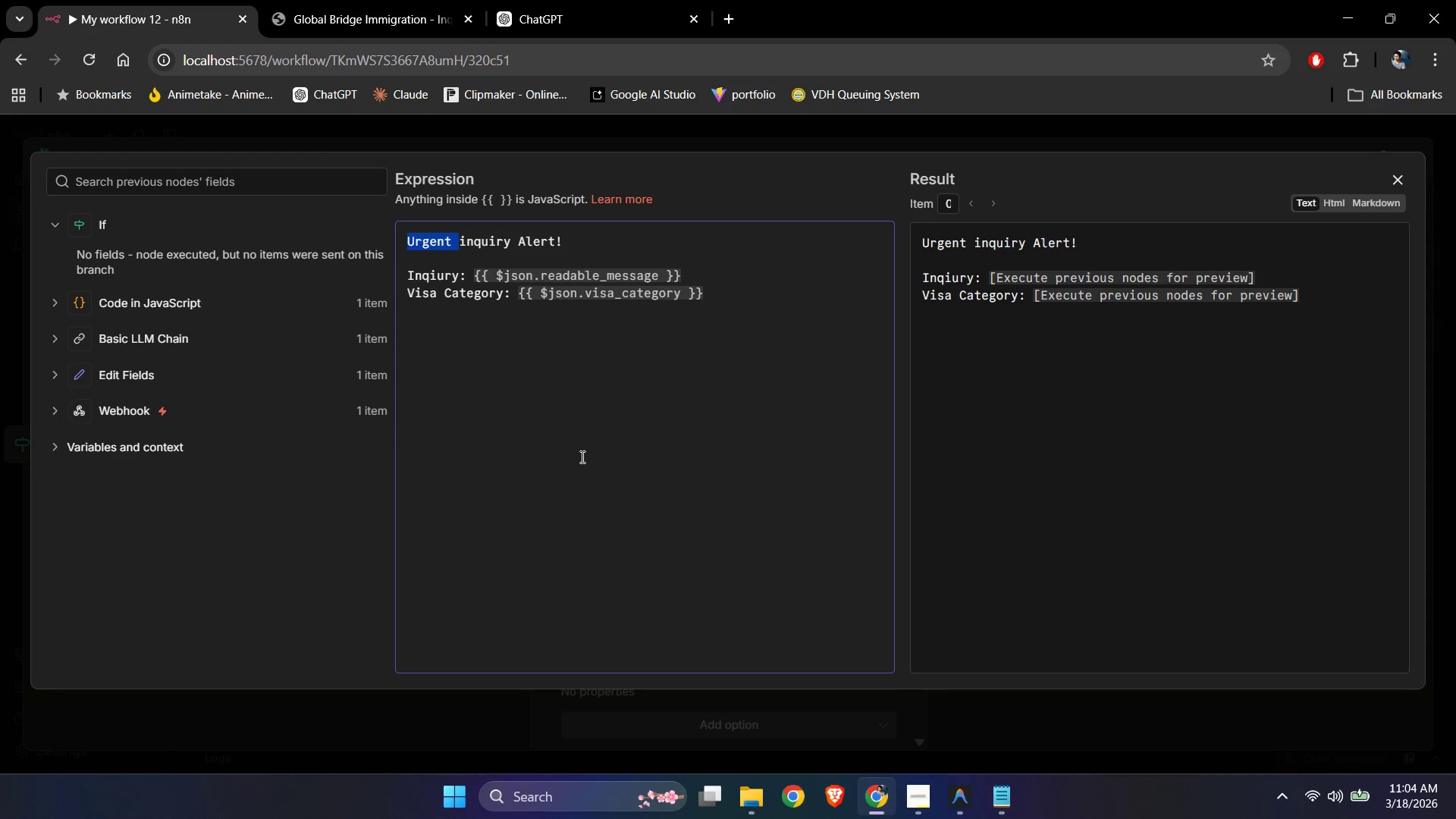 
key(ArrowRight)
 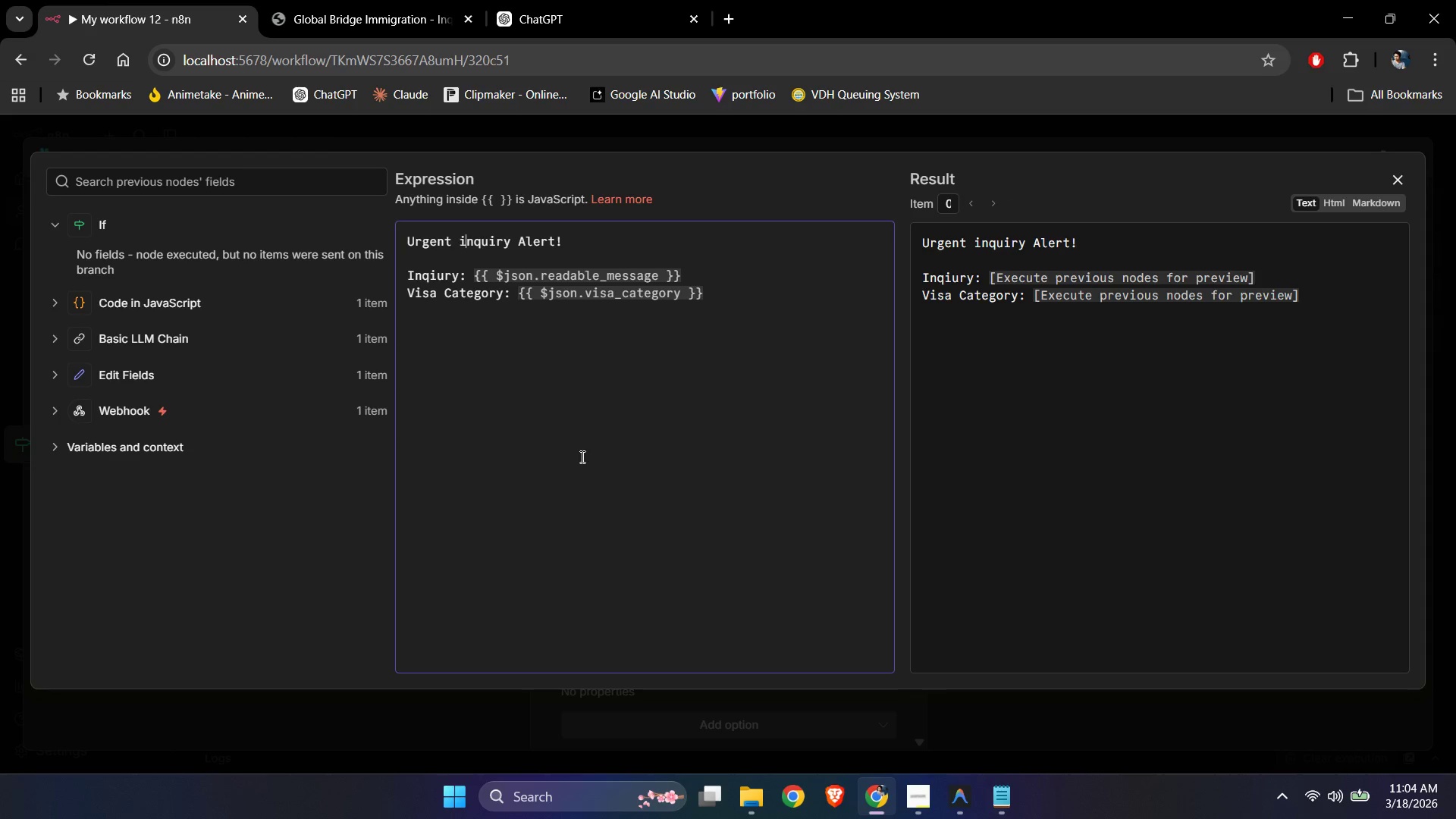 
key(ArrowRight)
 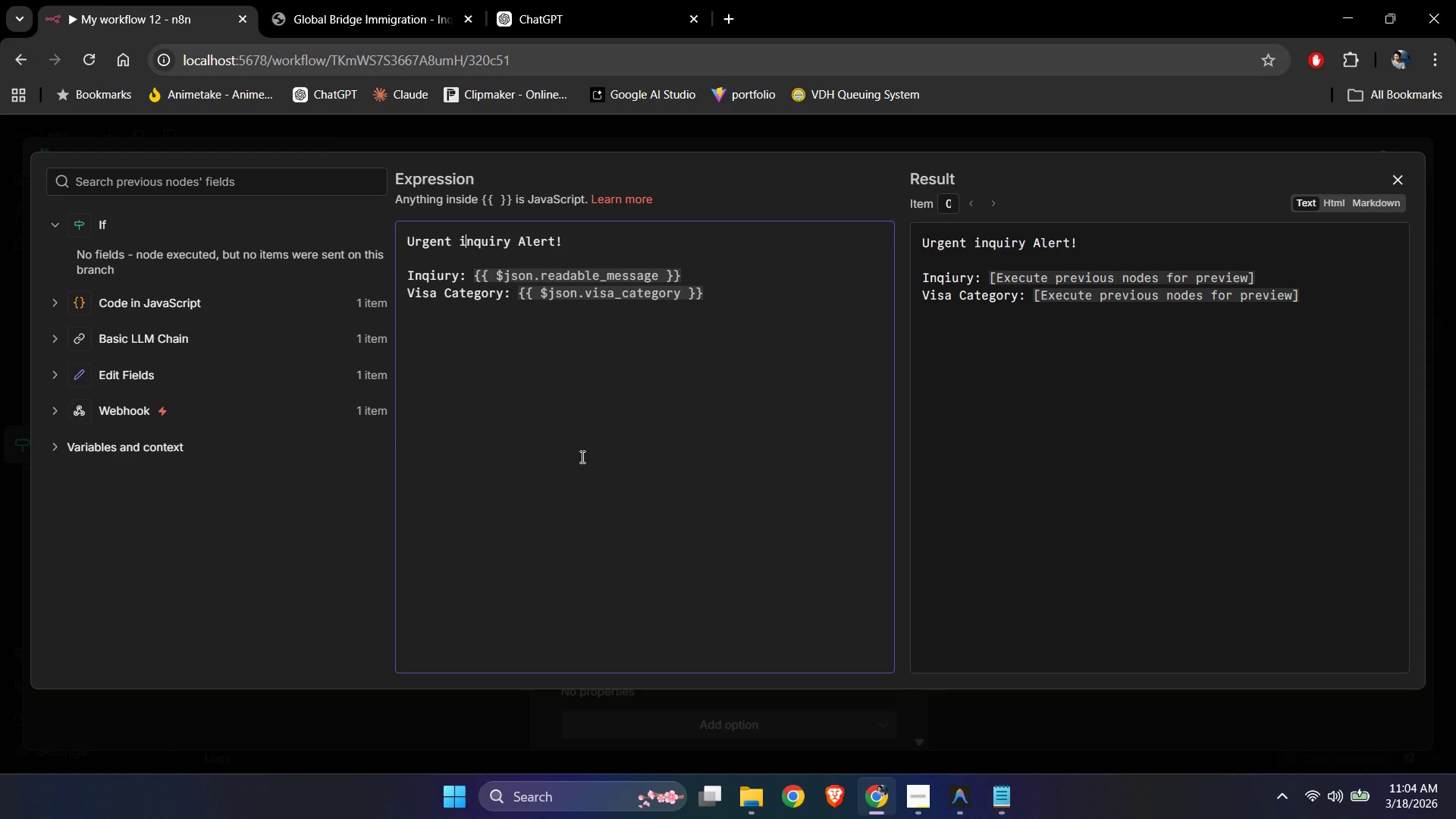 
type([Home]New I[End])
 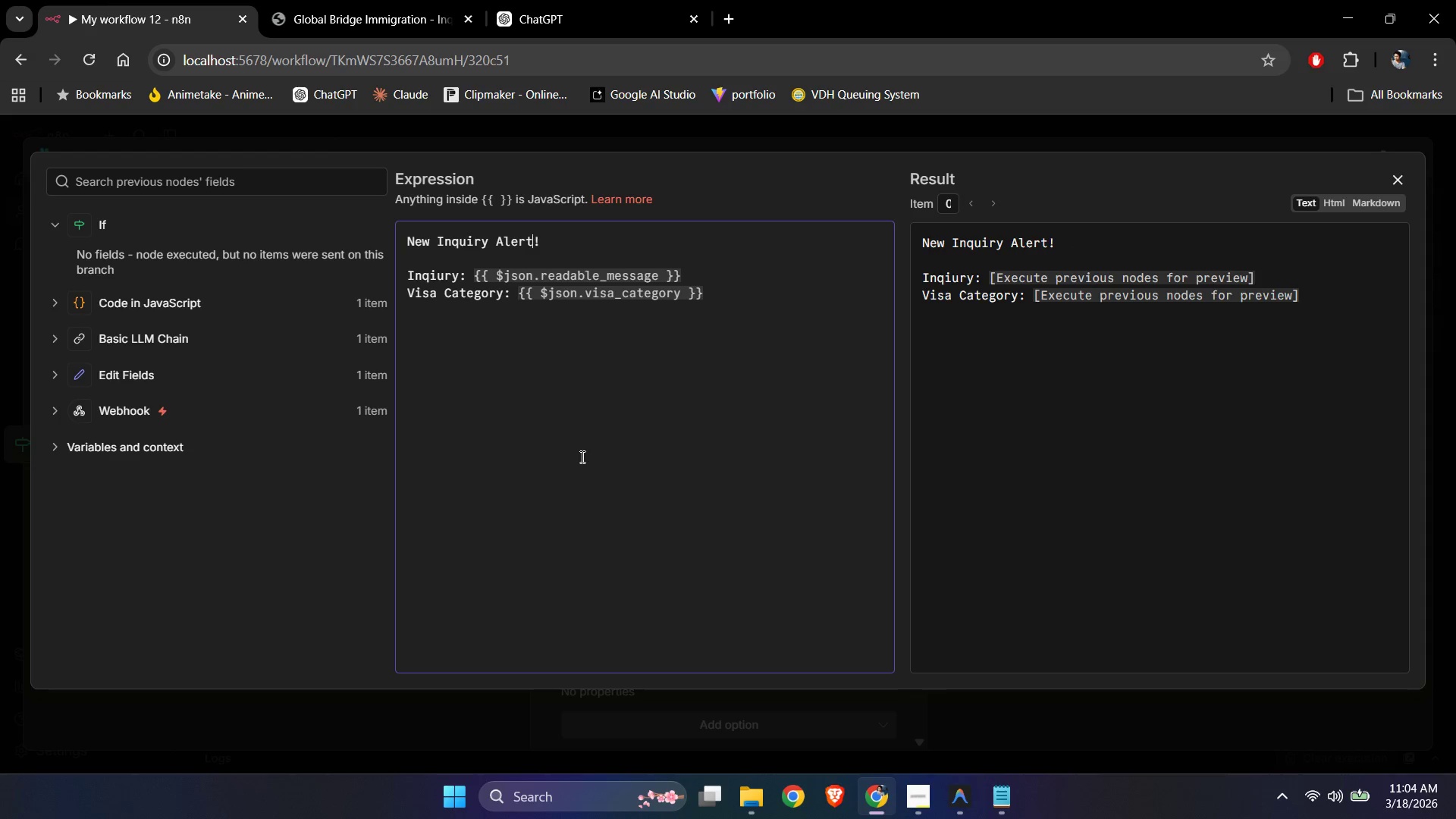 
key(ArrowLeft)
 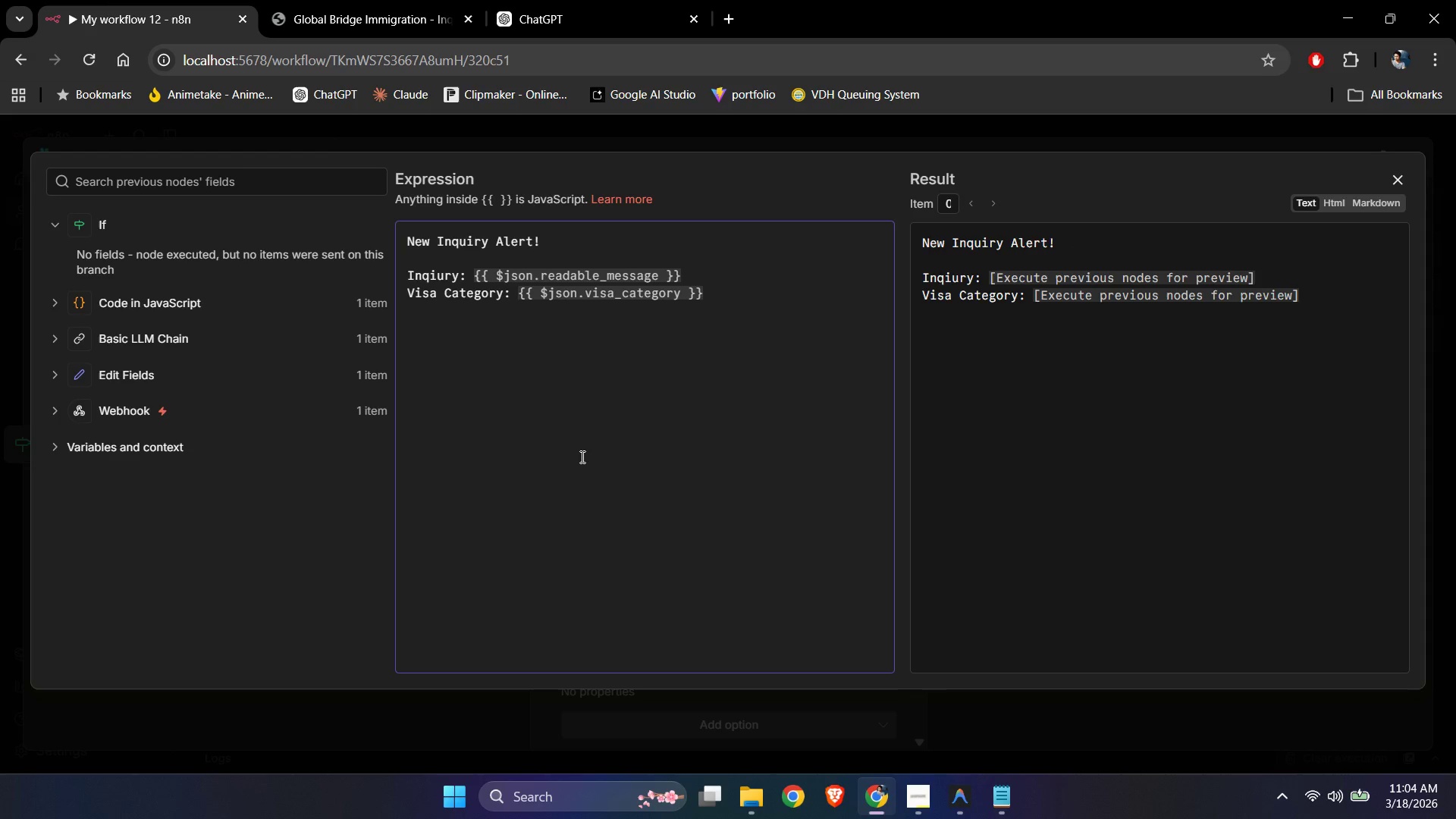 
key(Shift+ArrowLeft)
 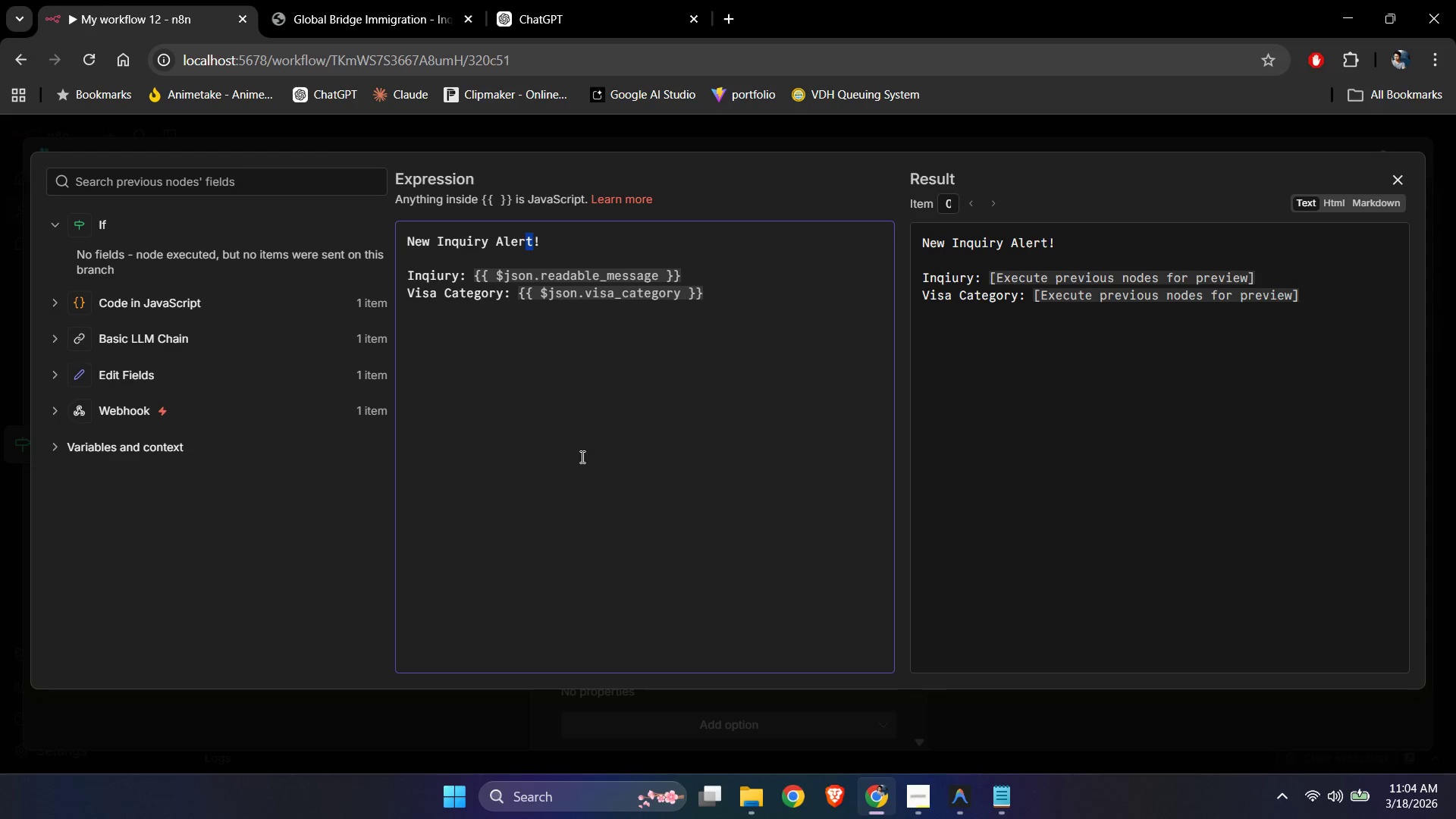 
key(Shift+ArrowLeft)
 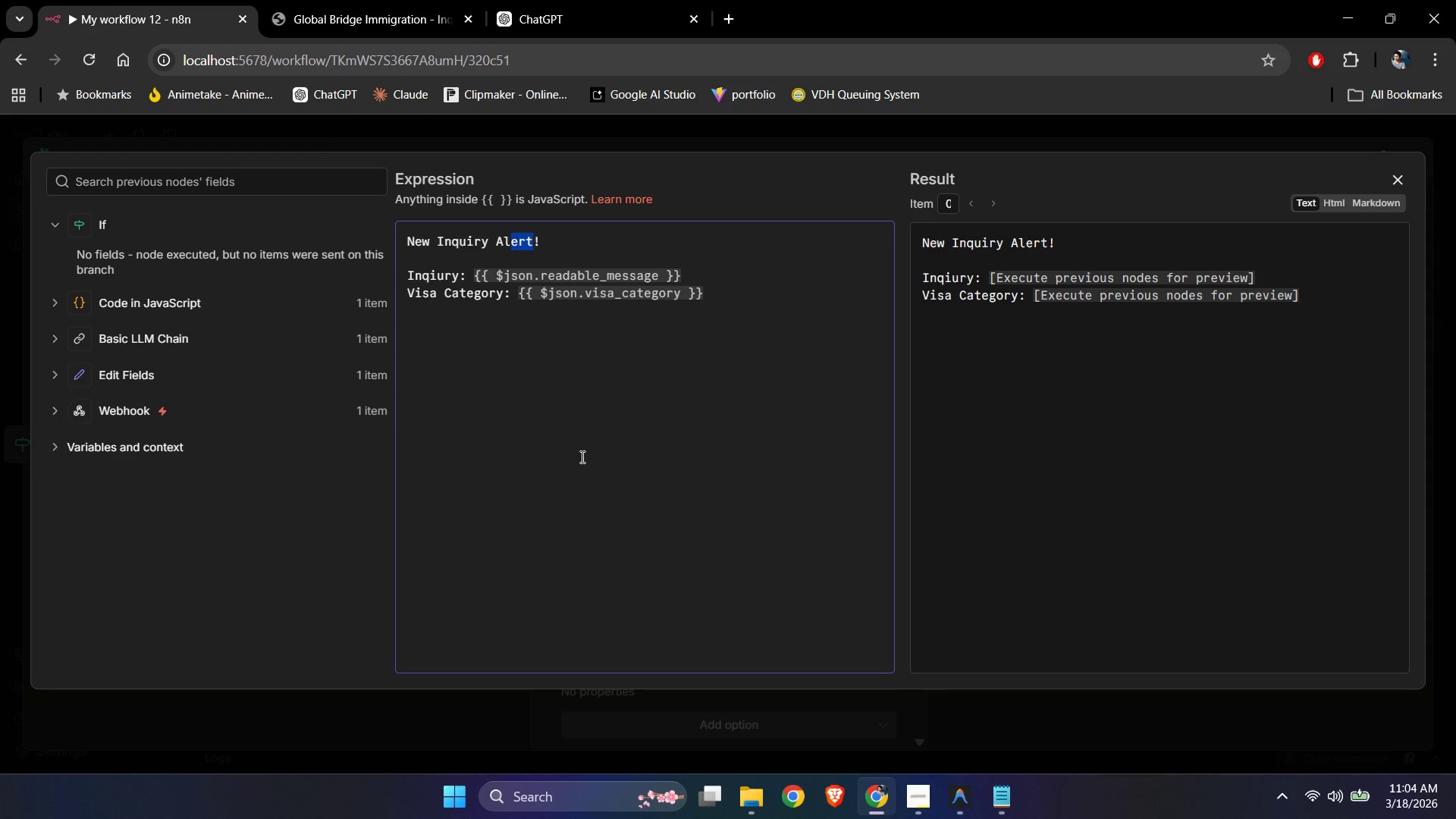 
key(Shift+ArrowLeft)
 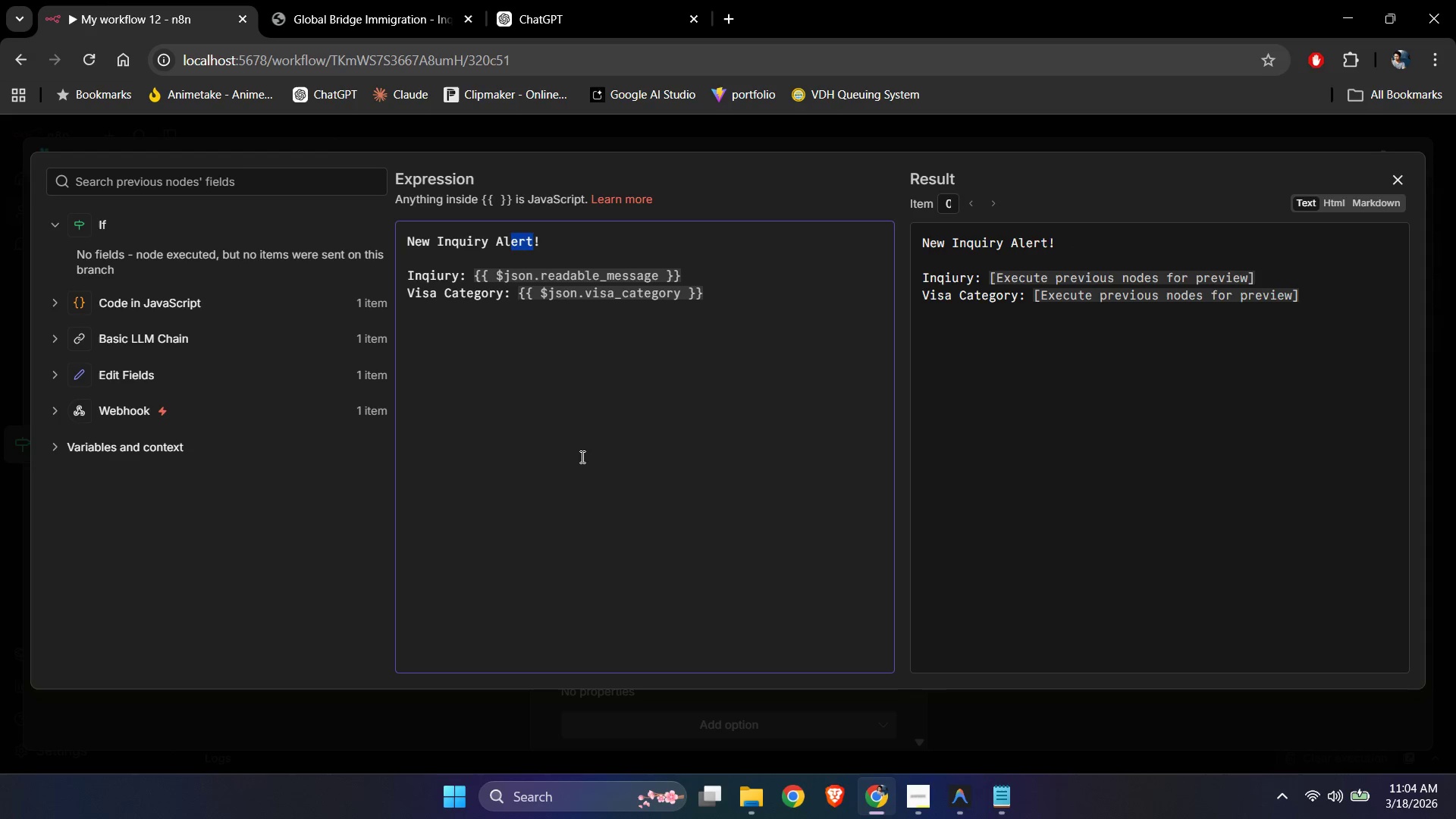 
key(Shift+ArrowLeft)
 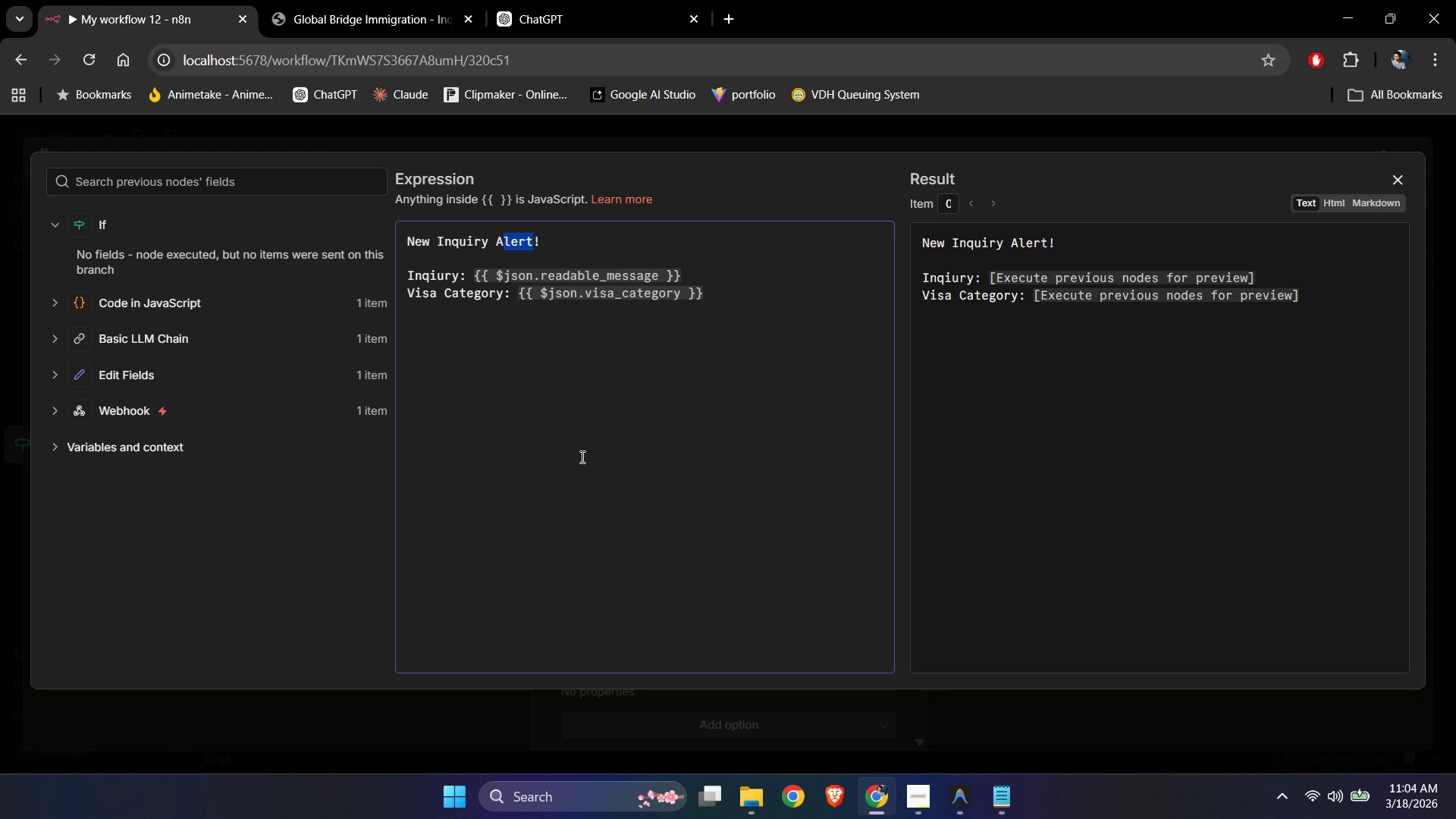 
key(Shift+ArrowLeft)
 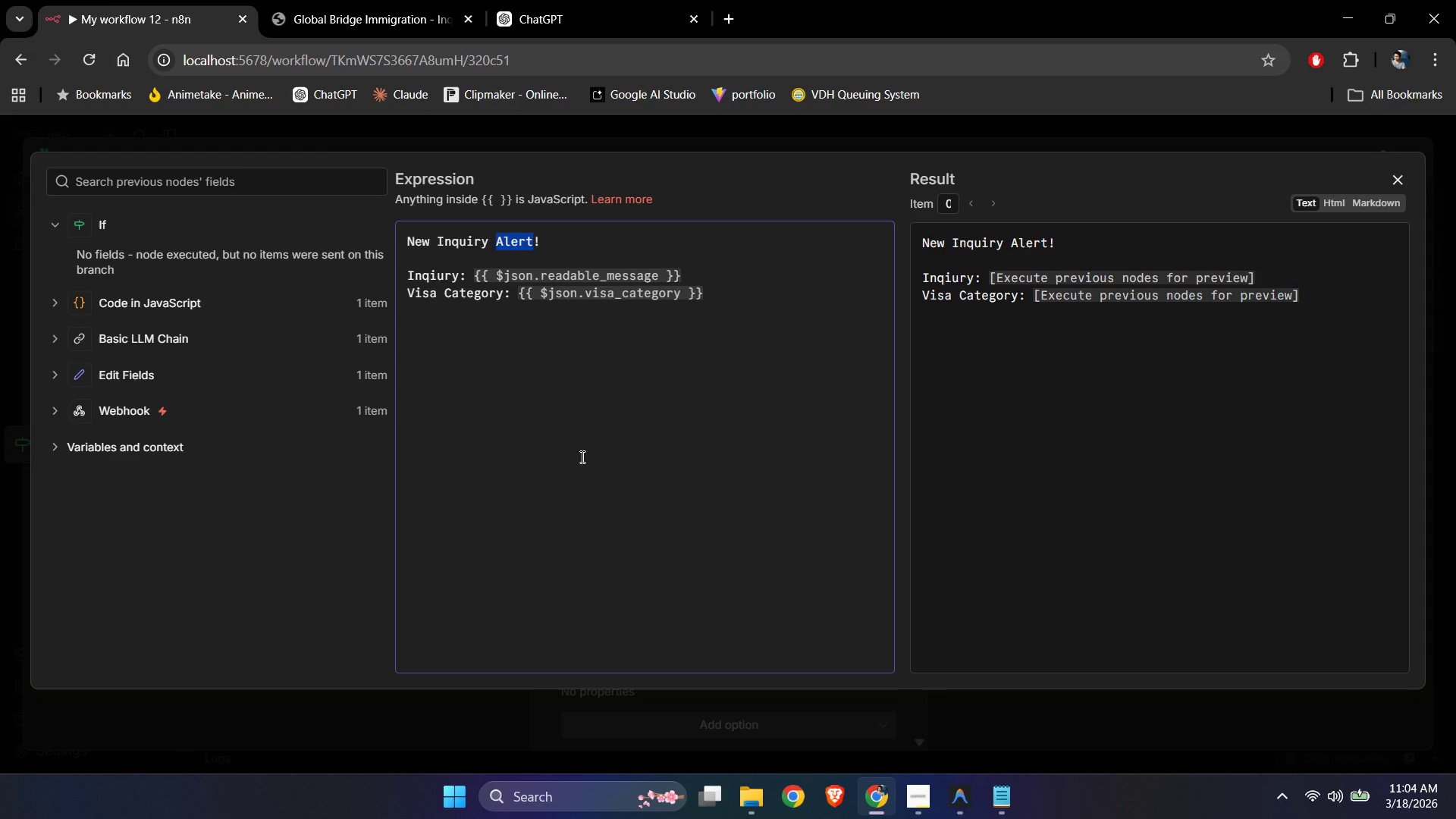 
key(Backspace)
 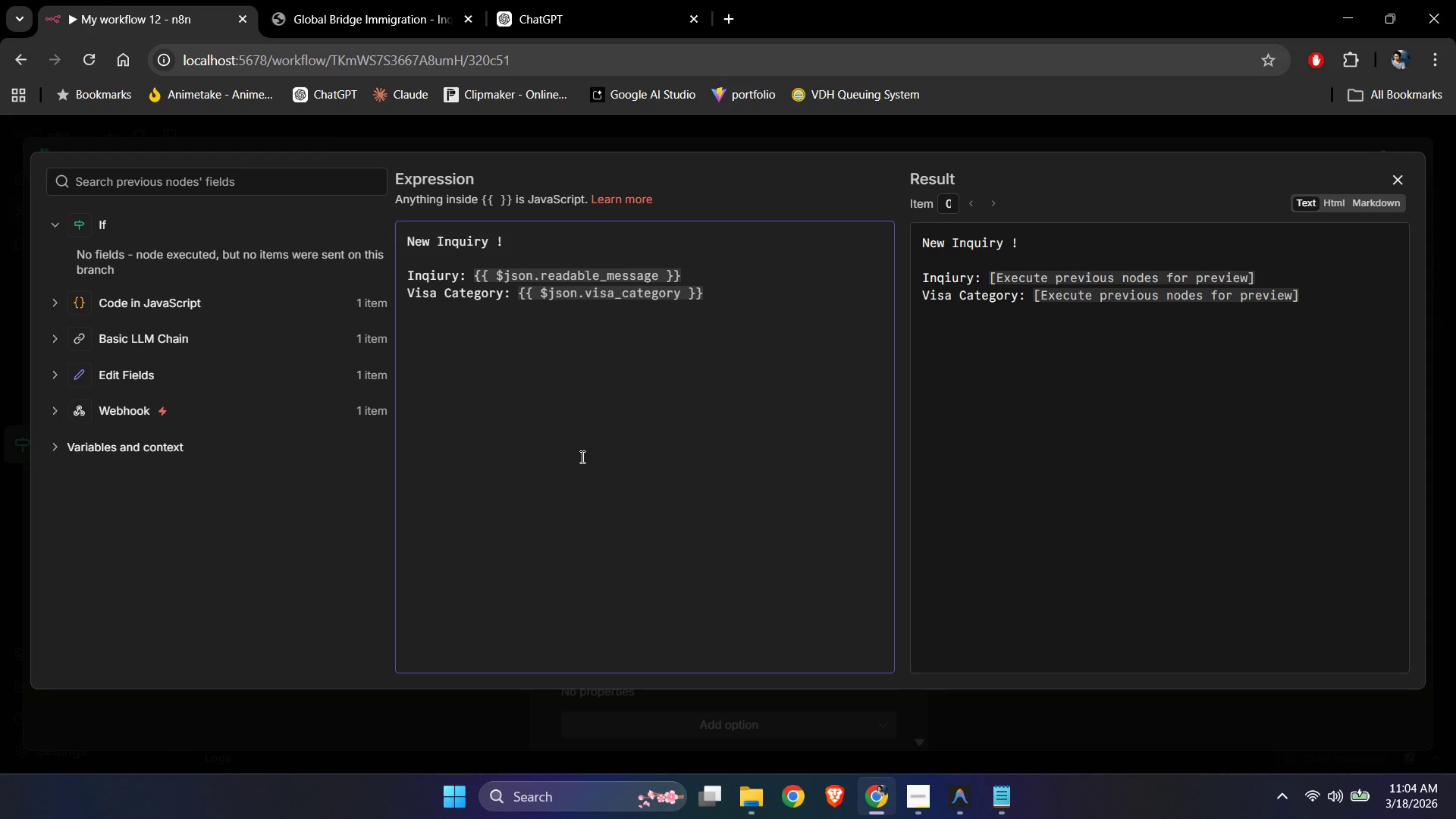 
key(Backspace)
 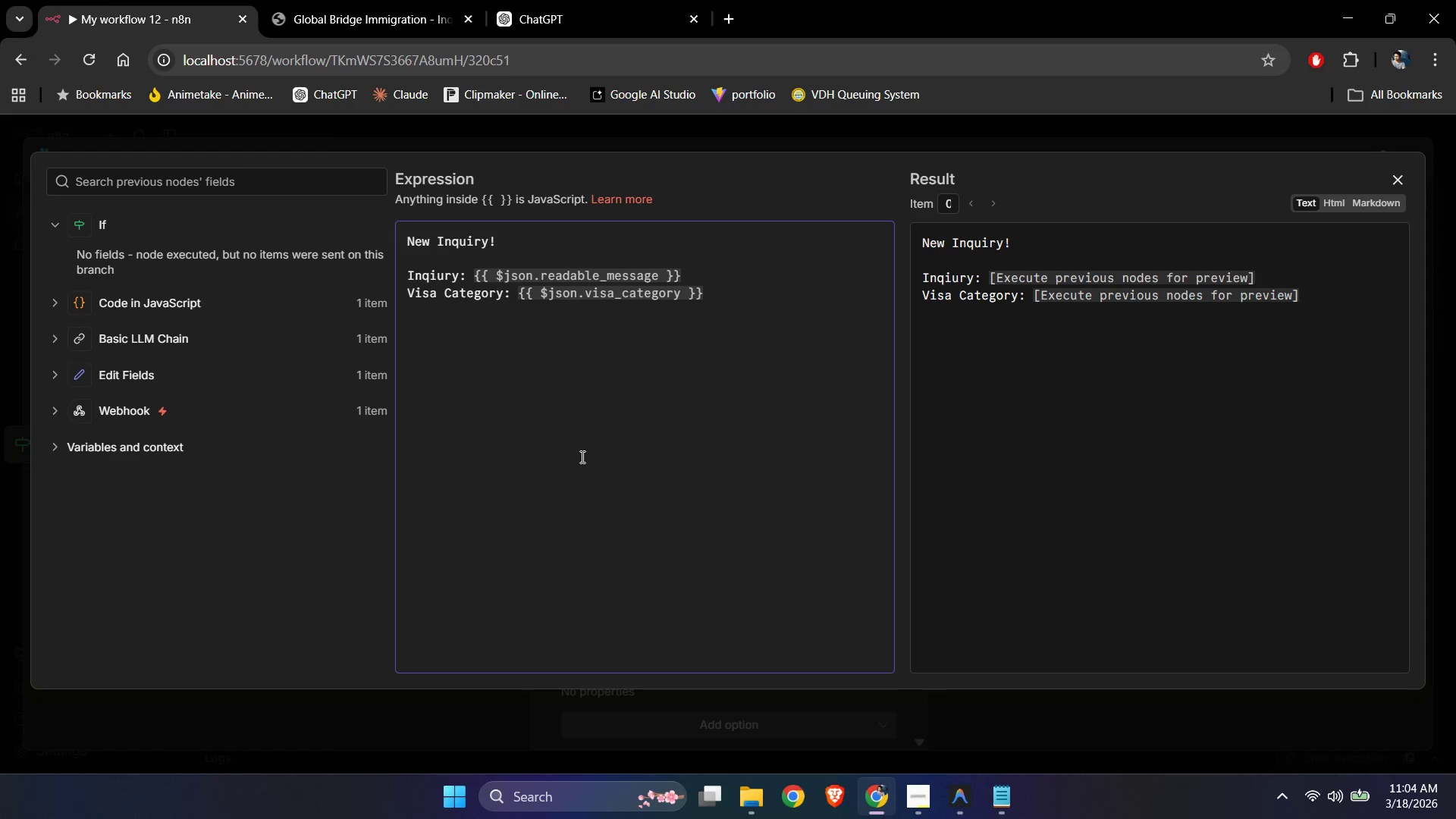 
left_click([581, 457])
 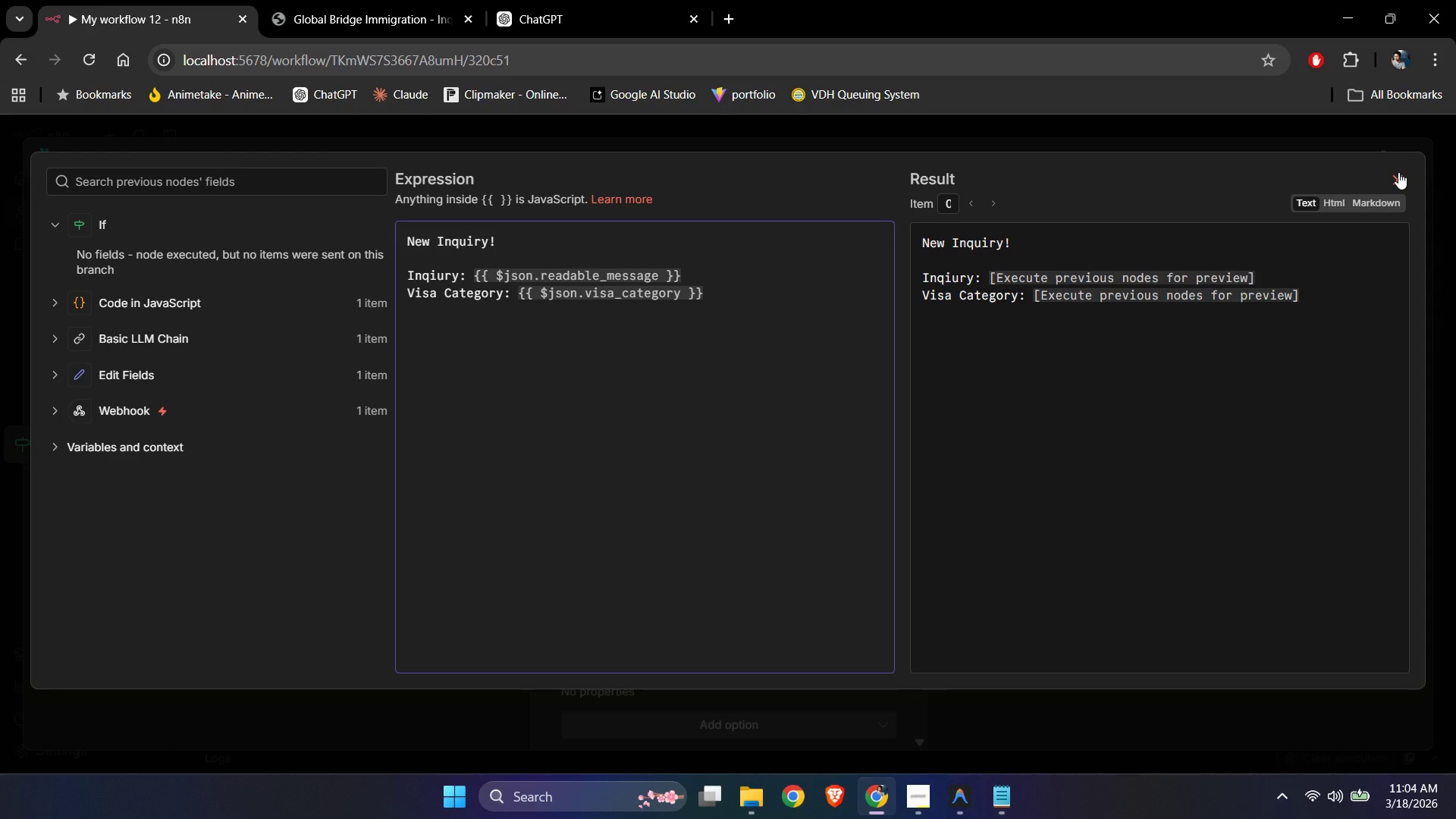 
left_click([1398, 172])
 